 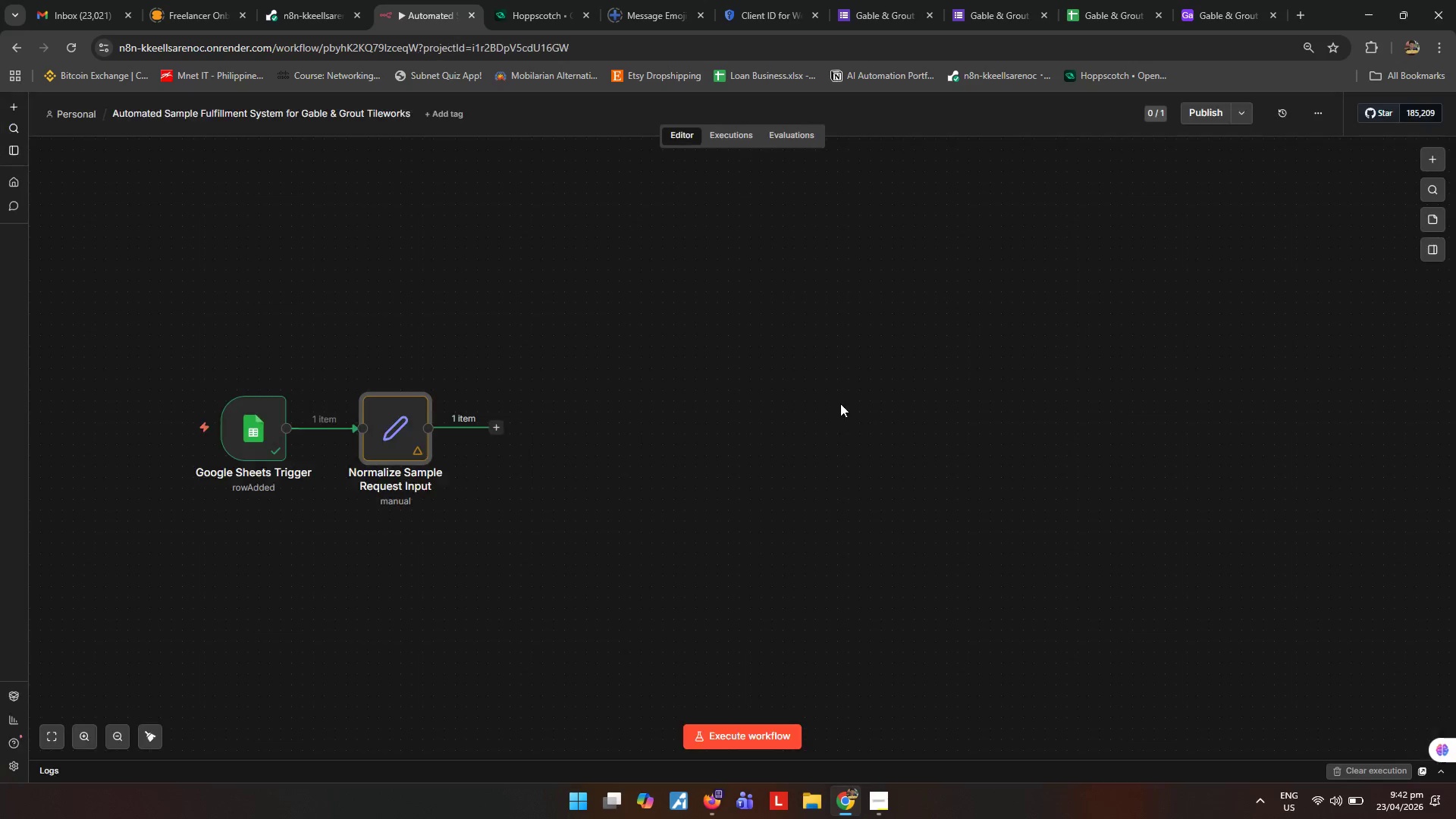 
left_click([500, 431])
 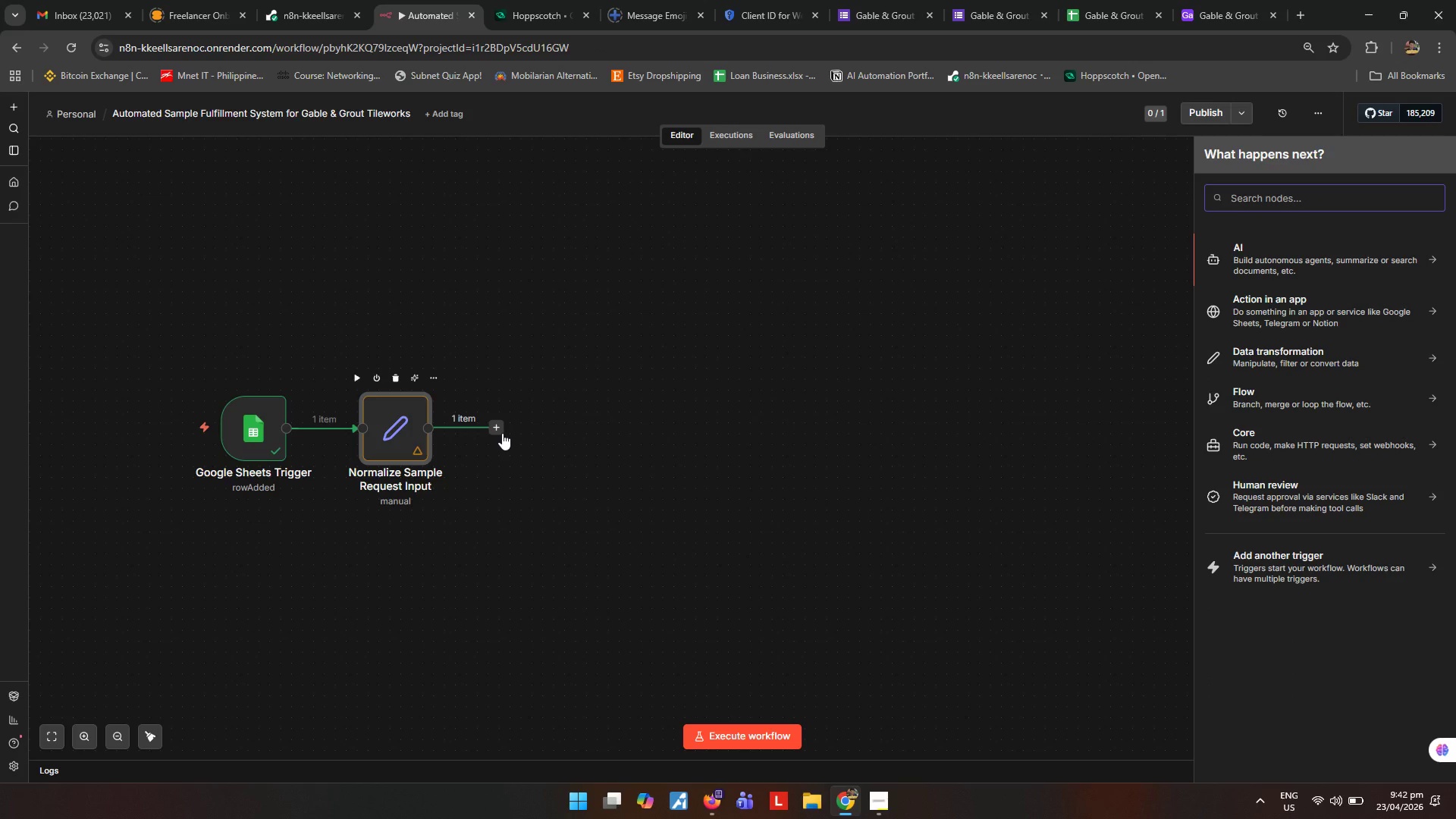 
type(airta)
 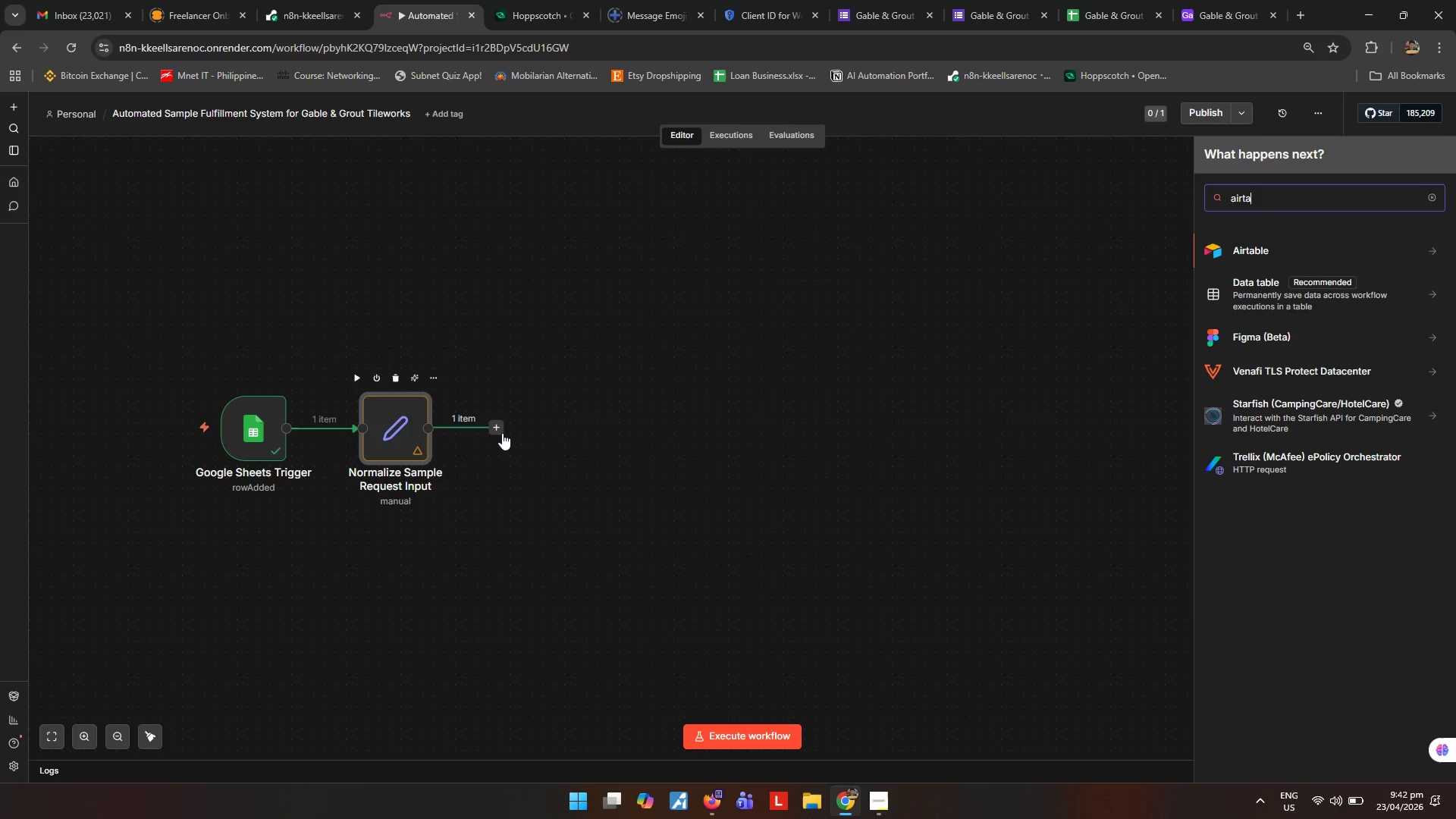 
key(Enter)
 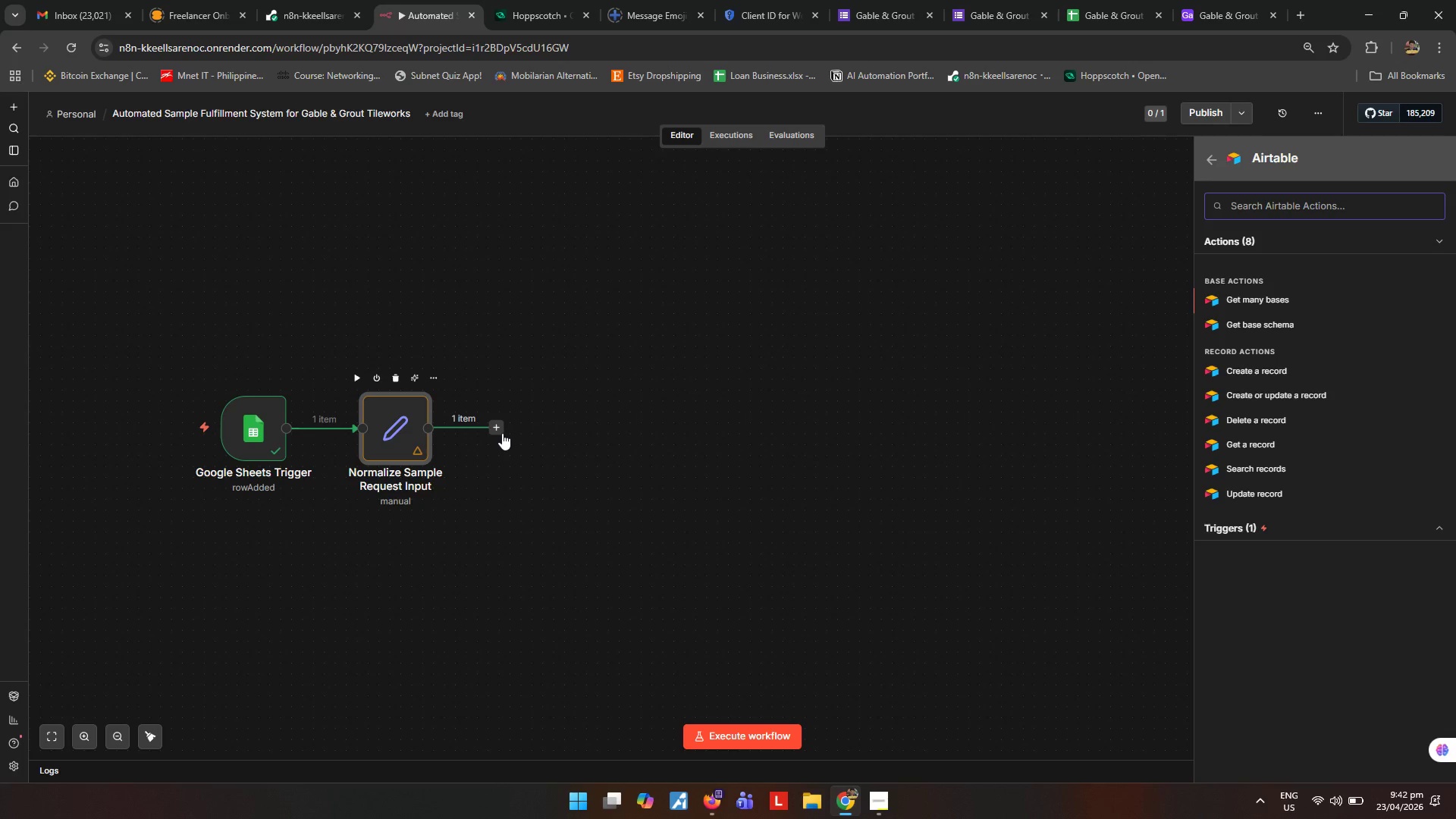 
wait(11.94)
 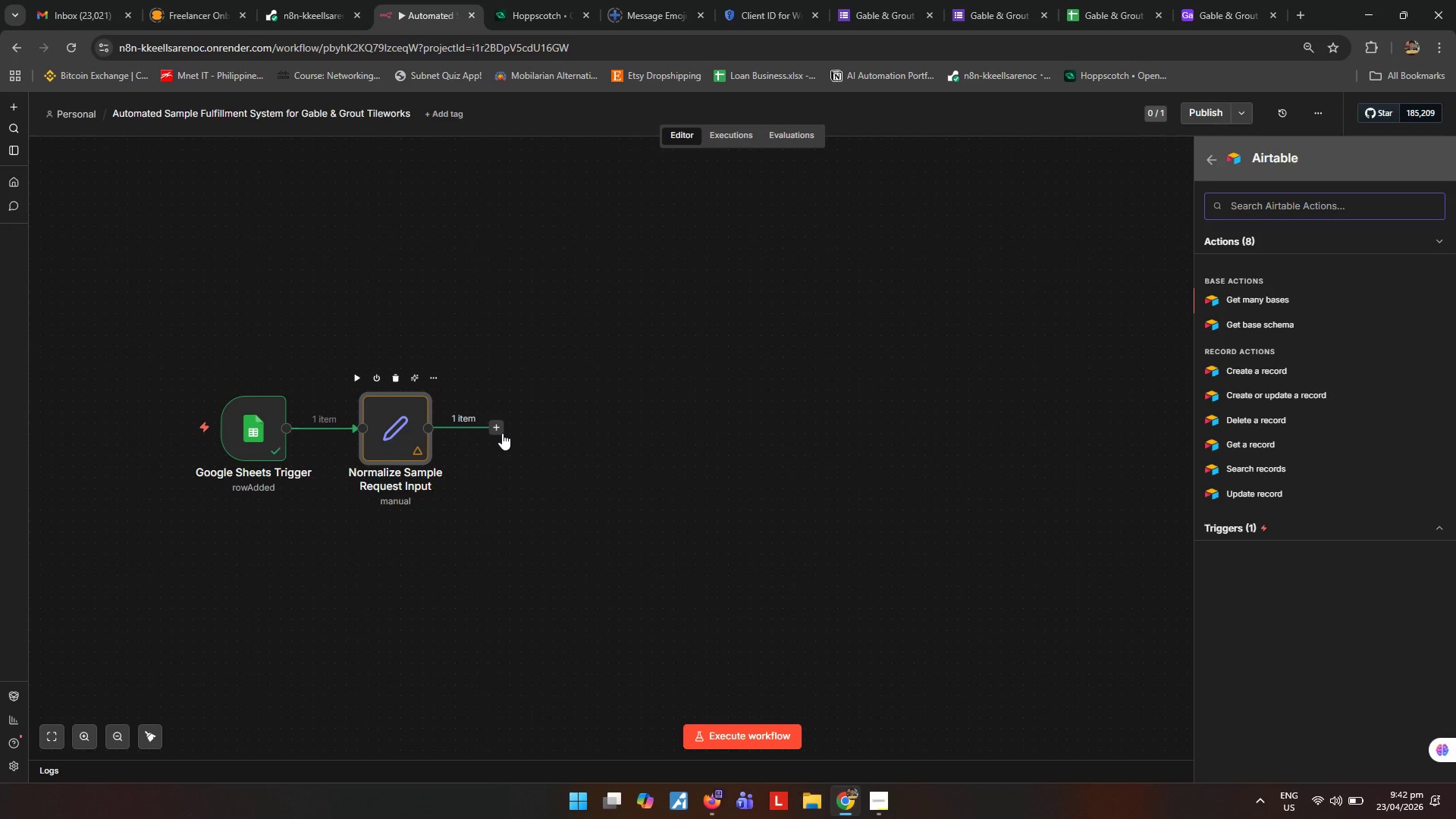 
left_click([1279, 466])
 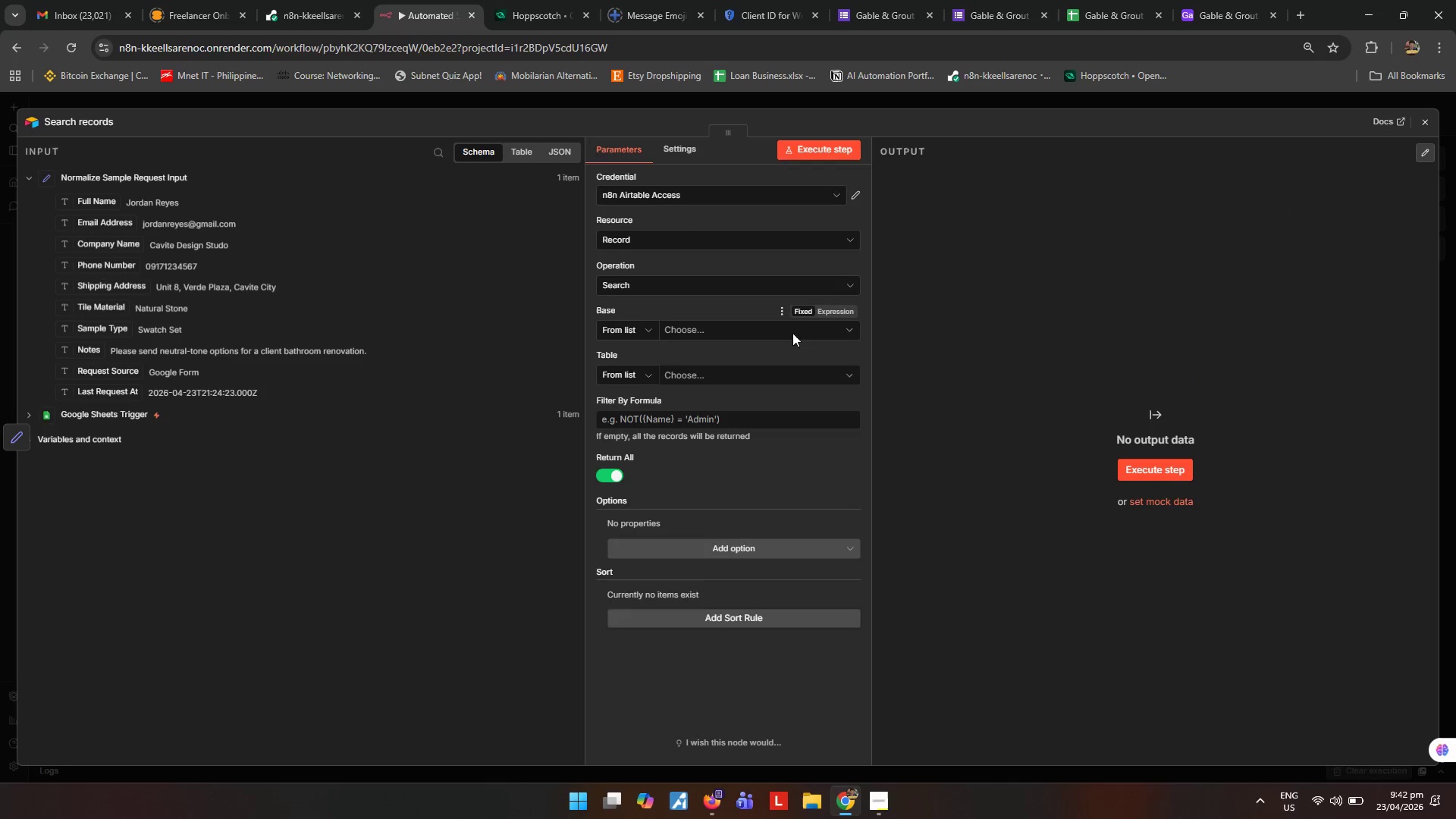 
left_click([850, 329])
 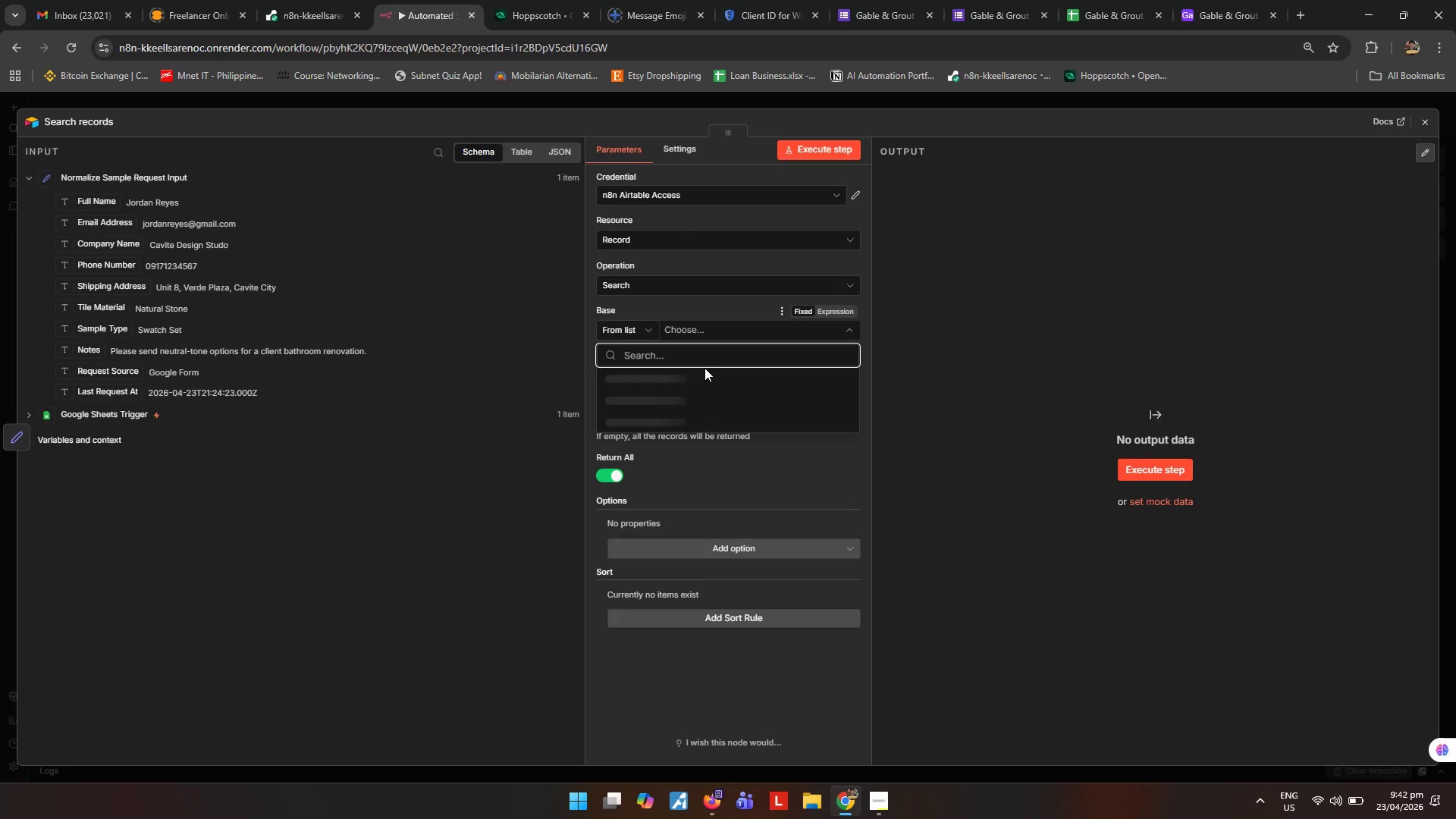 
mouse_move([689, 375])
 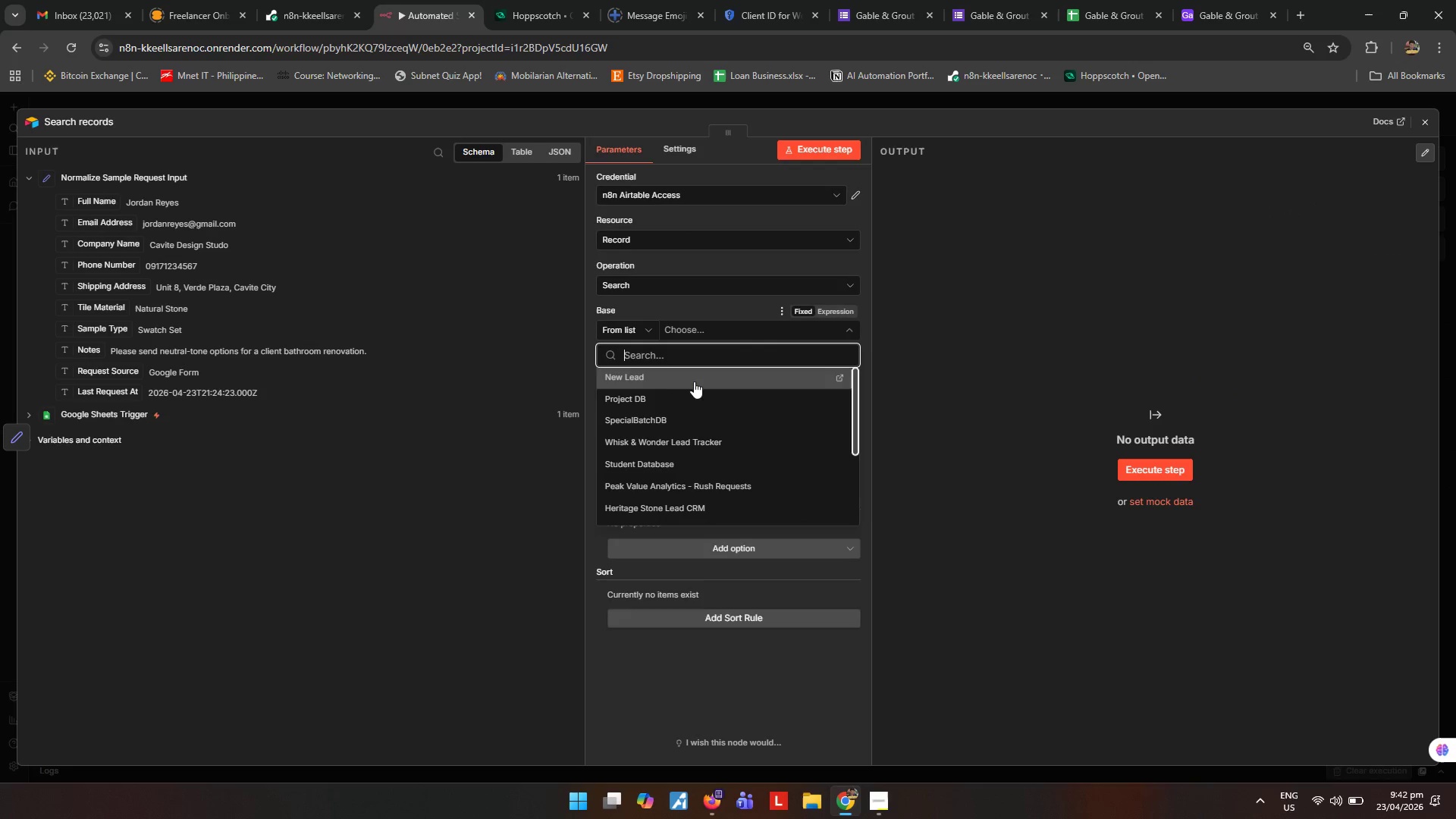 
type(gab)
 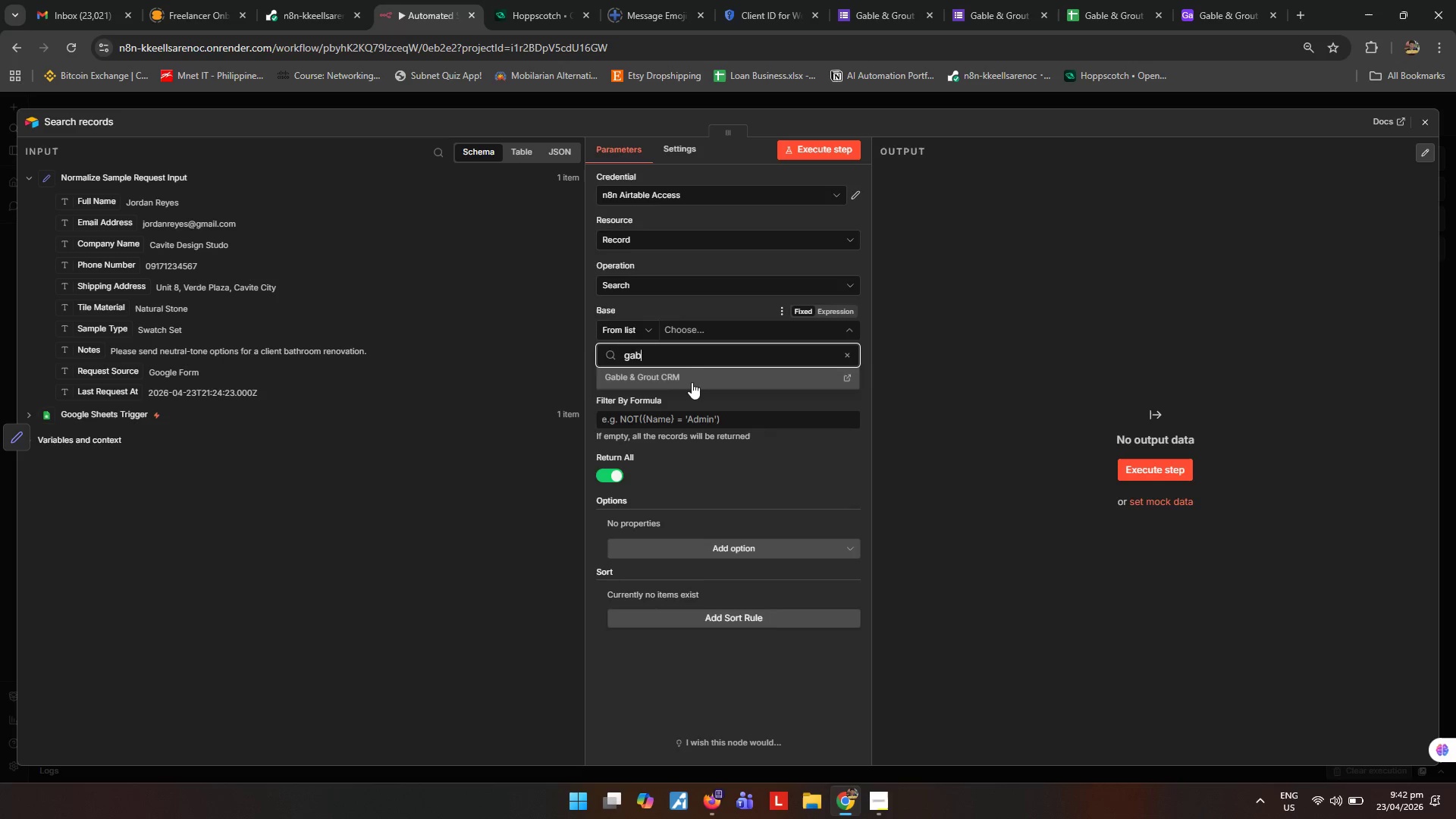 
left_click([673, 383])
 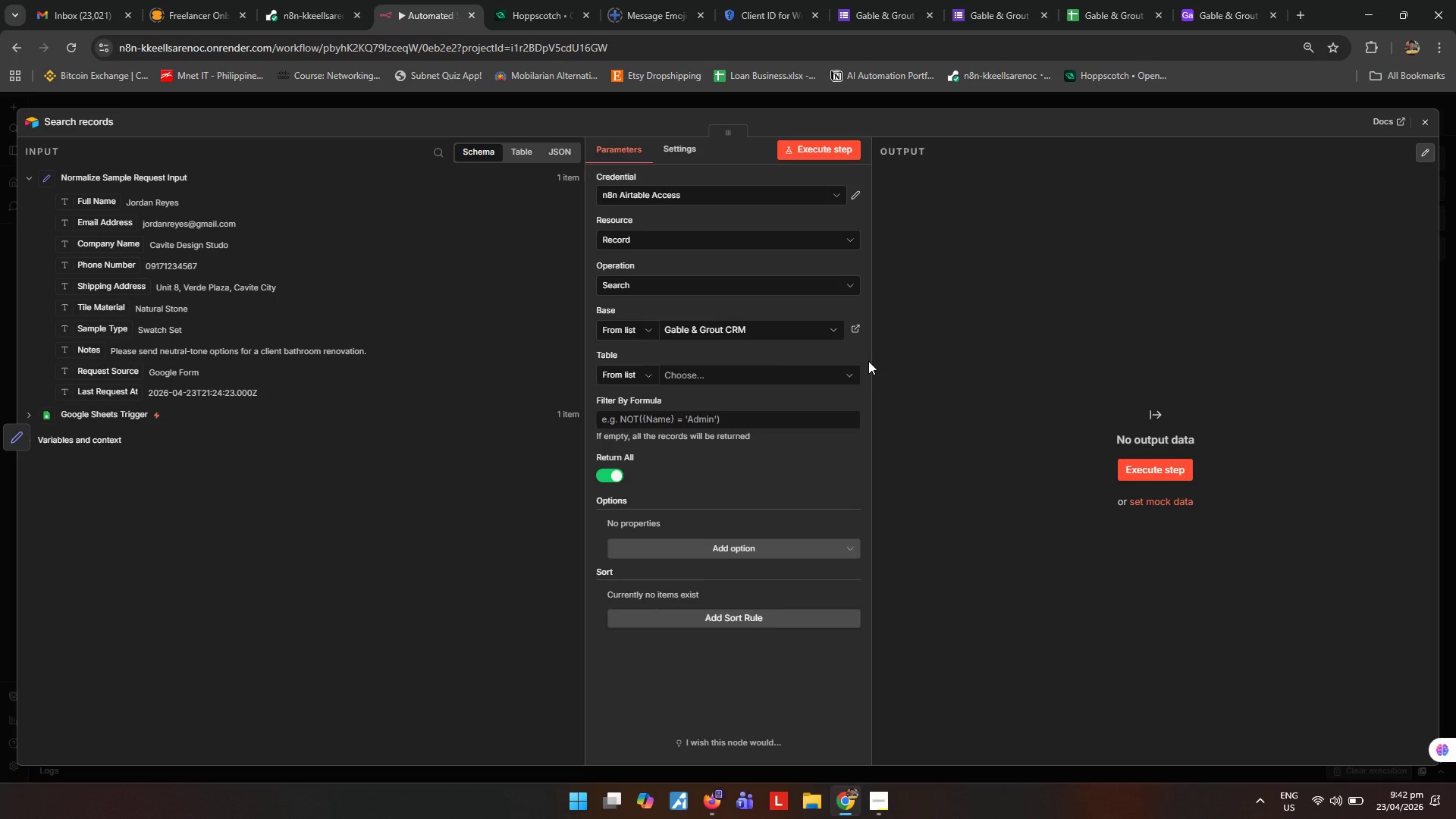 
left_click([850, 376])
 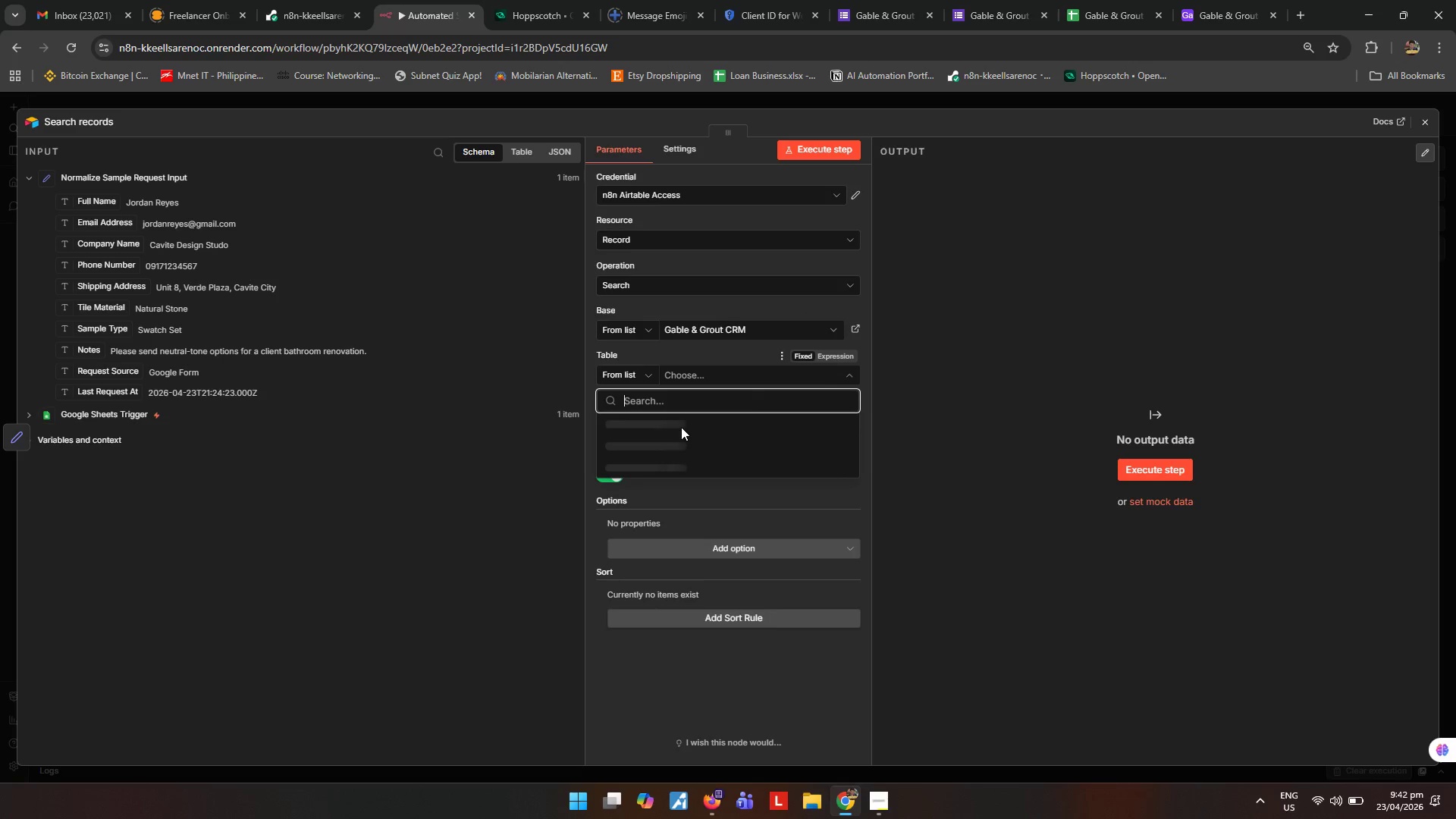 
left_click([681, 427])
 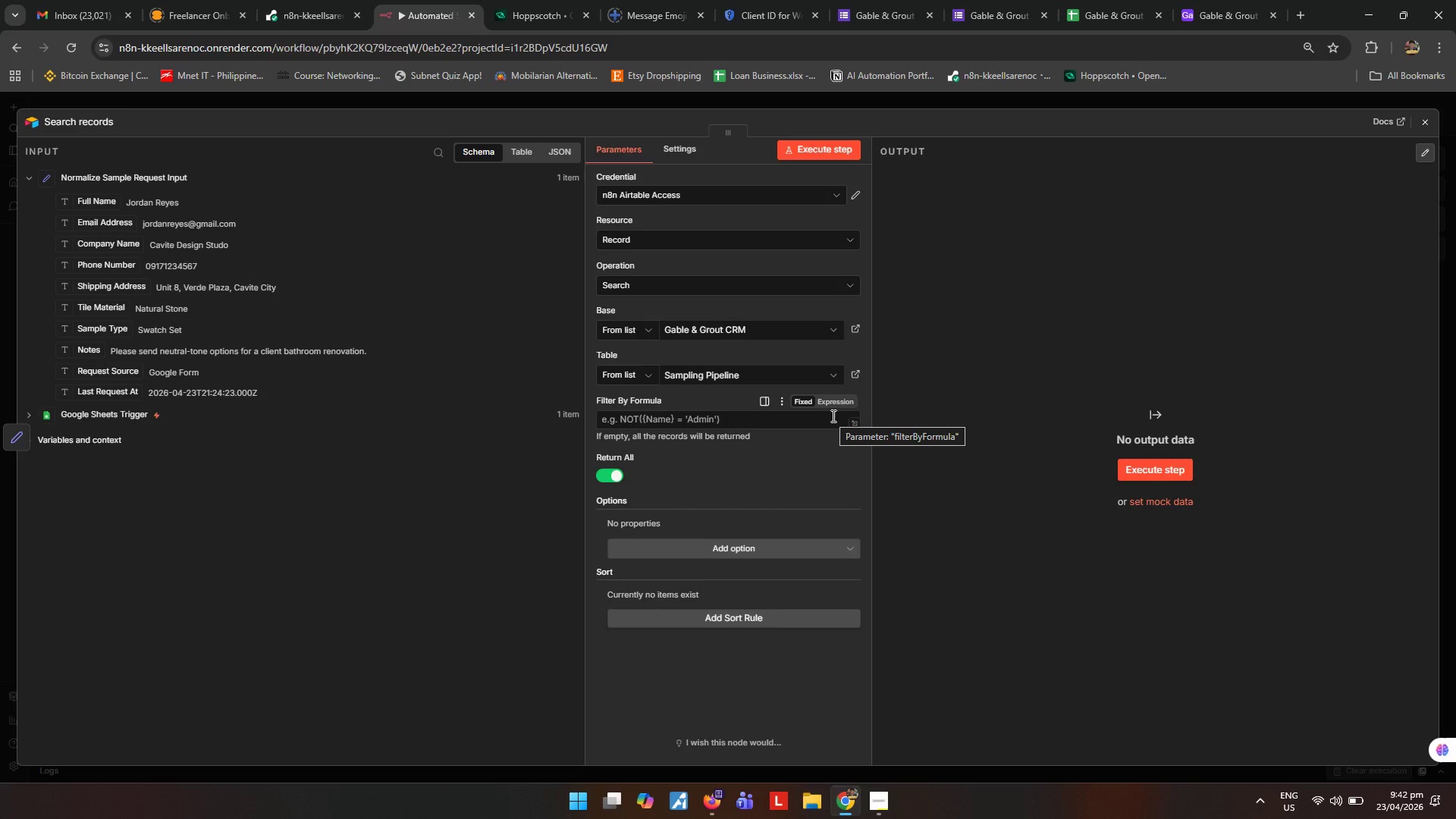 
left_click([821, 426])
 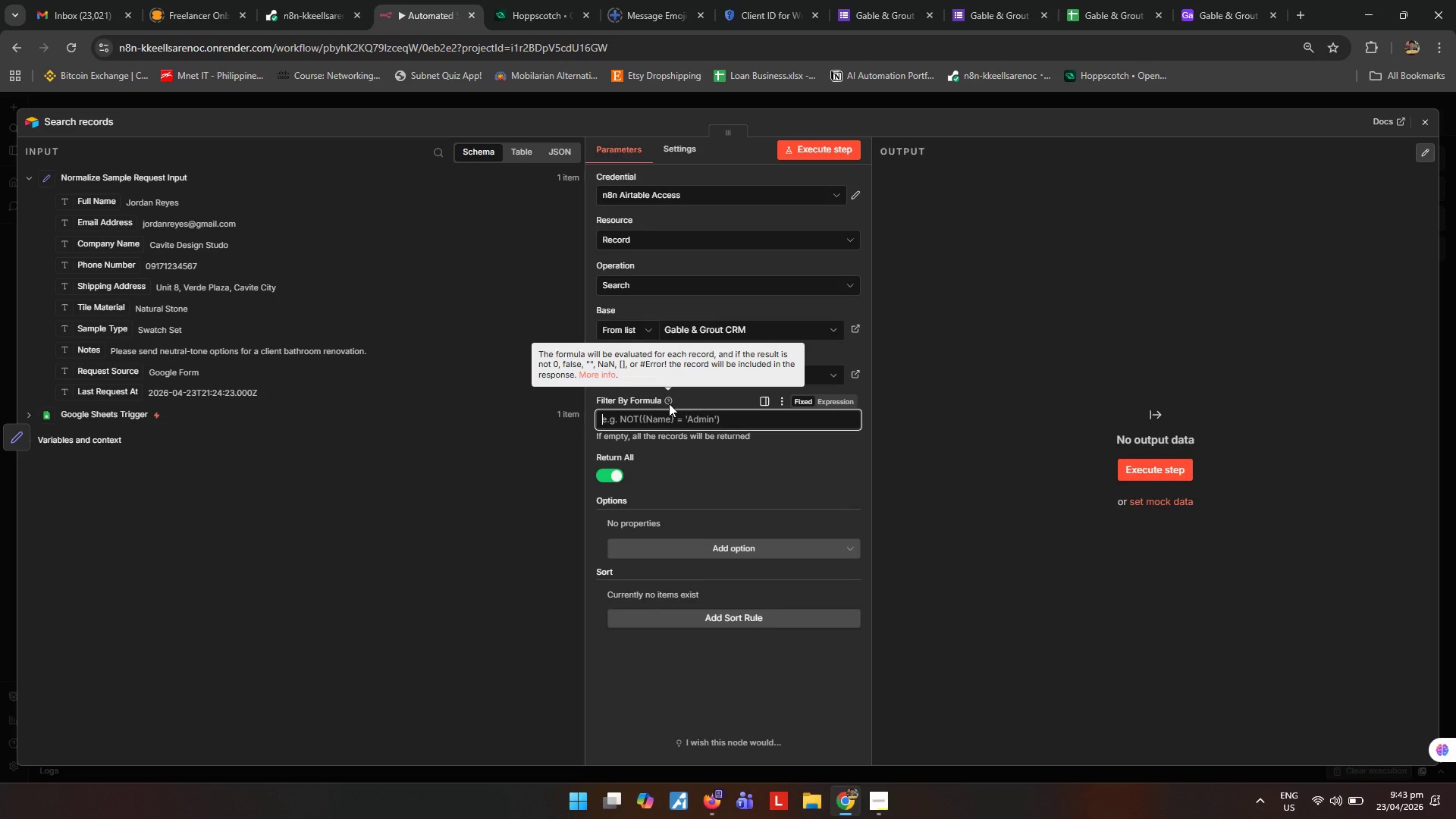 
wait(19.08)
 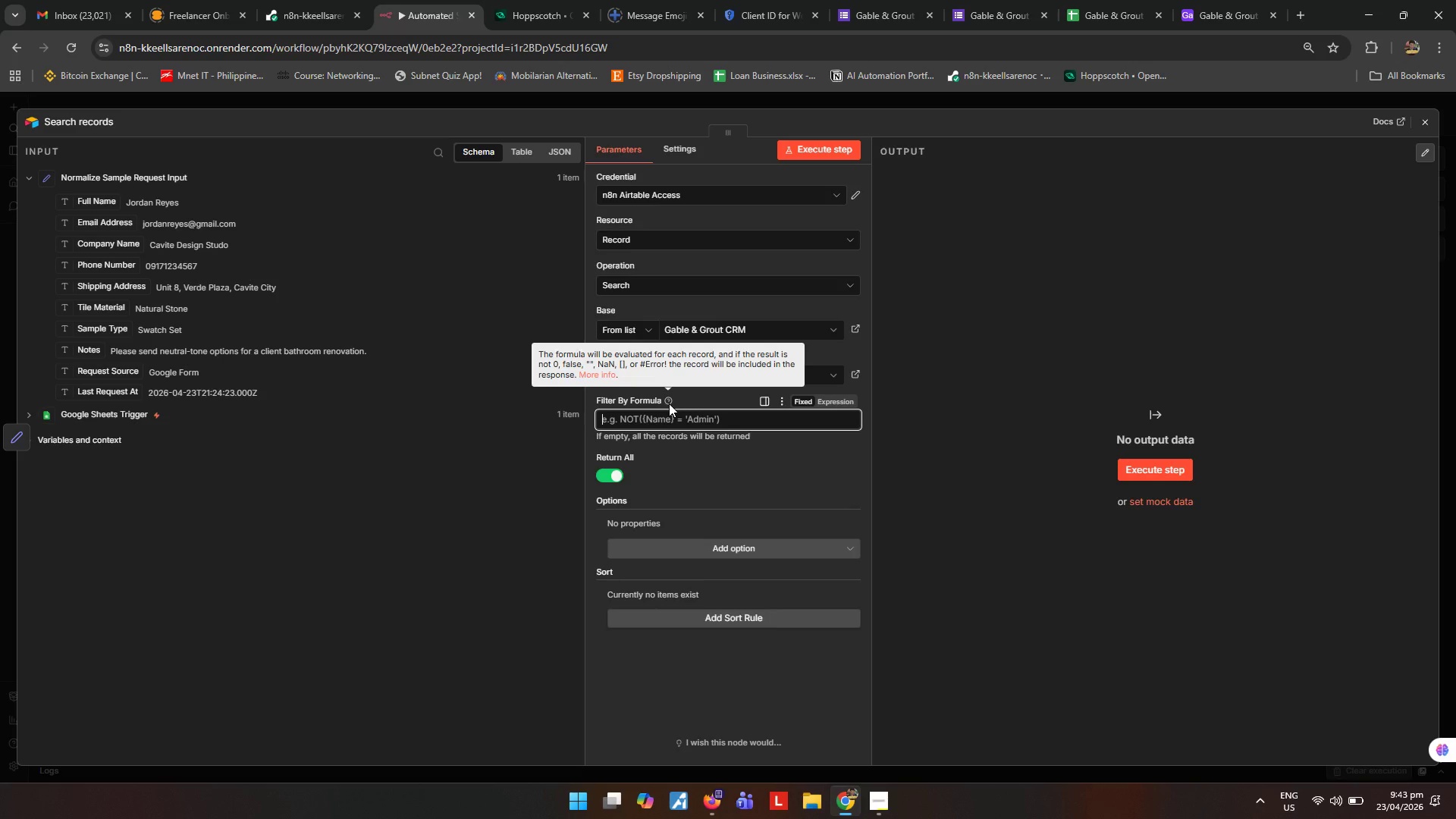 
left_click([846, 402])
 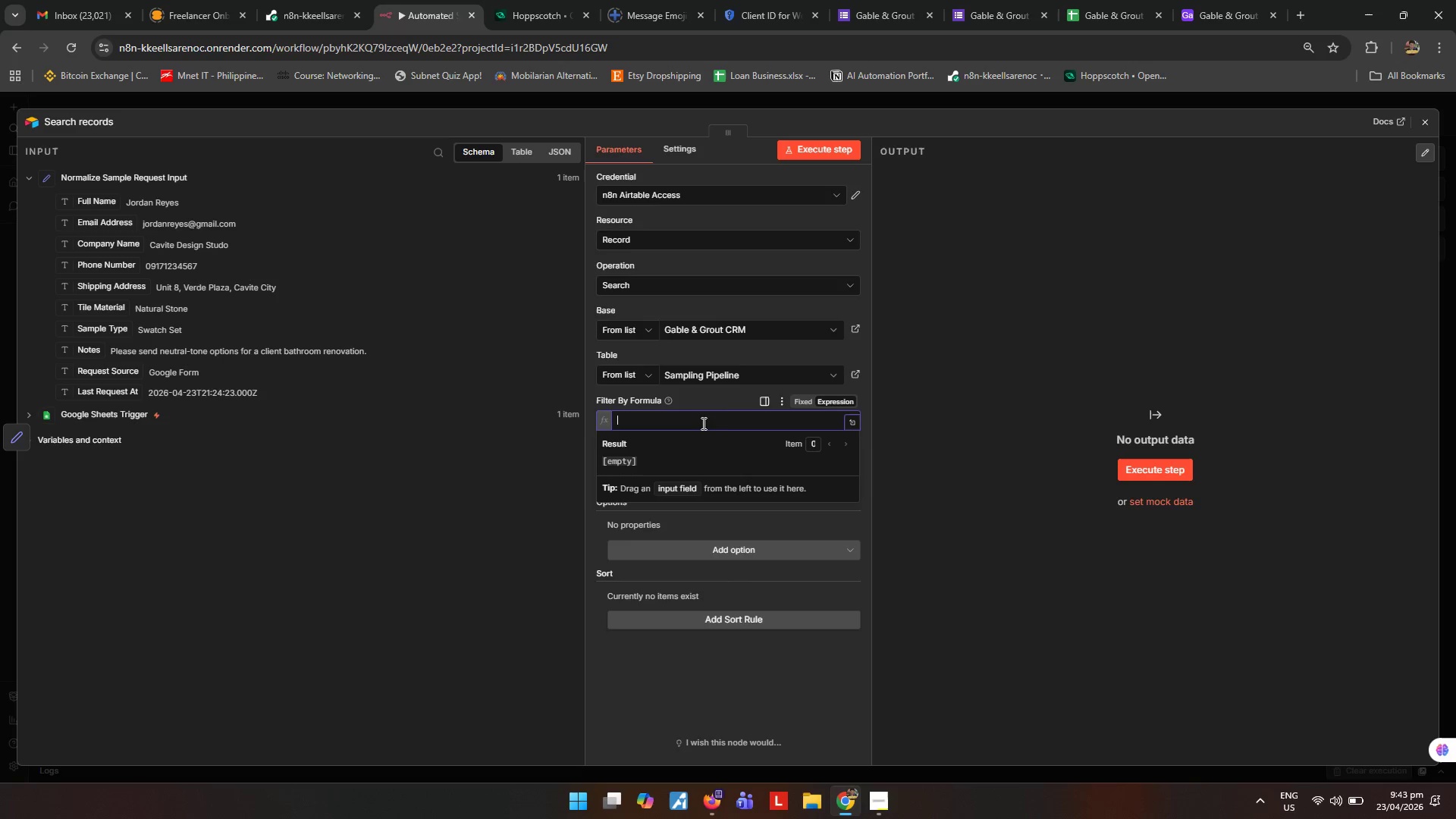 
left_click([723, 419])
 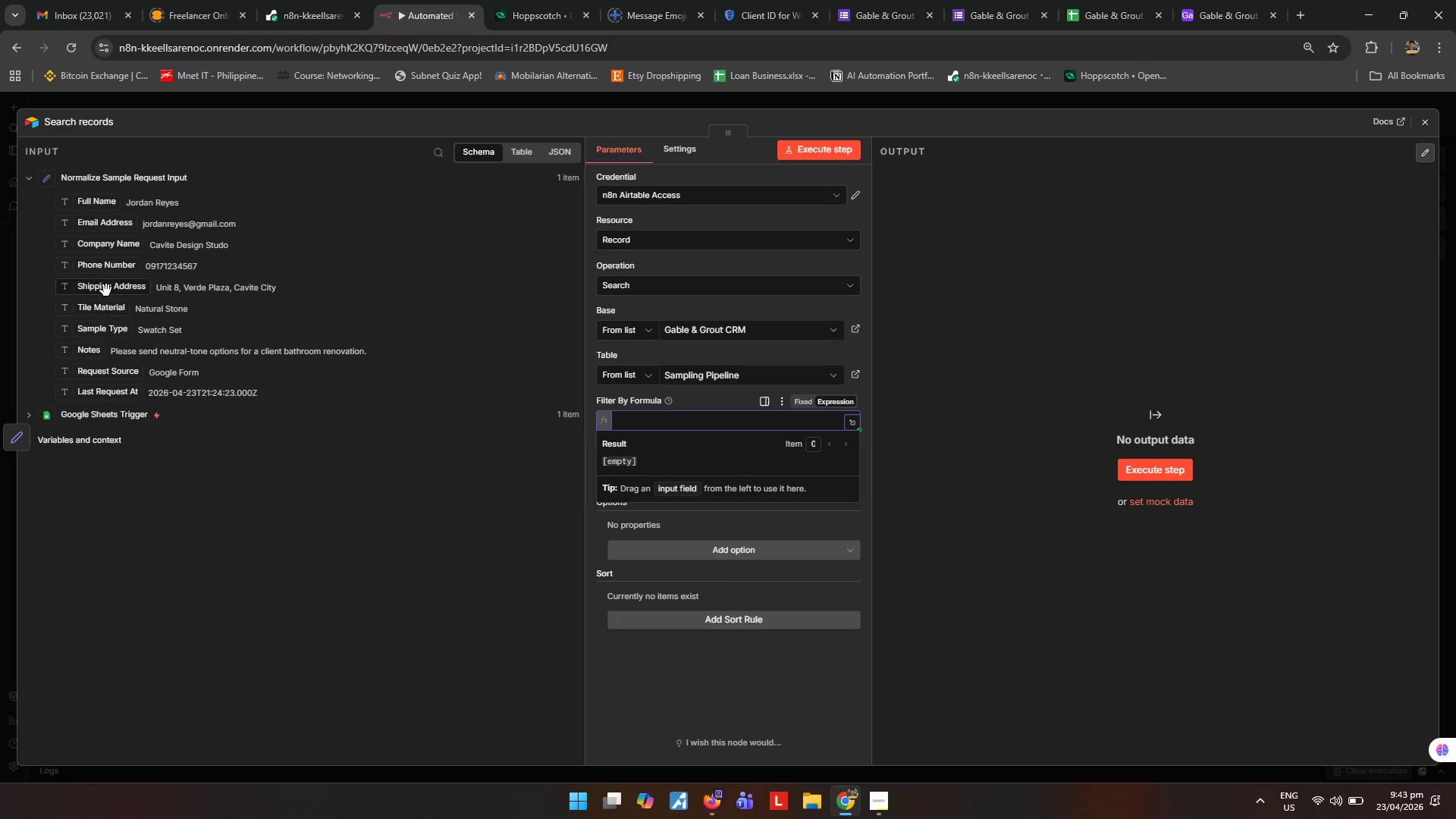 
left_click_drag(start_coordinate=[115, 225], to_coordinate=[703, 422])
 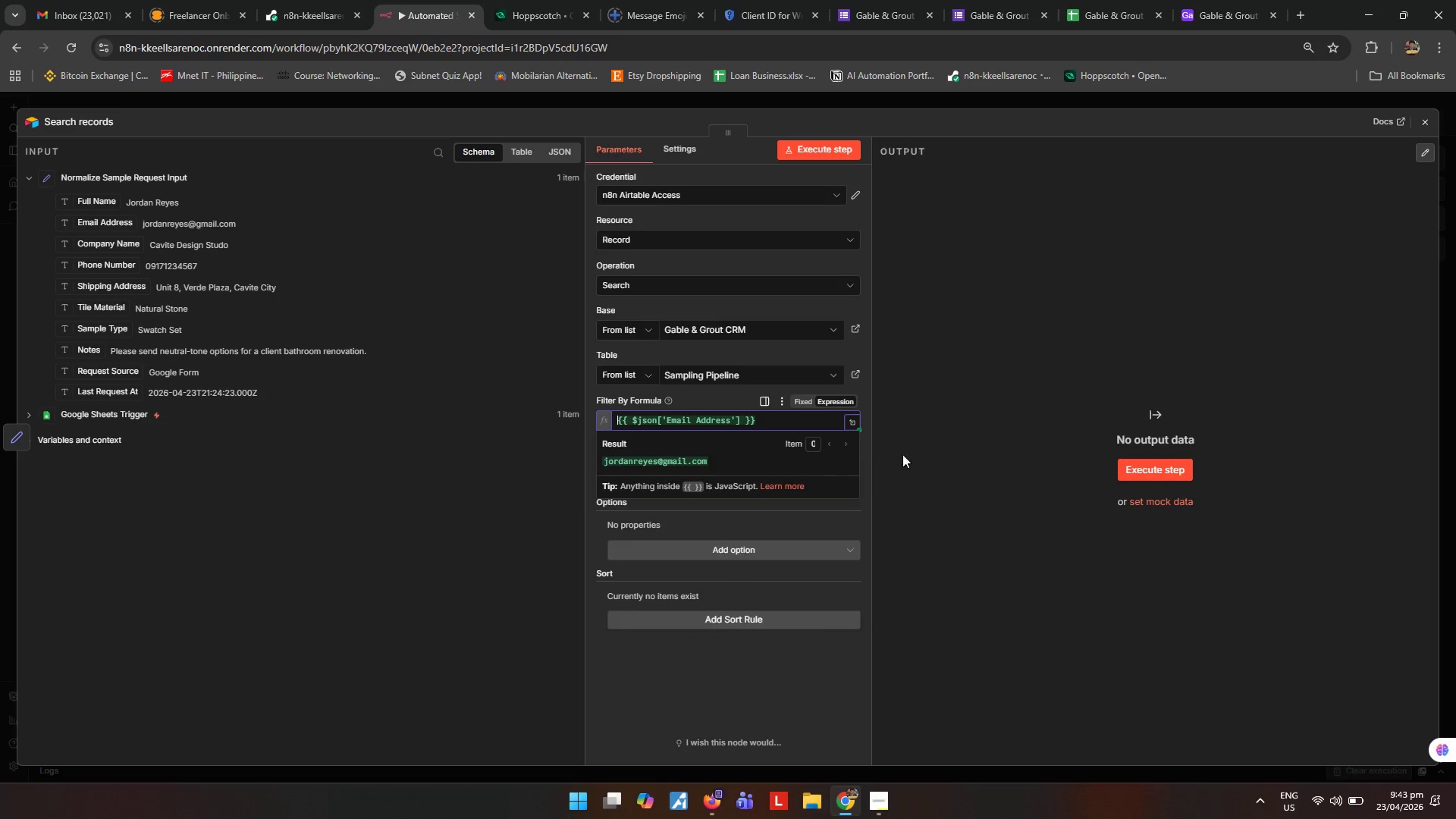 
left_click([964, 443])
 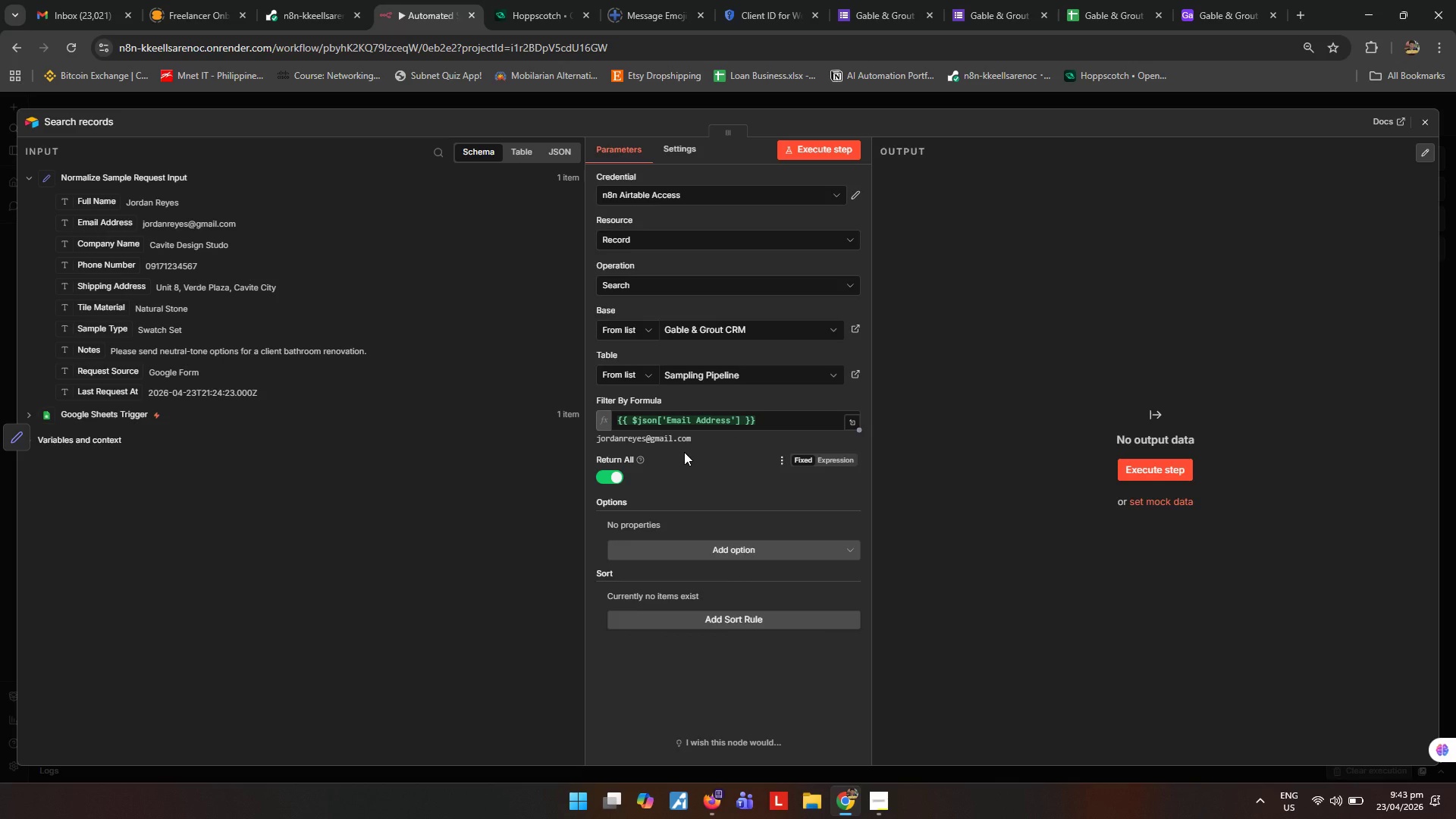 
wait(20.52)
 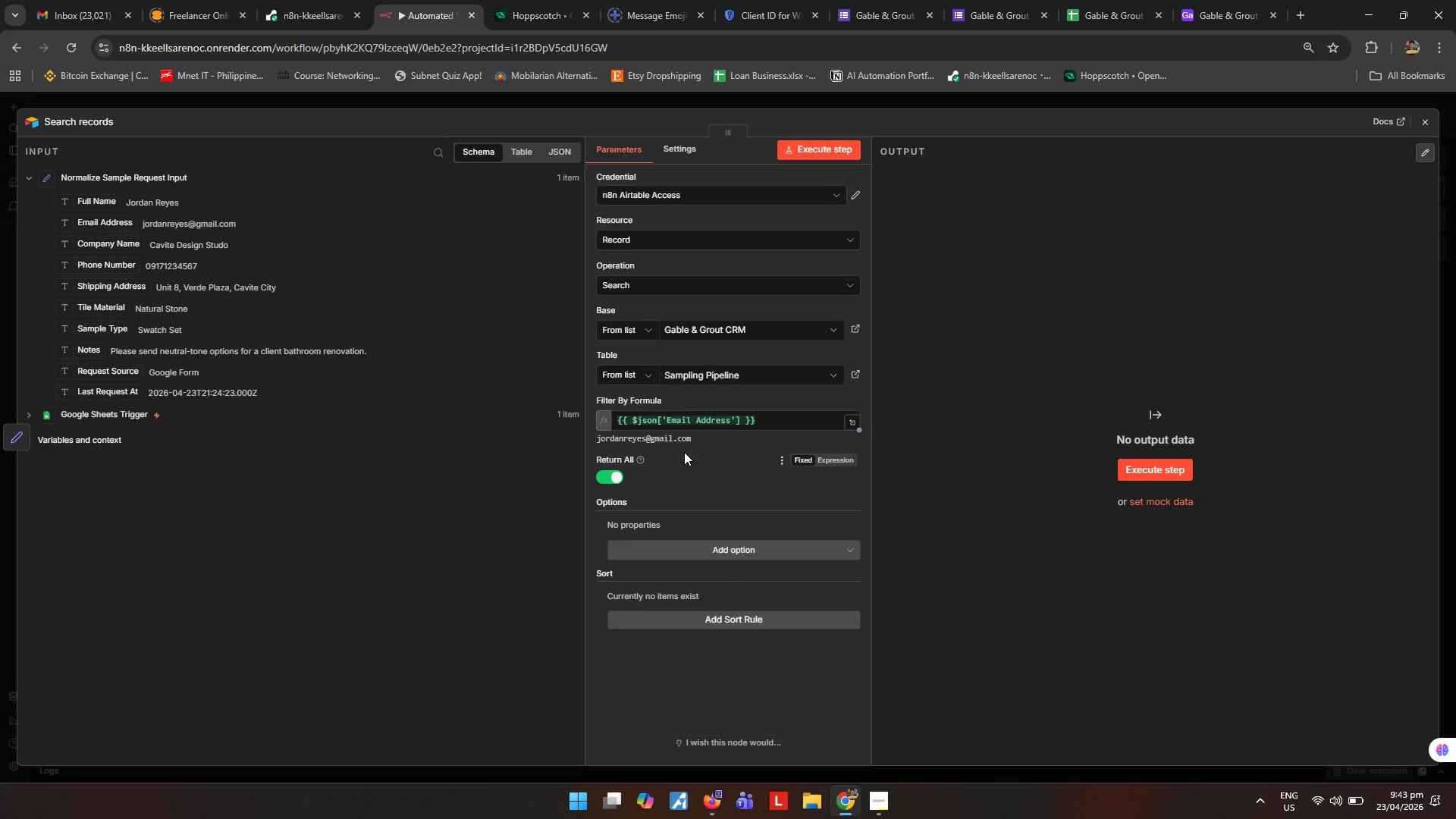 
left_click([706, 500])
 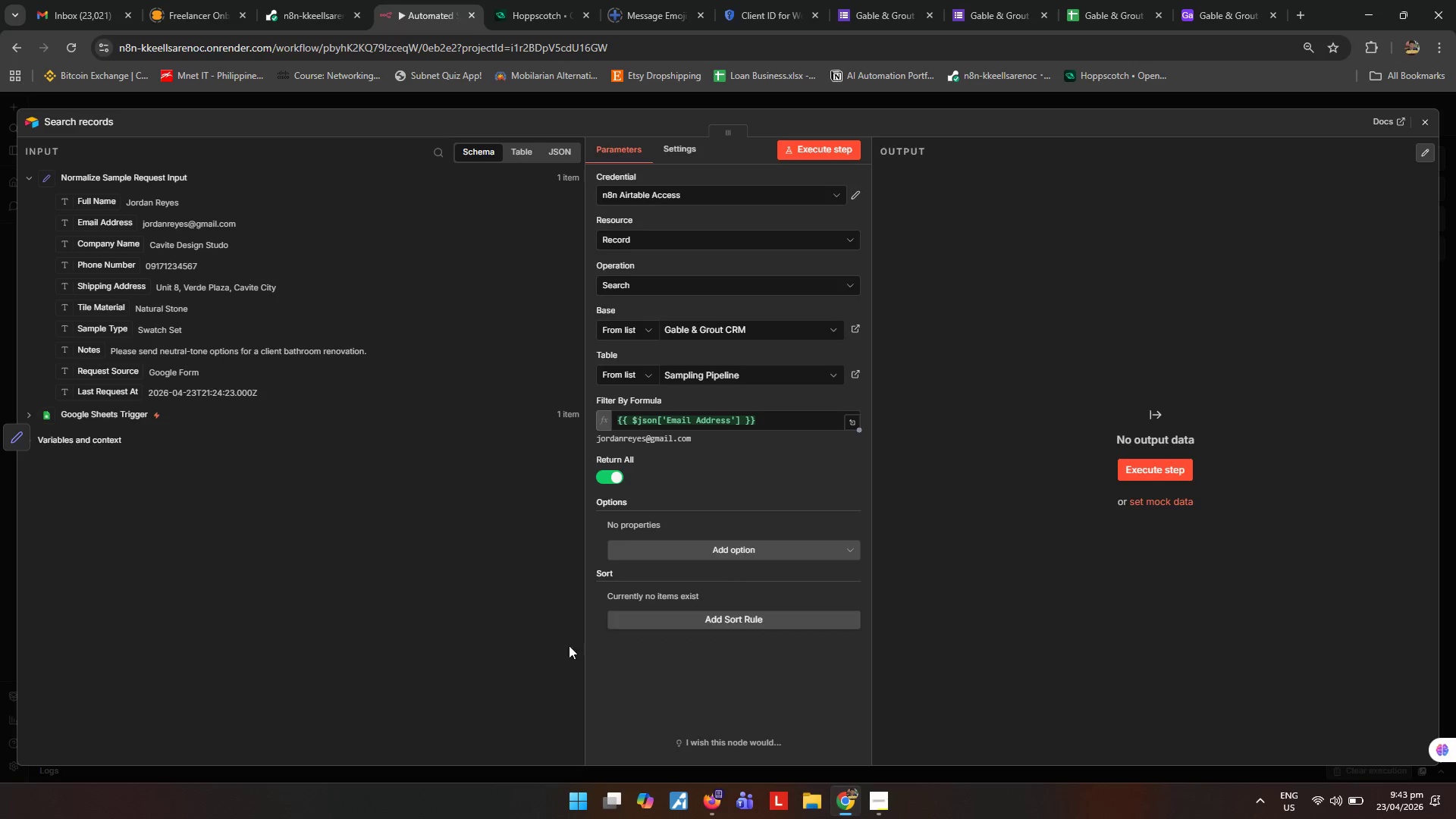 
left_click([653, 708])
 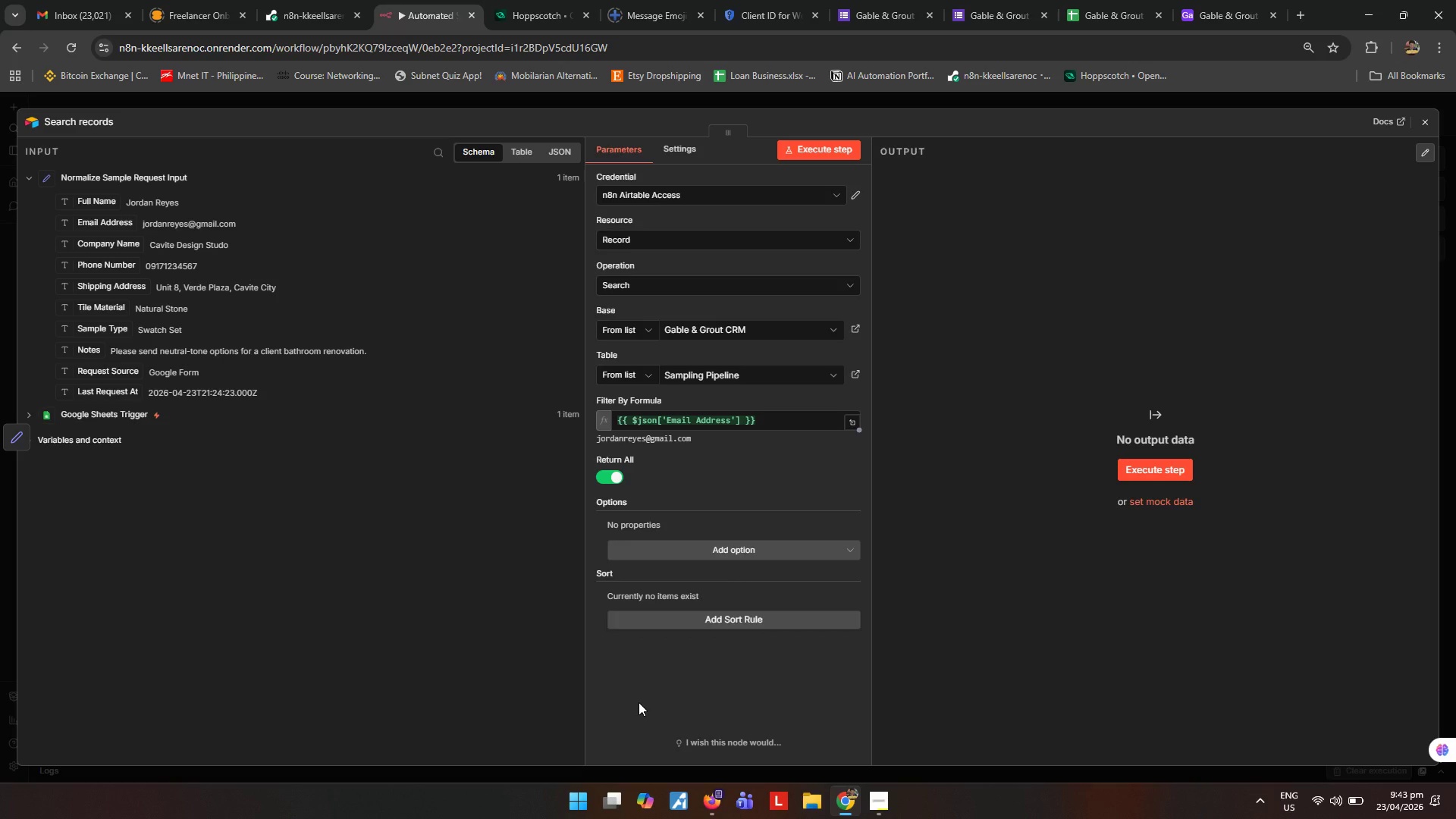 
wait(14.21)
 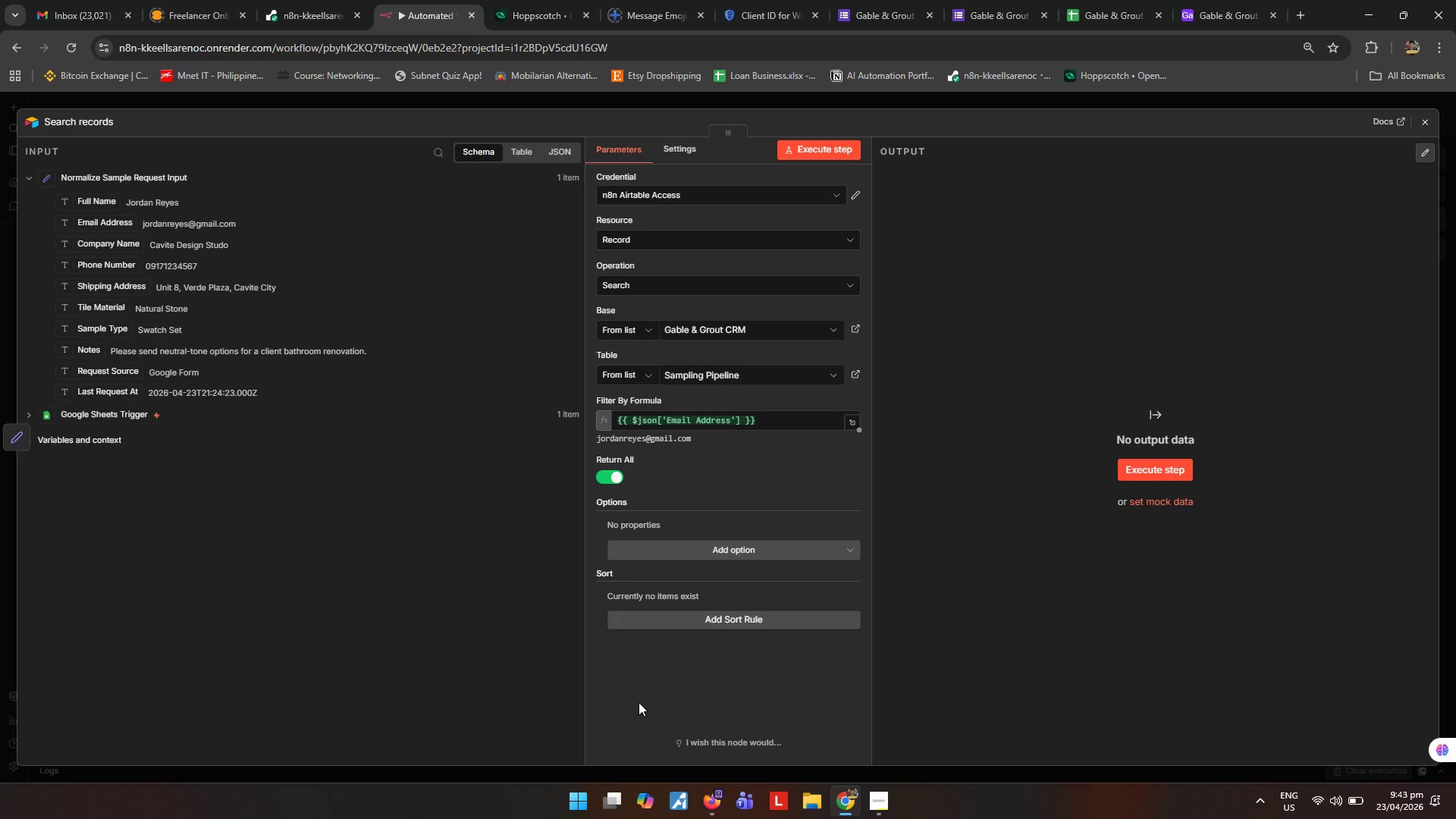 
mouse_move([640, 389])
 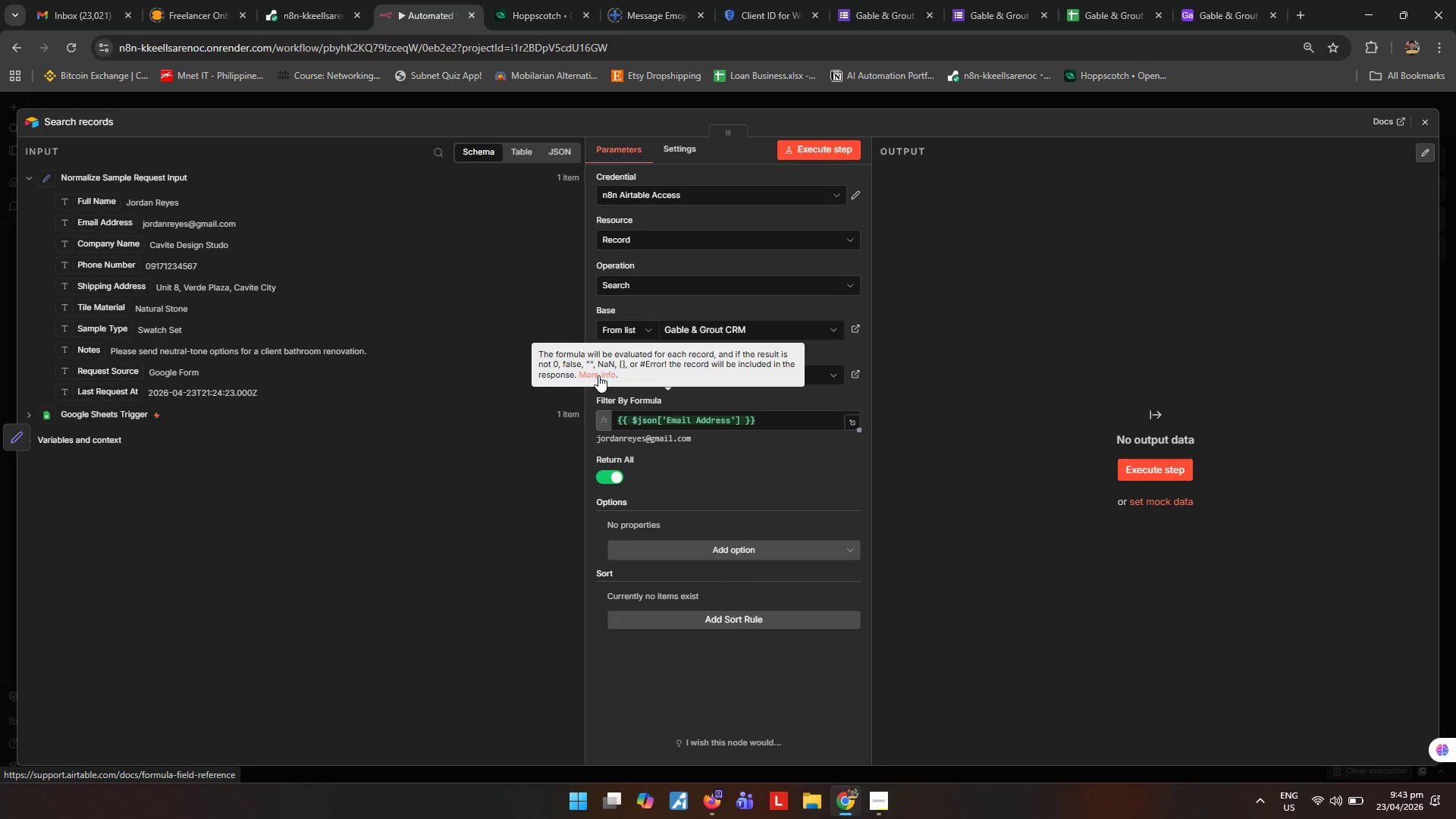 
right_click([598, 375])
 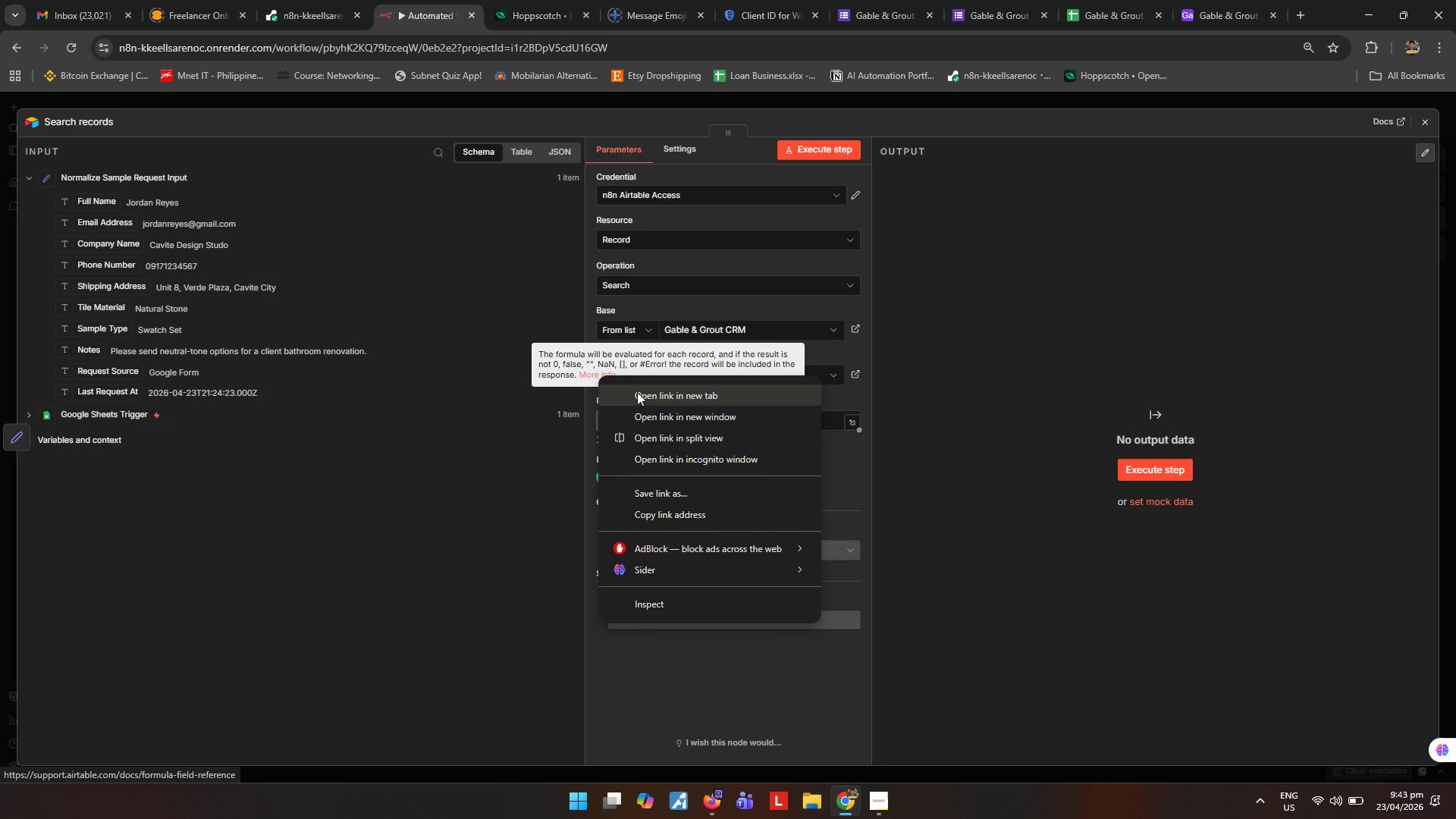 
left_click([637, 393])
 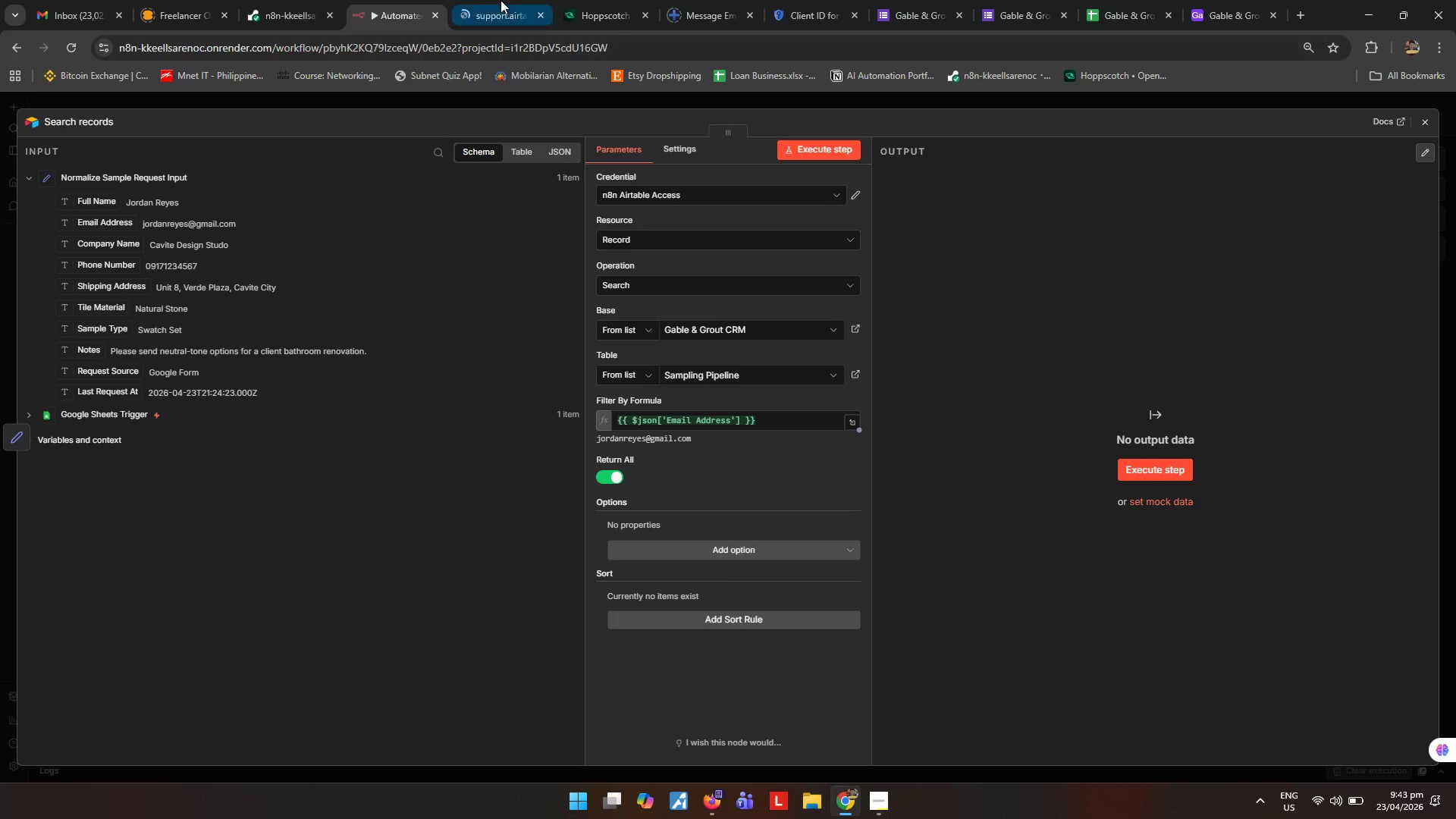 
left_click([500, 0])
 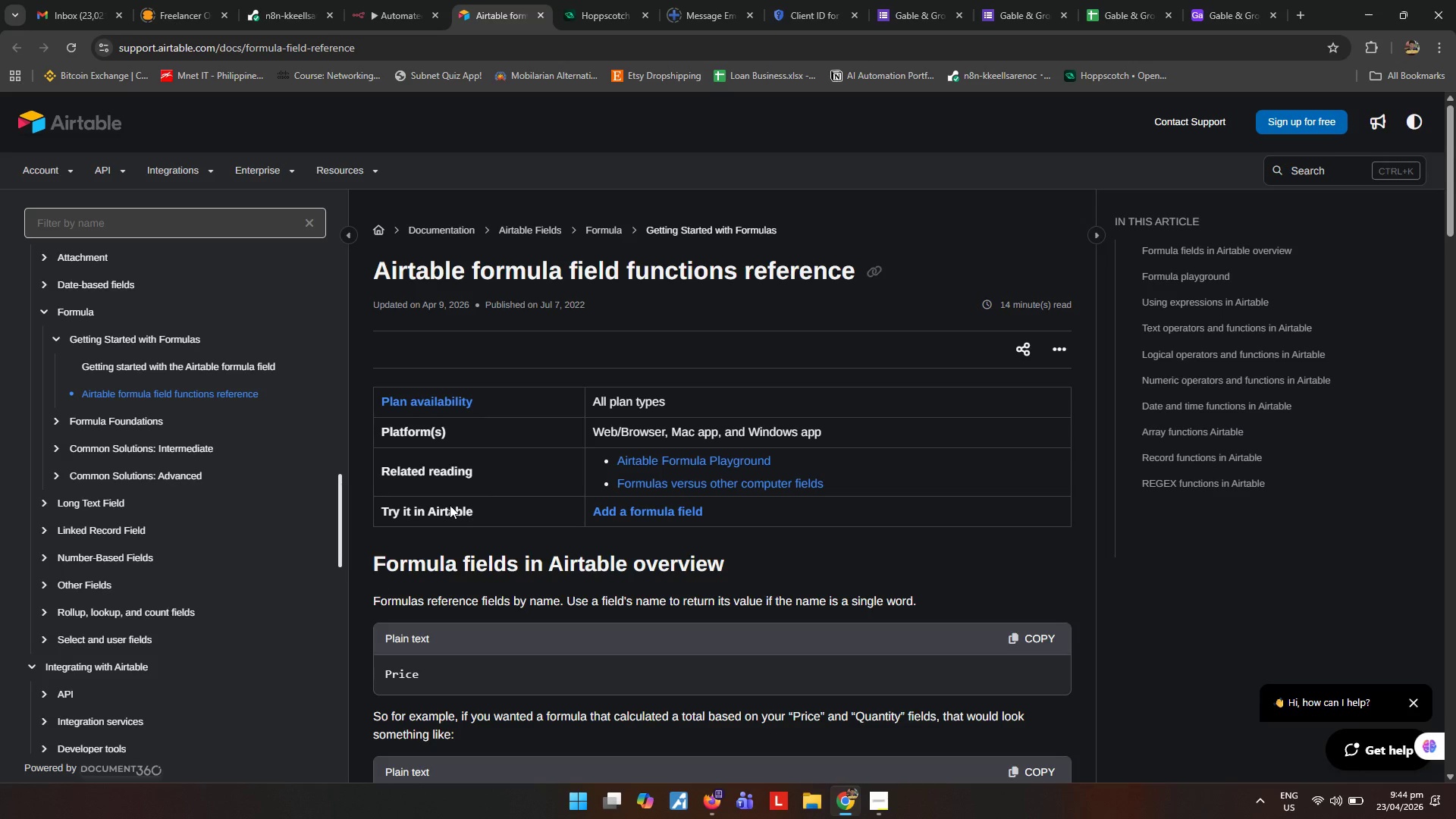 
wait(19.97)
 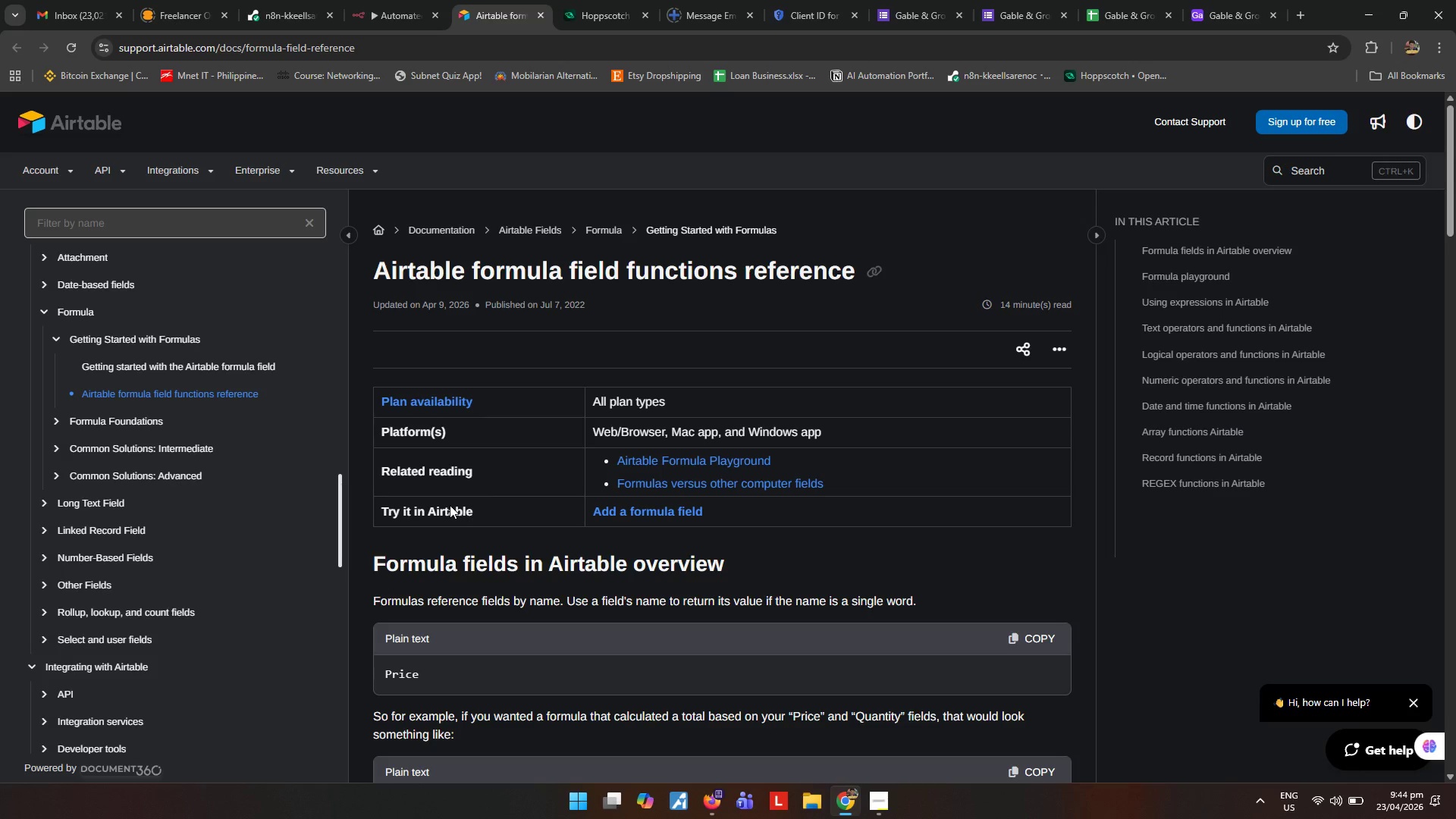 
scroll: coordinate [688, 601], scroll_direction: down, amount: 9.0
 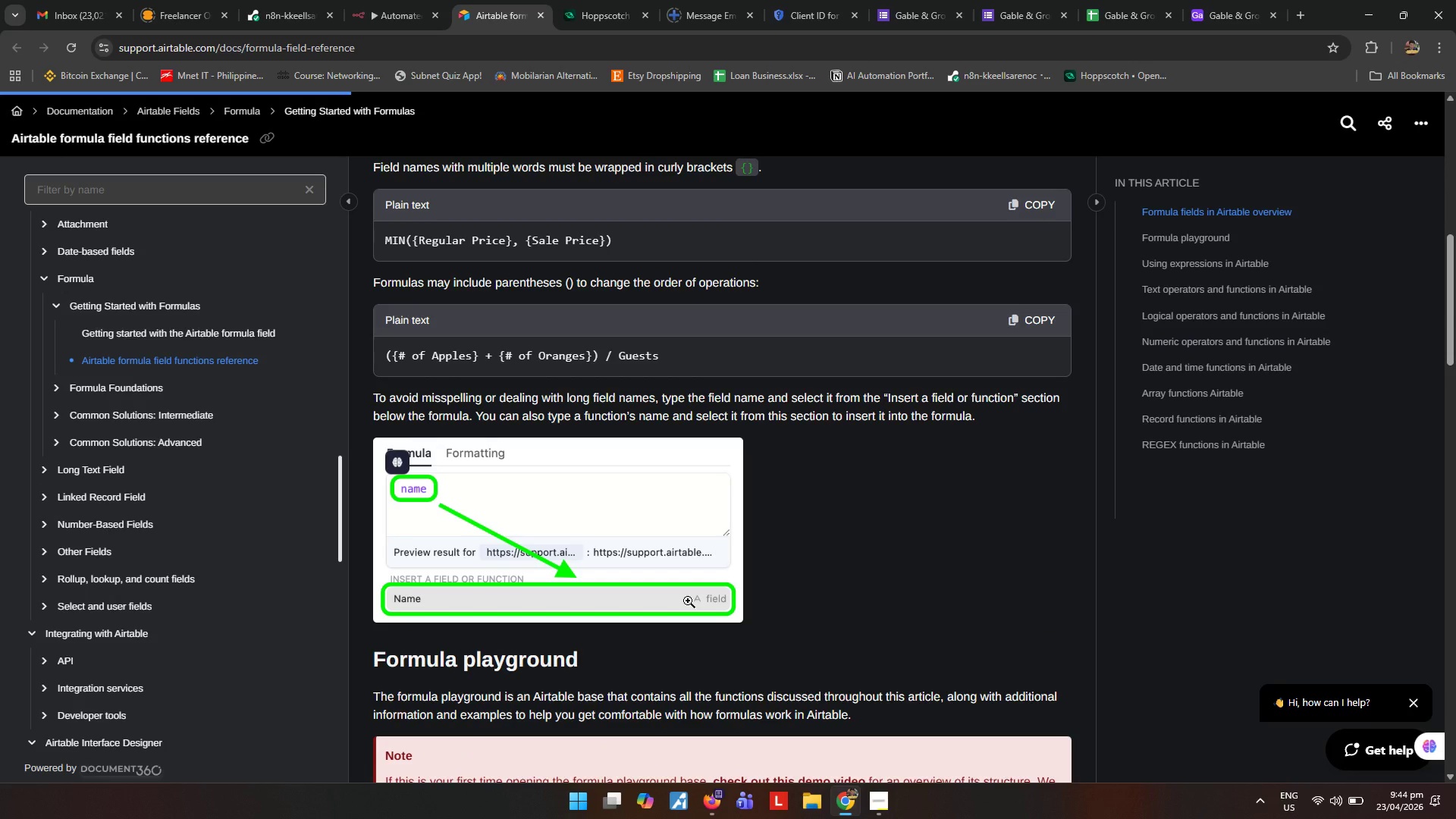 
wait(7.07)
 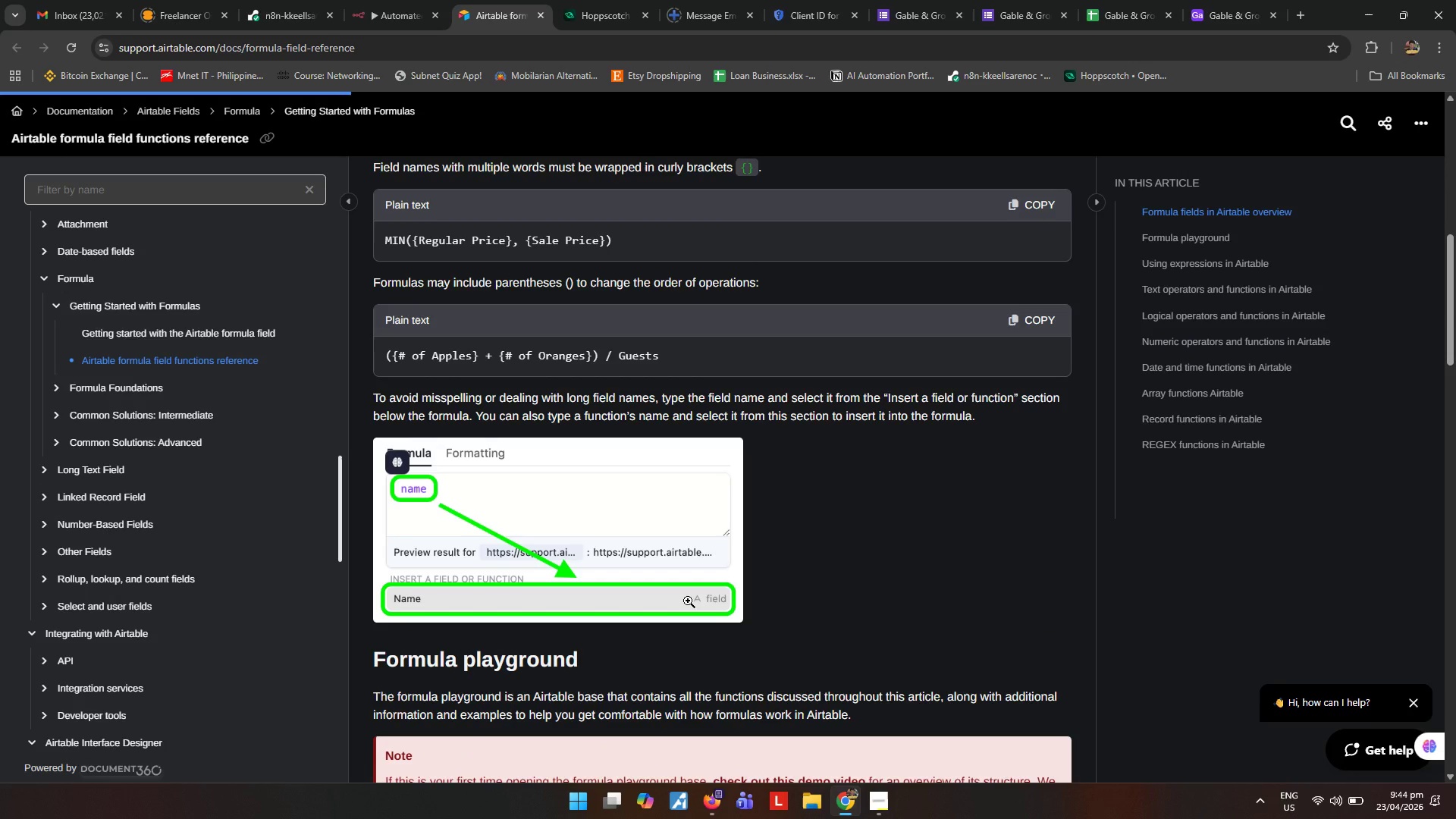 
scroll: coordinate [686, 599], scroll_direction: down, amount: 9.0
 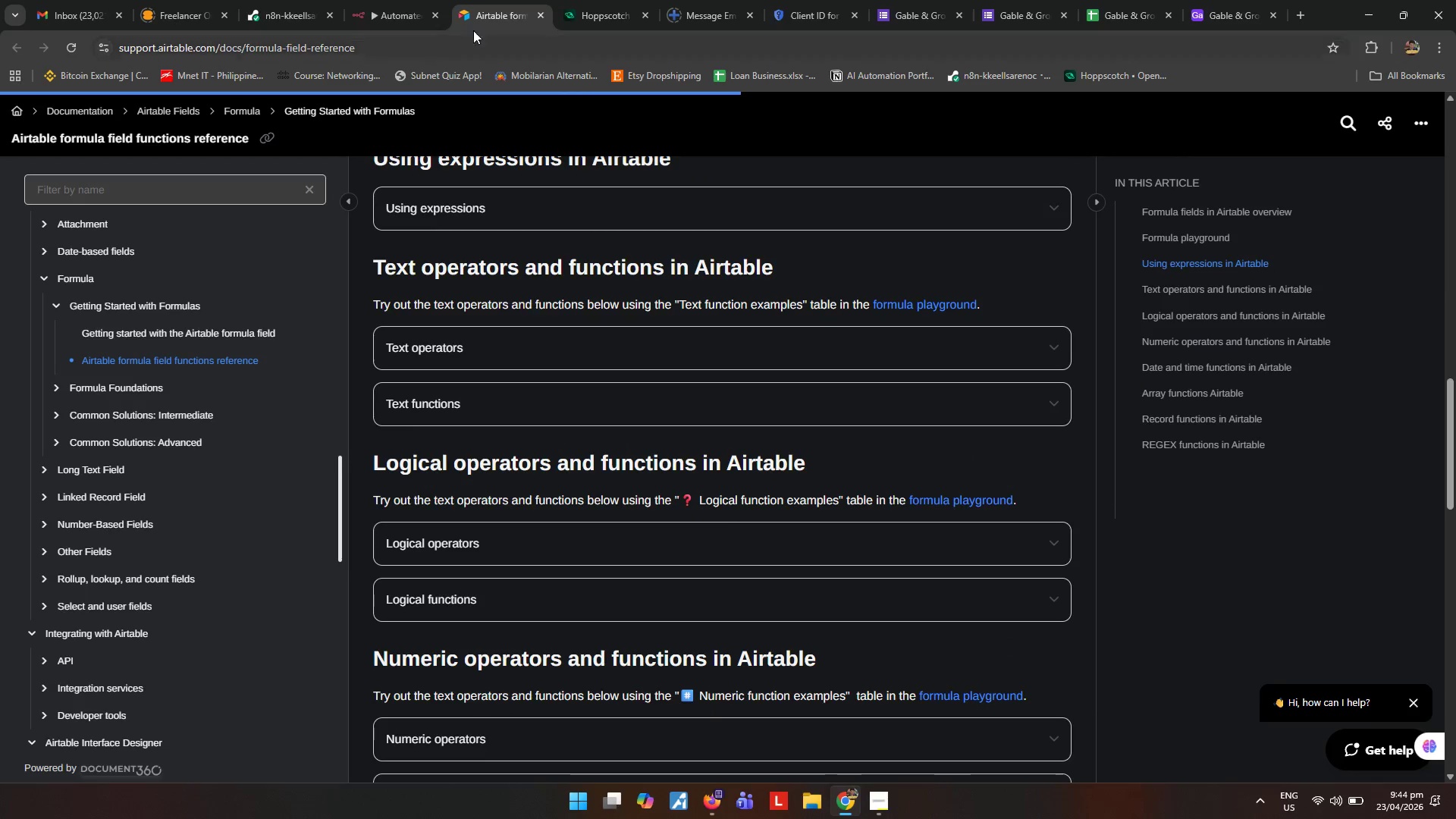 
left_click([398, 8])
 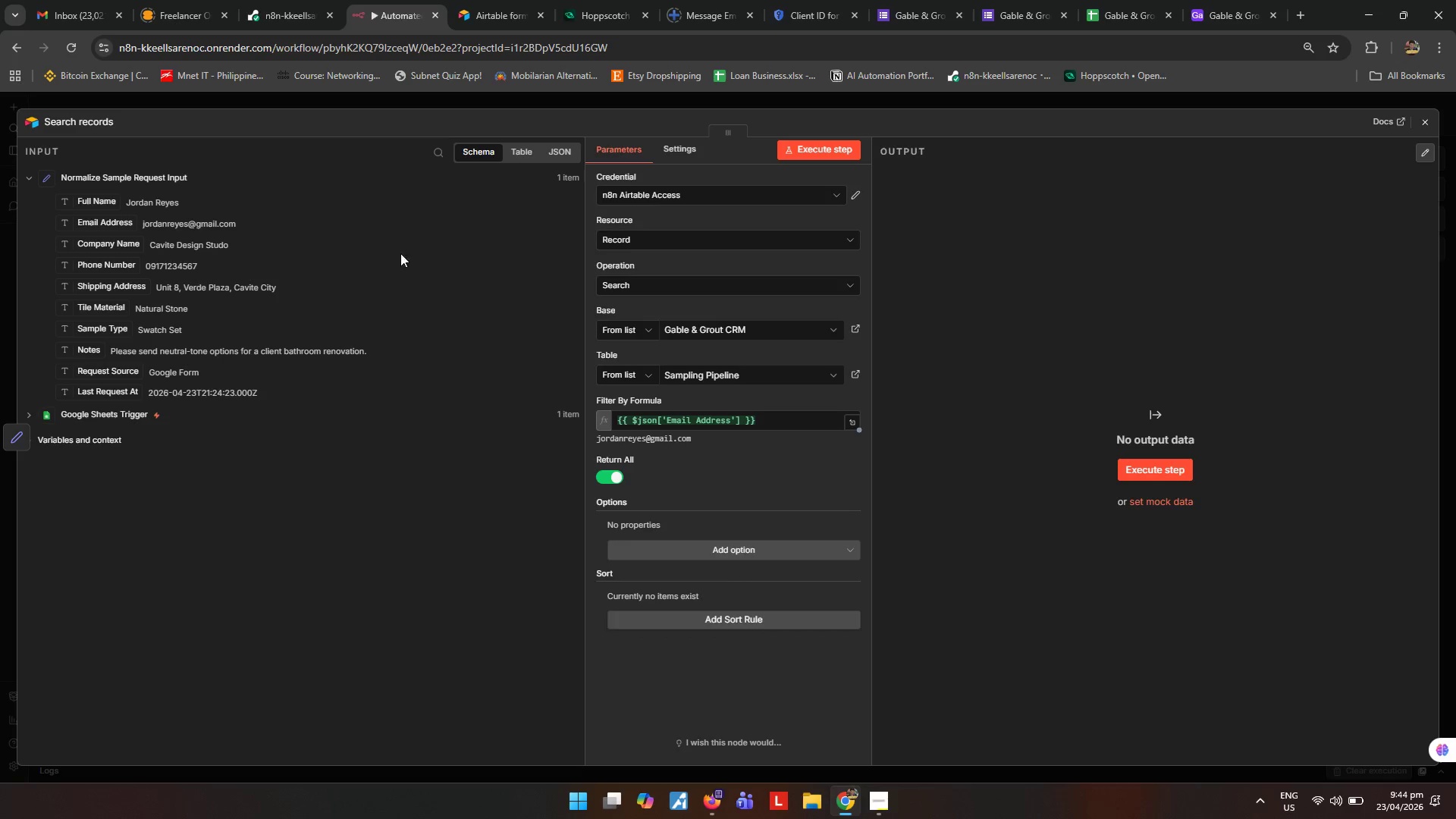 
mouse_move([1174, 20])
 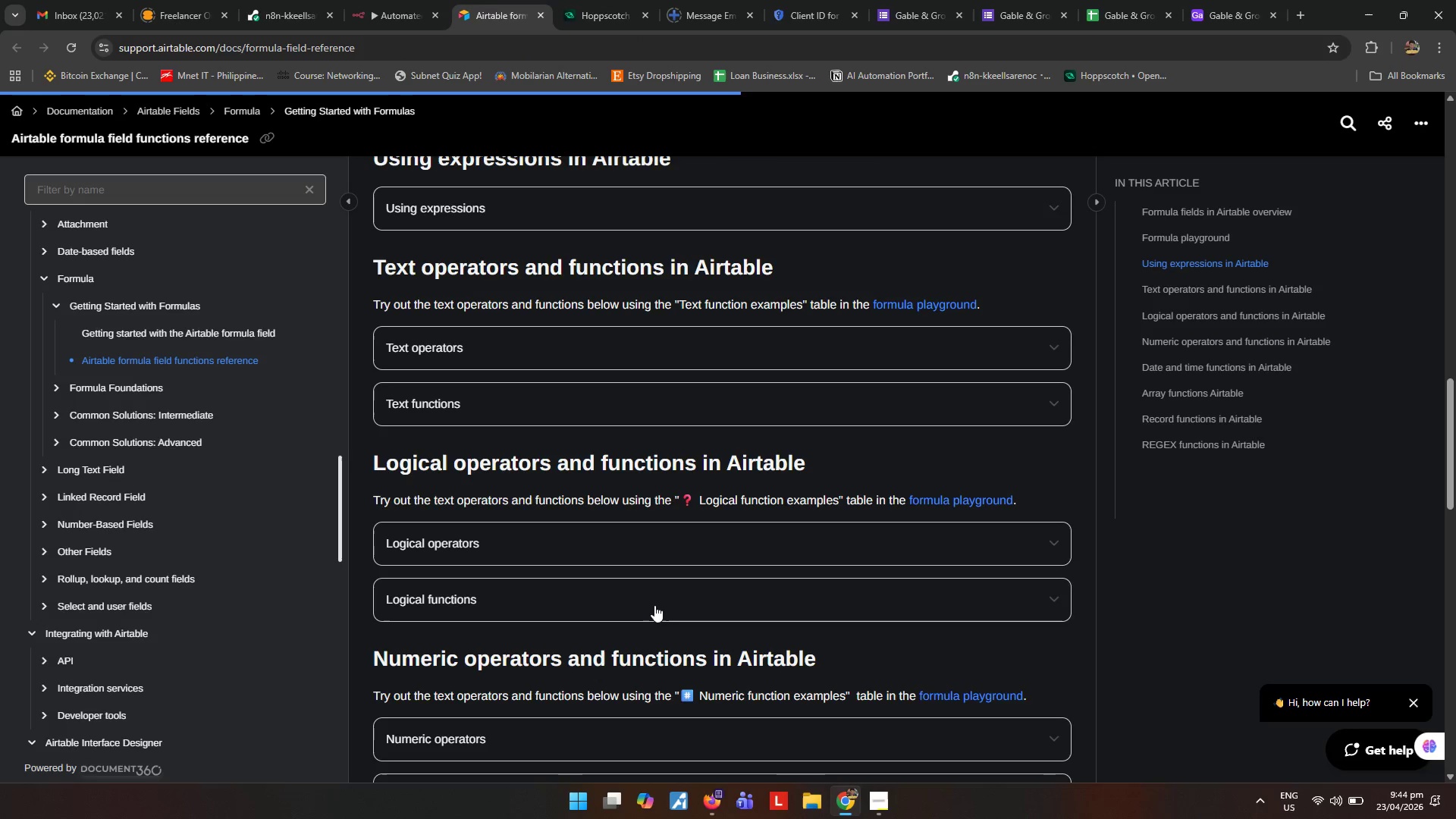 
scroll: coordinate [705, 497], scroll_direction: up, amount: 15.0
 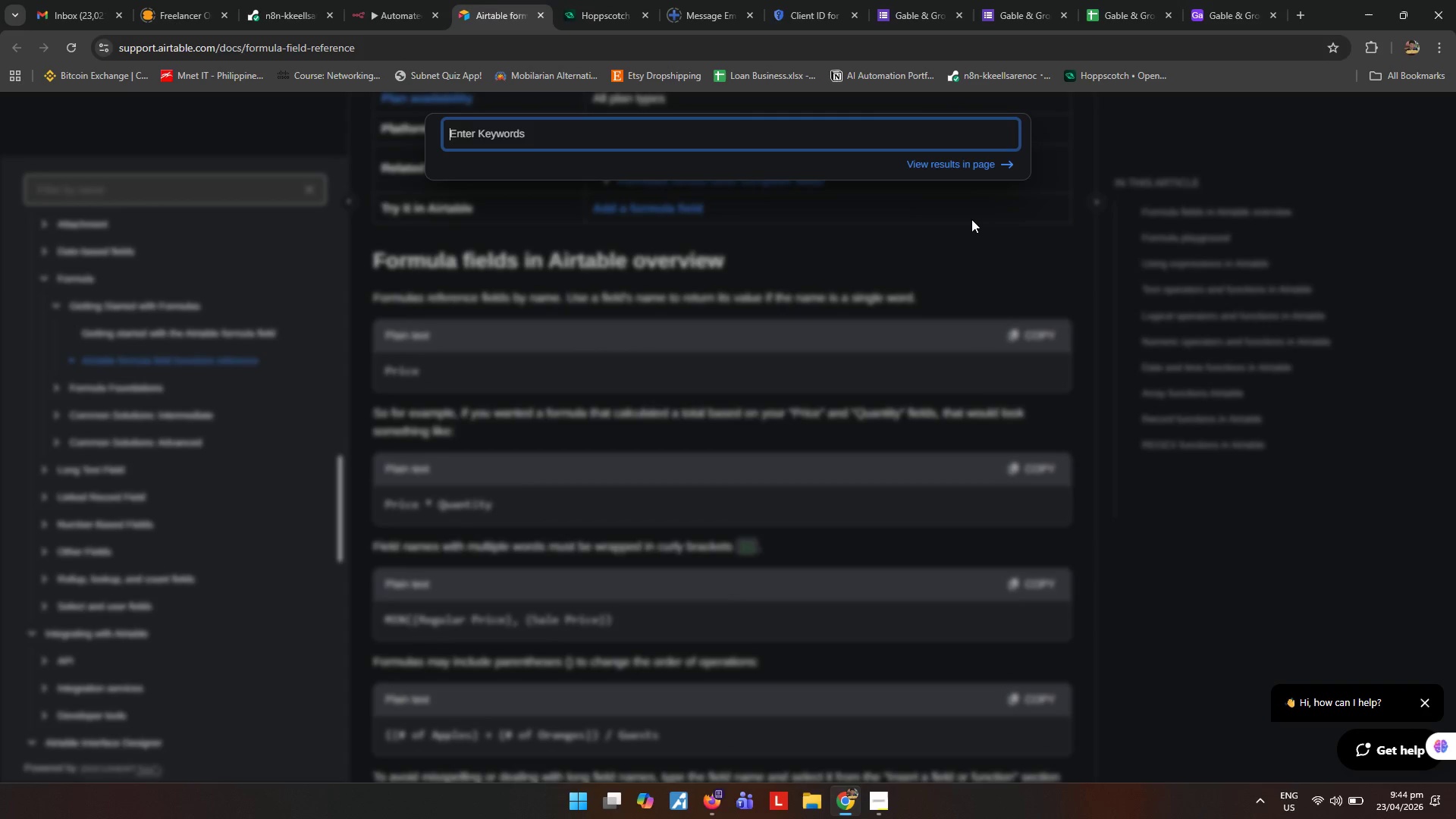 
type(search record)
 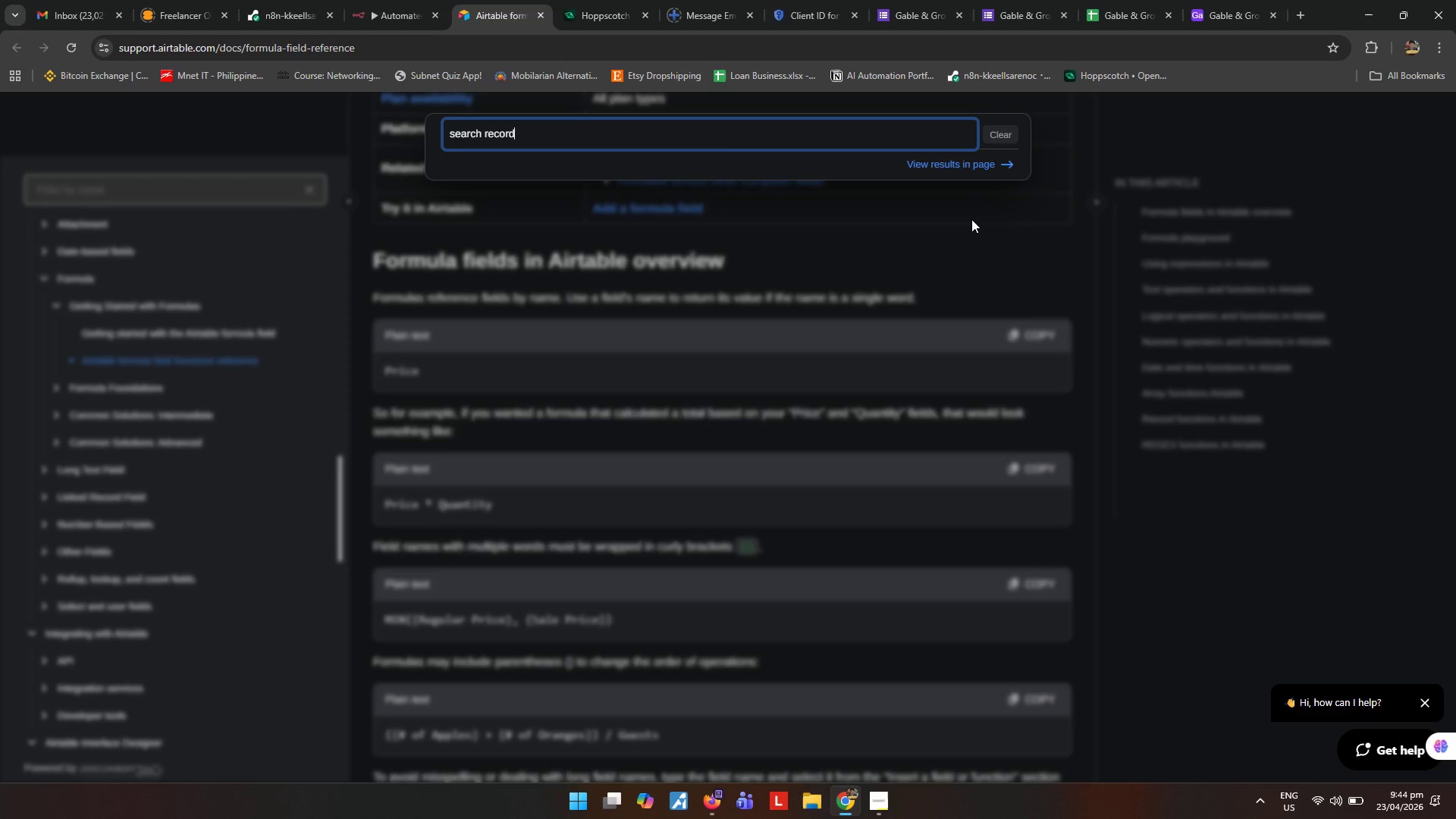 
key(Enter)
 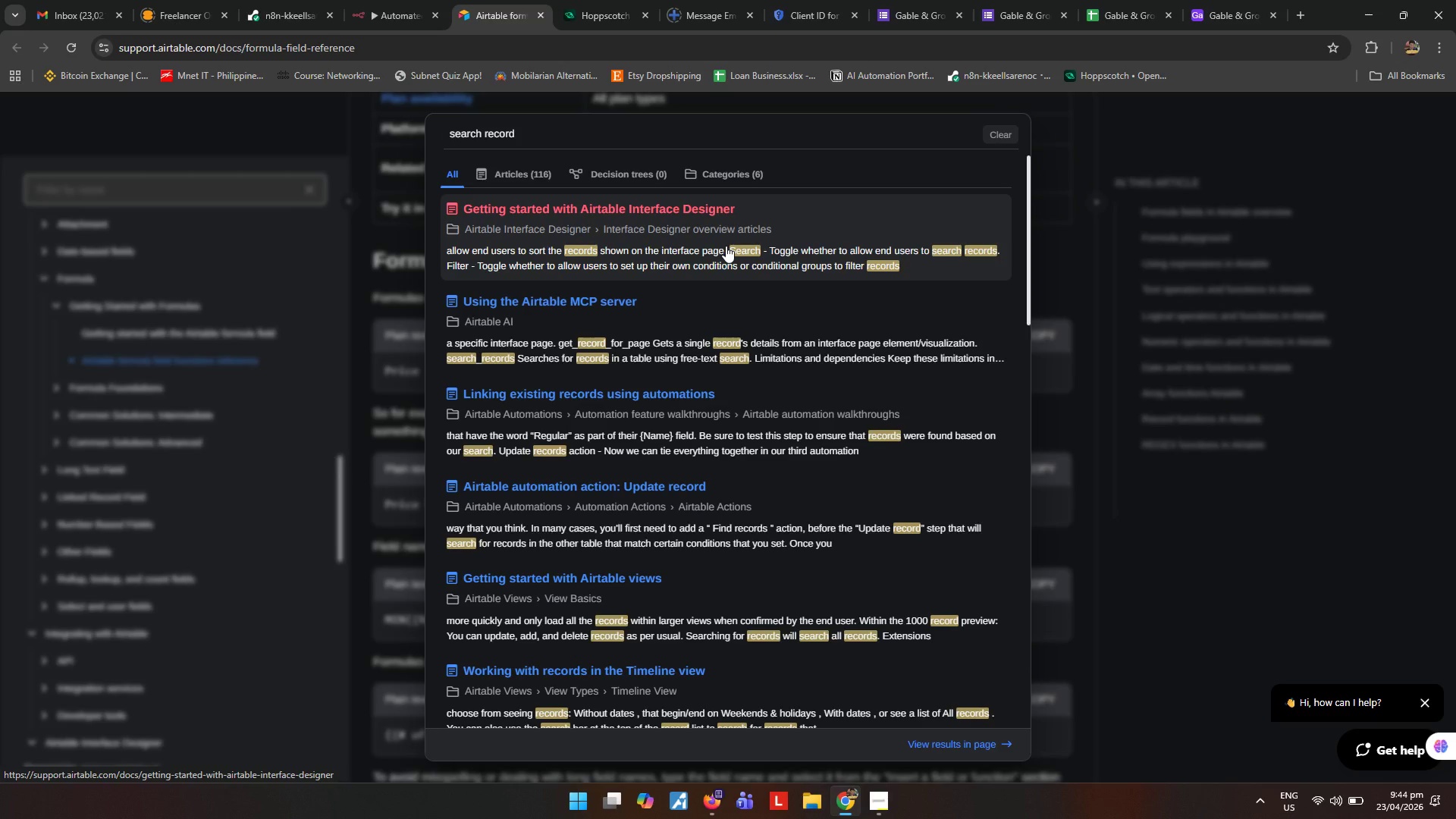 
wait(10.38)
 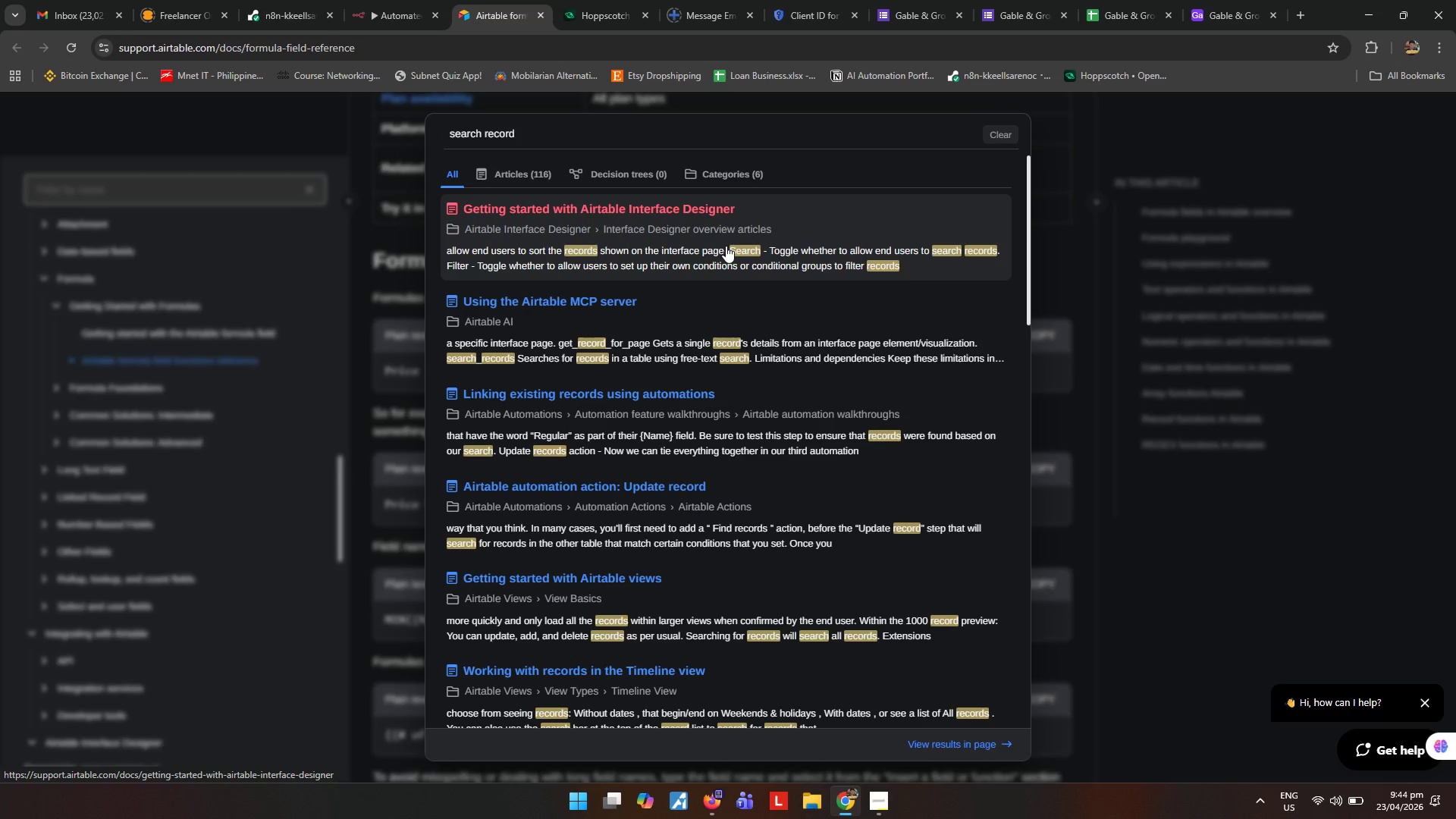 
scroll: coordinate [717, 526], scroll_direction: down, amount: 7.0
 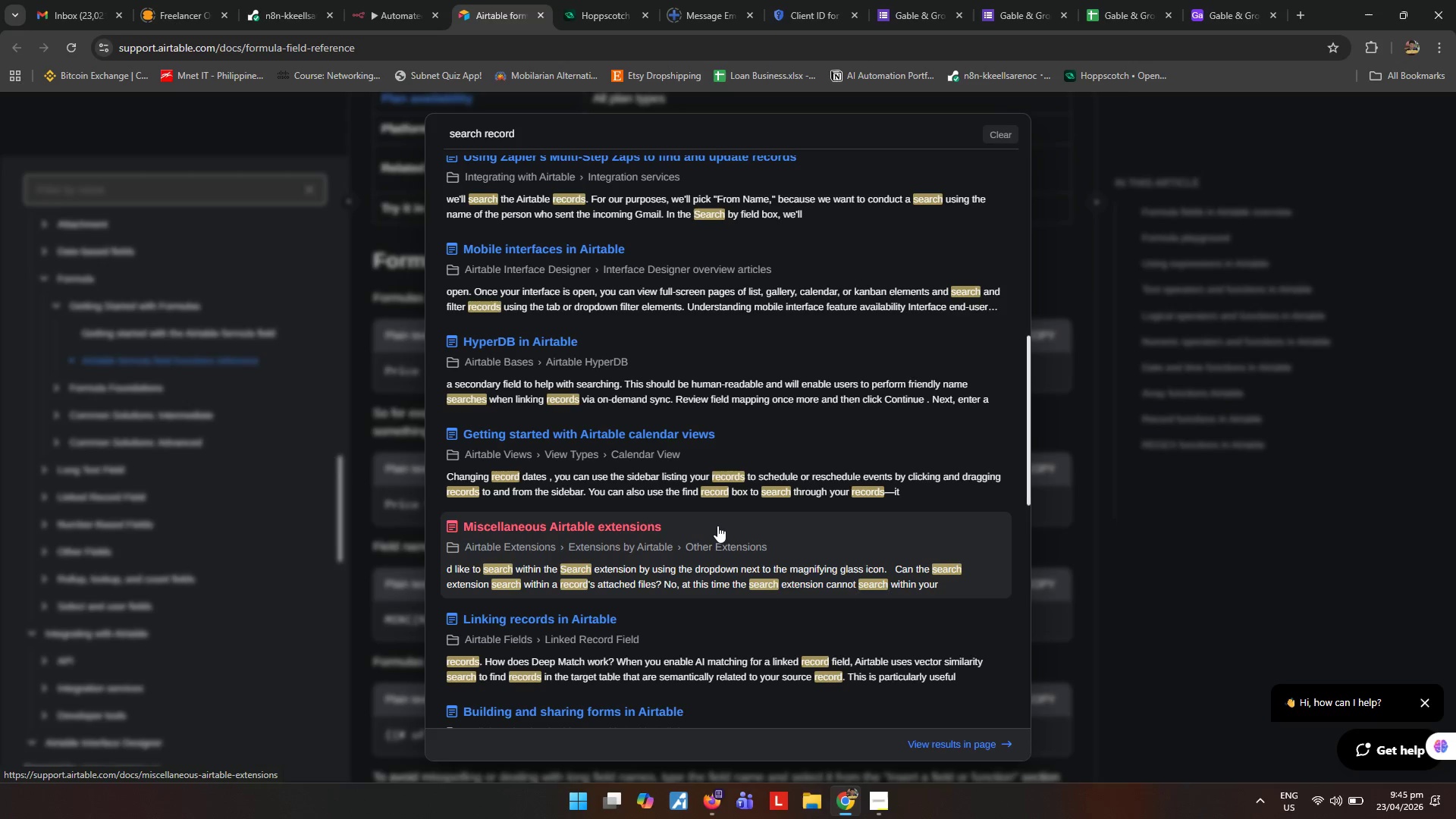 
scroll: coordinate [701, 507], scroll_direction: down, amount: 9.0
 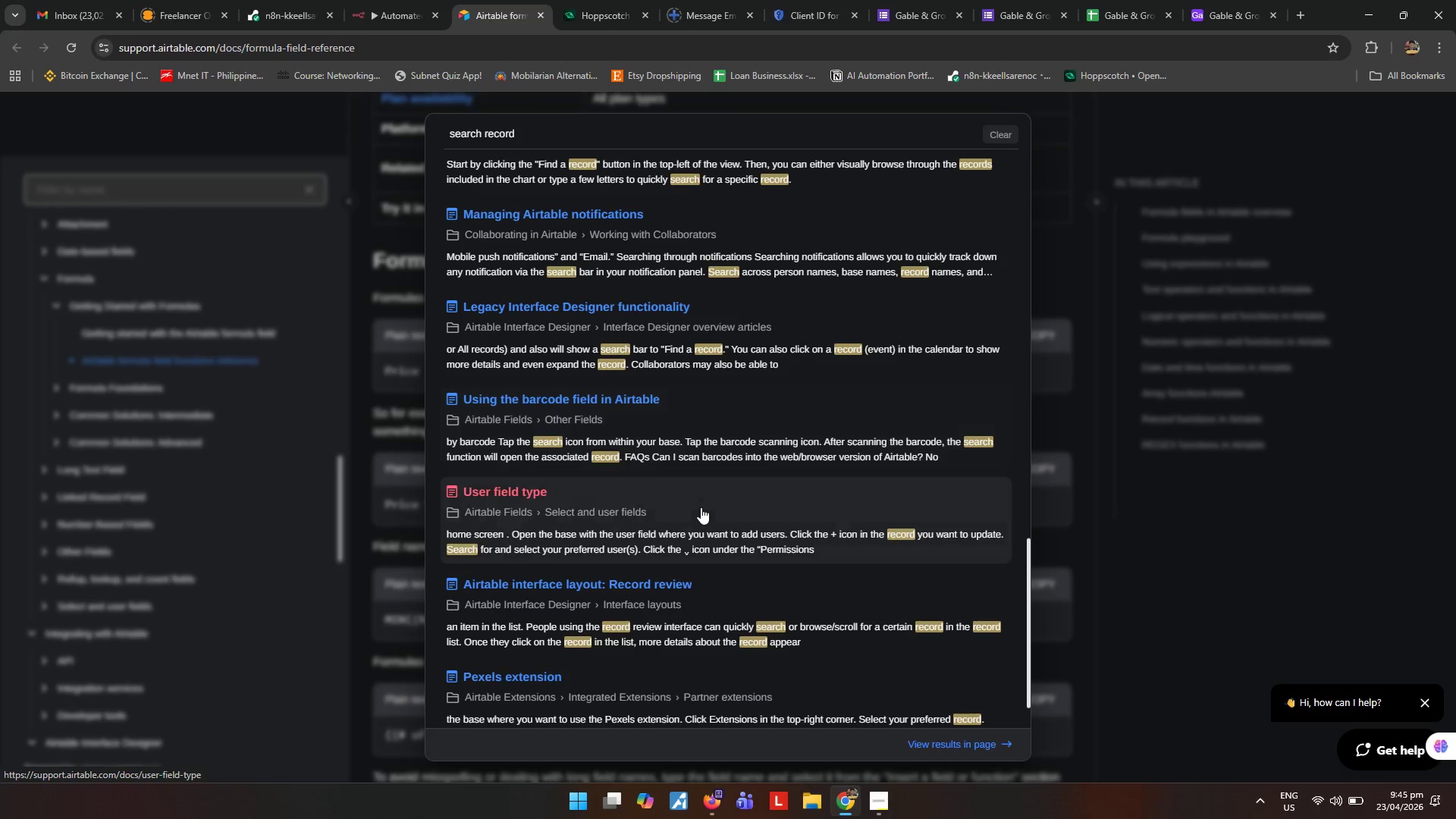 
scroll: coordinate [700, 507], scroll_direction: down, amount: 1.0
 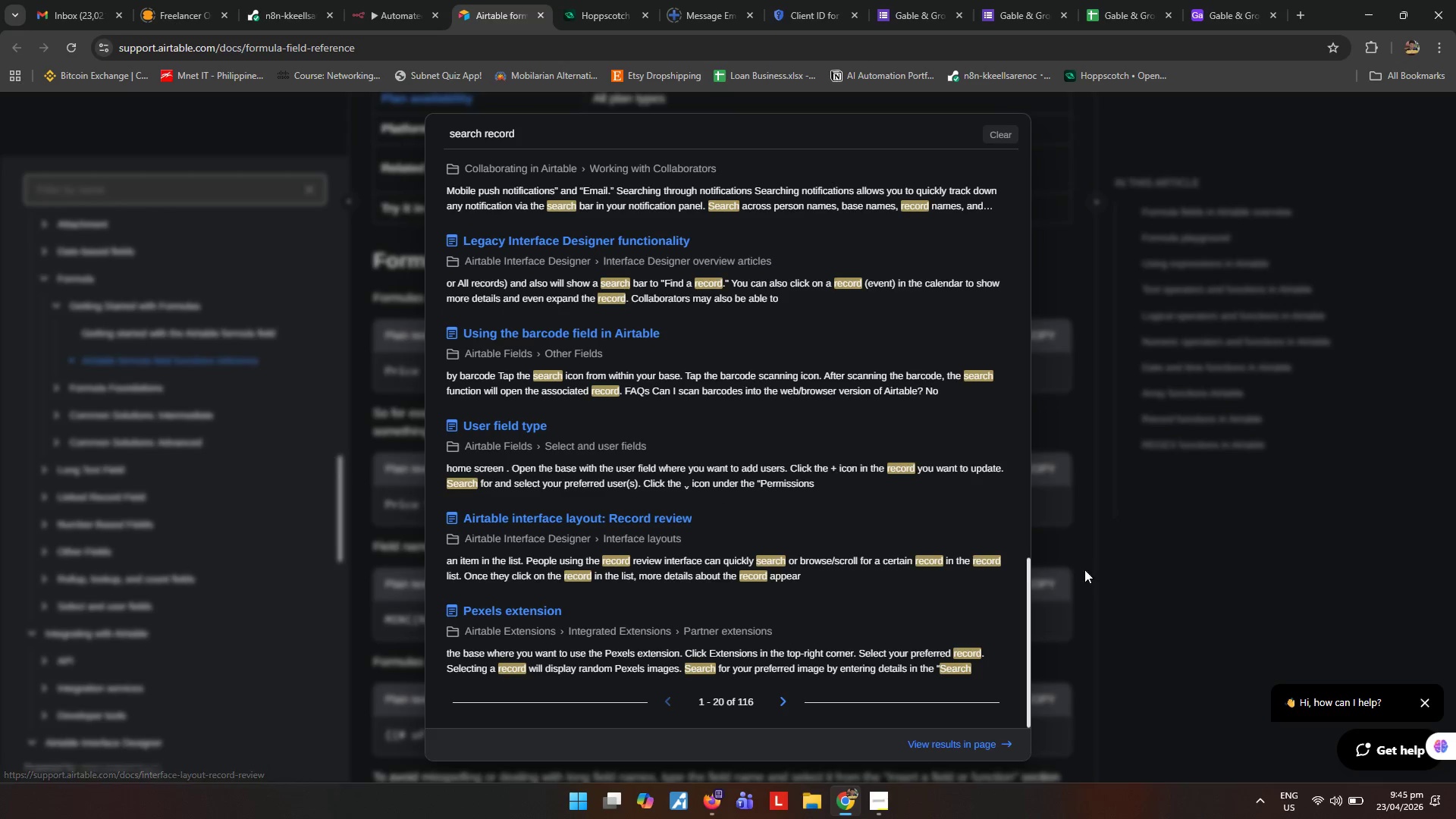 
left_click([1172, 566])
 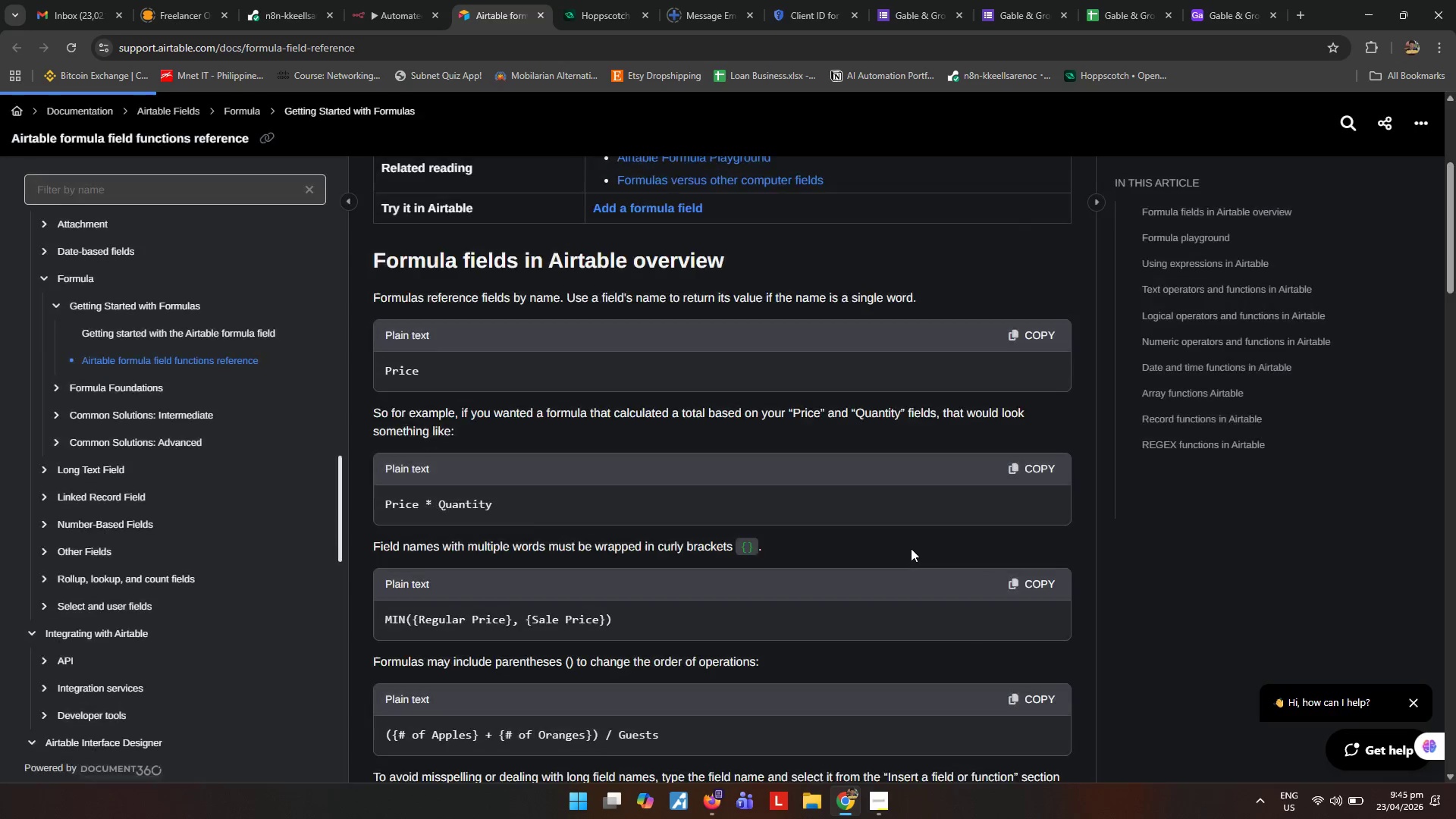 
scroll: coordinate [908, 548], scroll_direction: down, amount: 21.0
 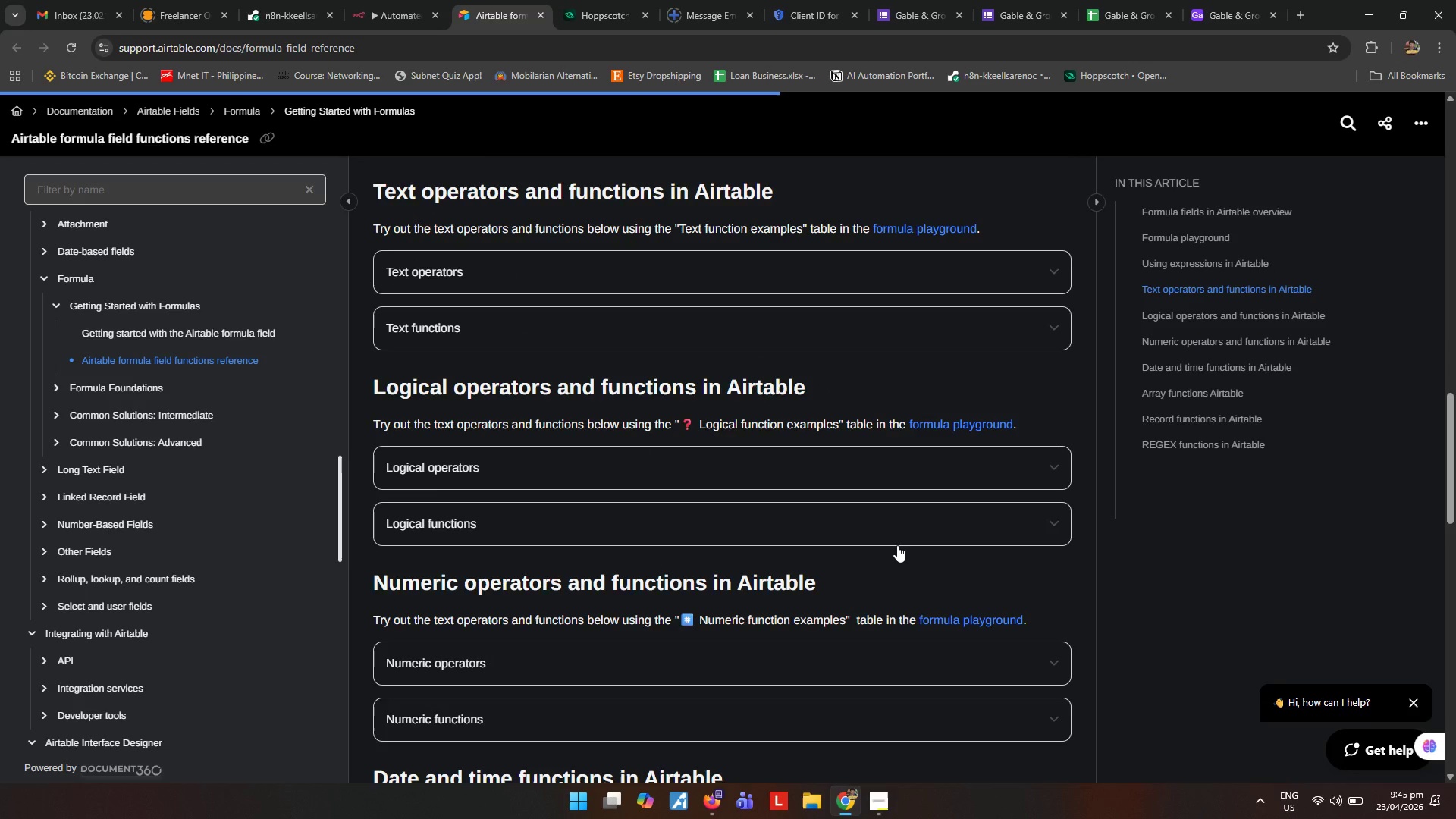 
scroll: coordinate [890, 534], scroll_direction: down, amount: 12.0
 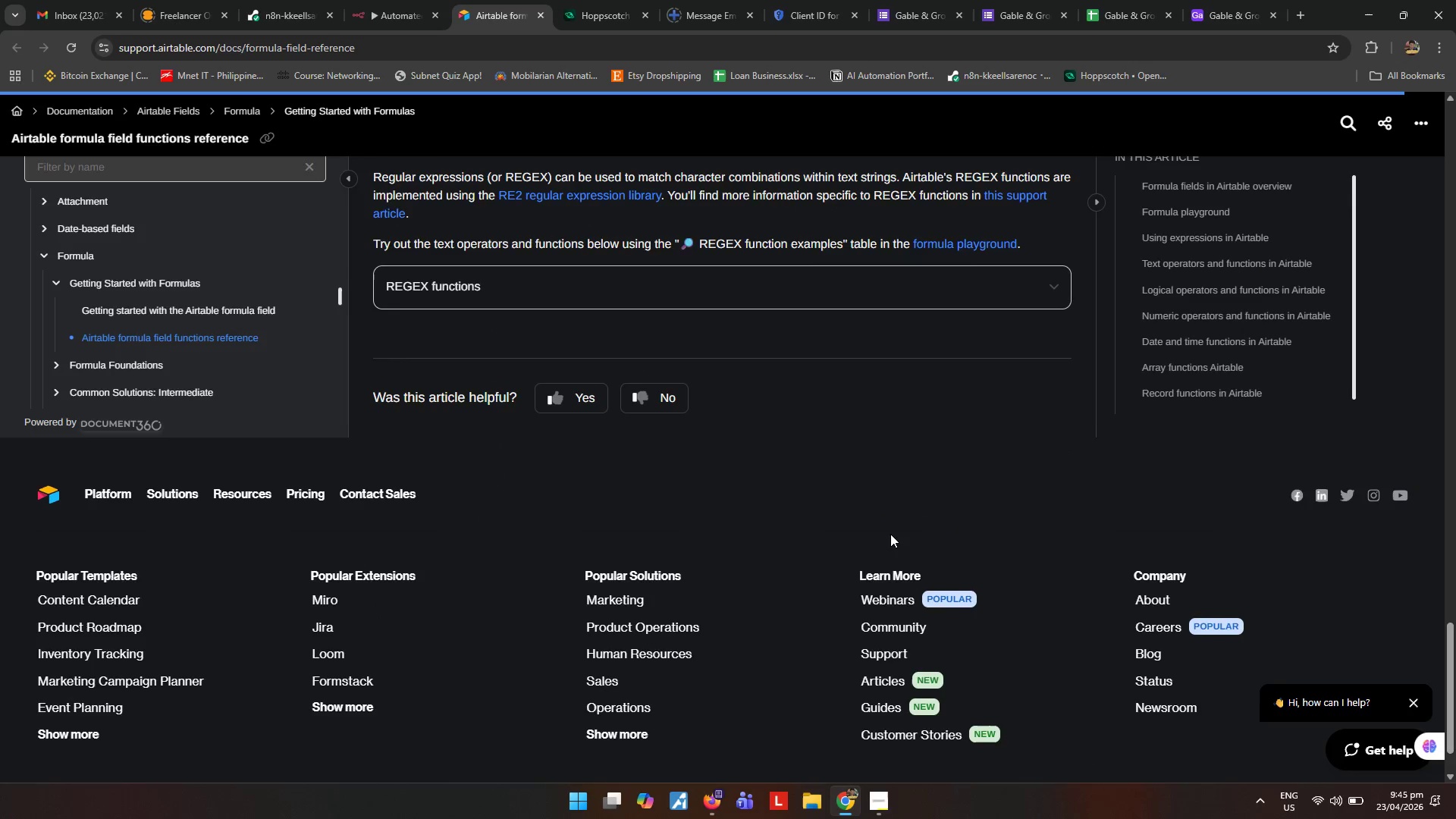 
scroll: coordinate [890, 534], scroll_direction: up, amount: 4.0
 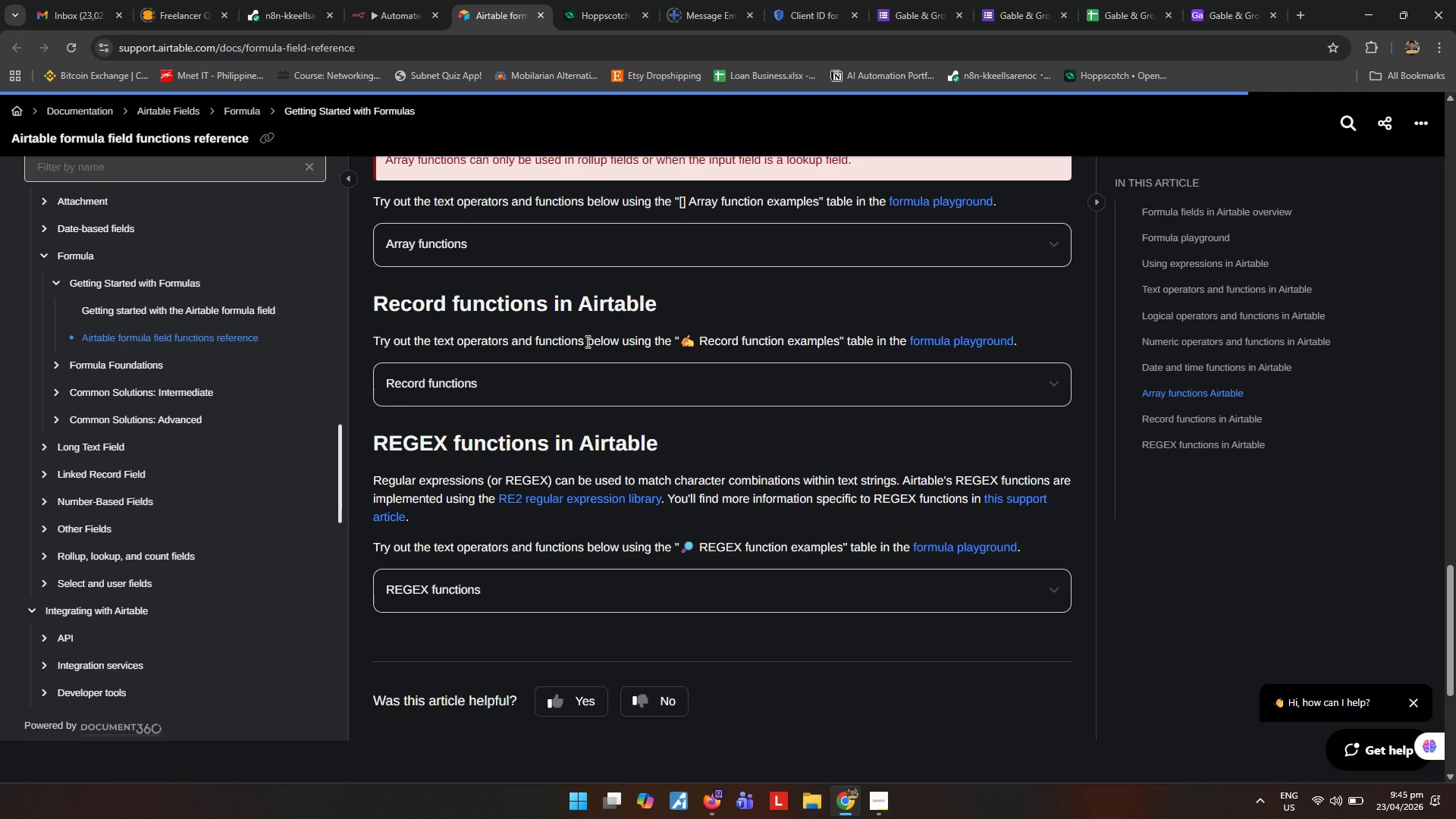 
left_click([613, 380])
 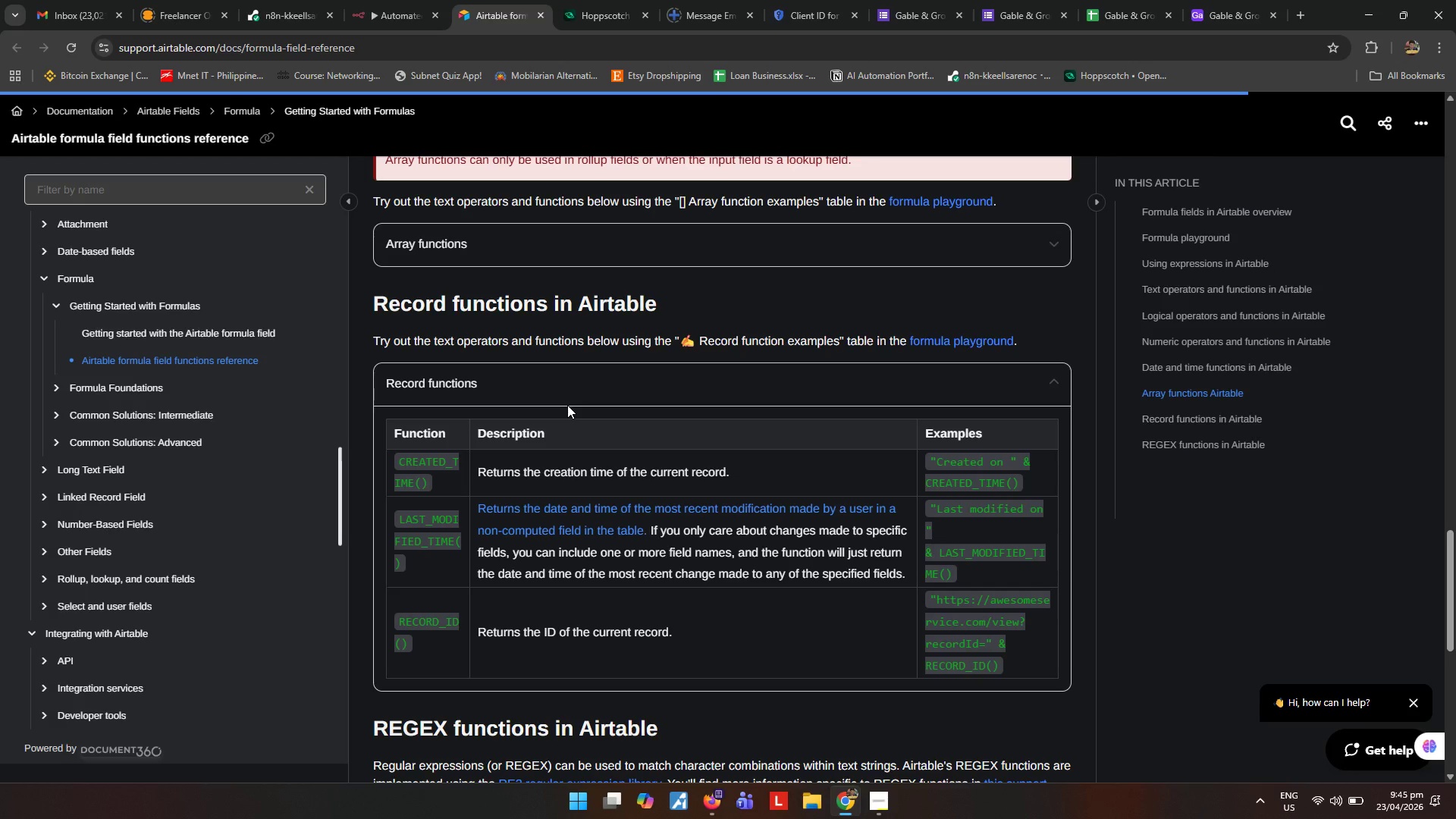 
wait(19.66)
 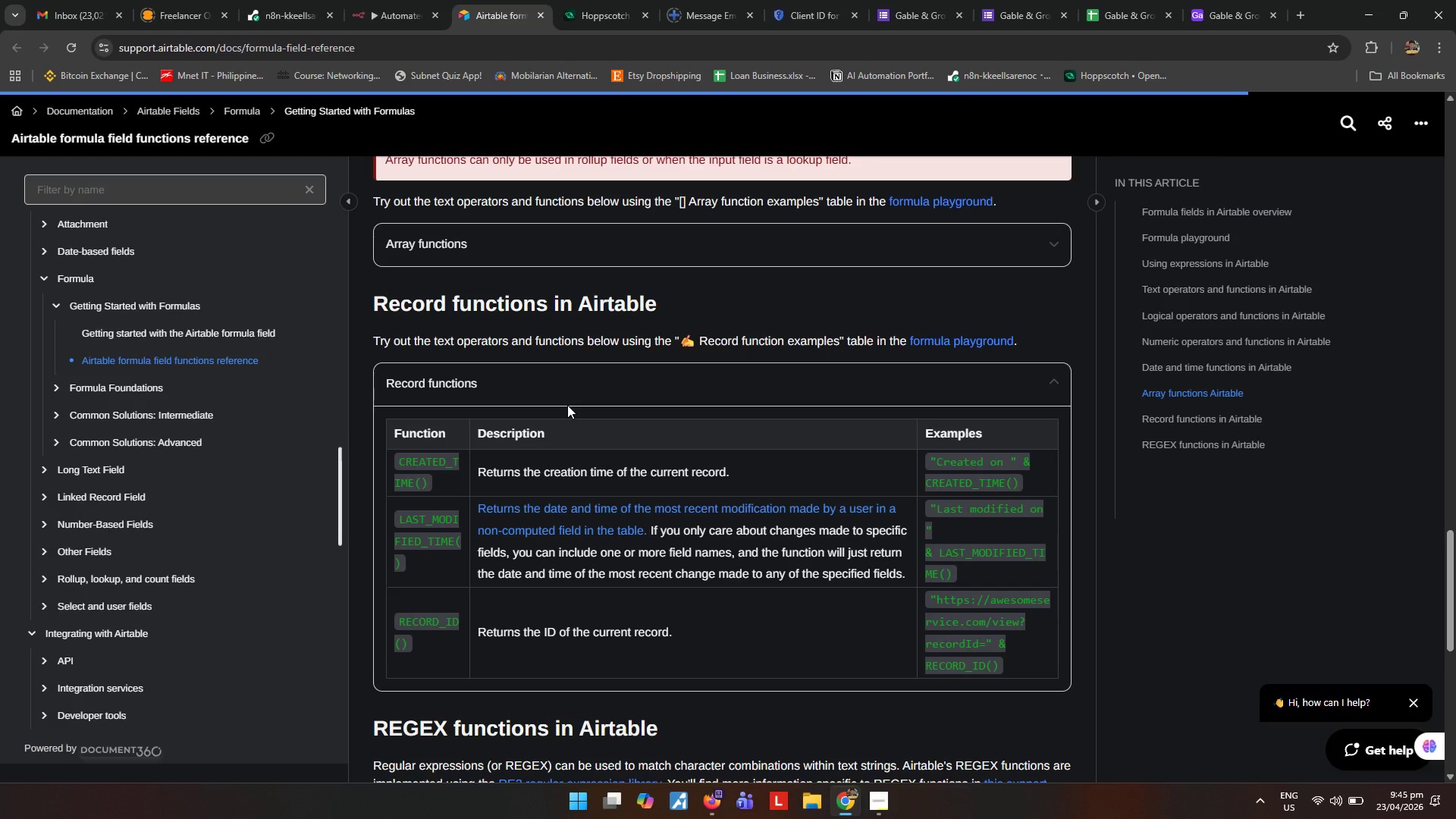 
scroll: coordinate [566, 584], scroll_direction: down, amount: 1.0
 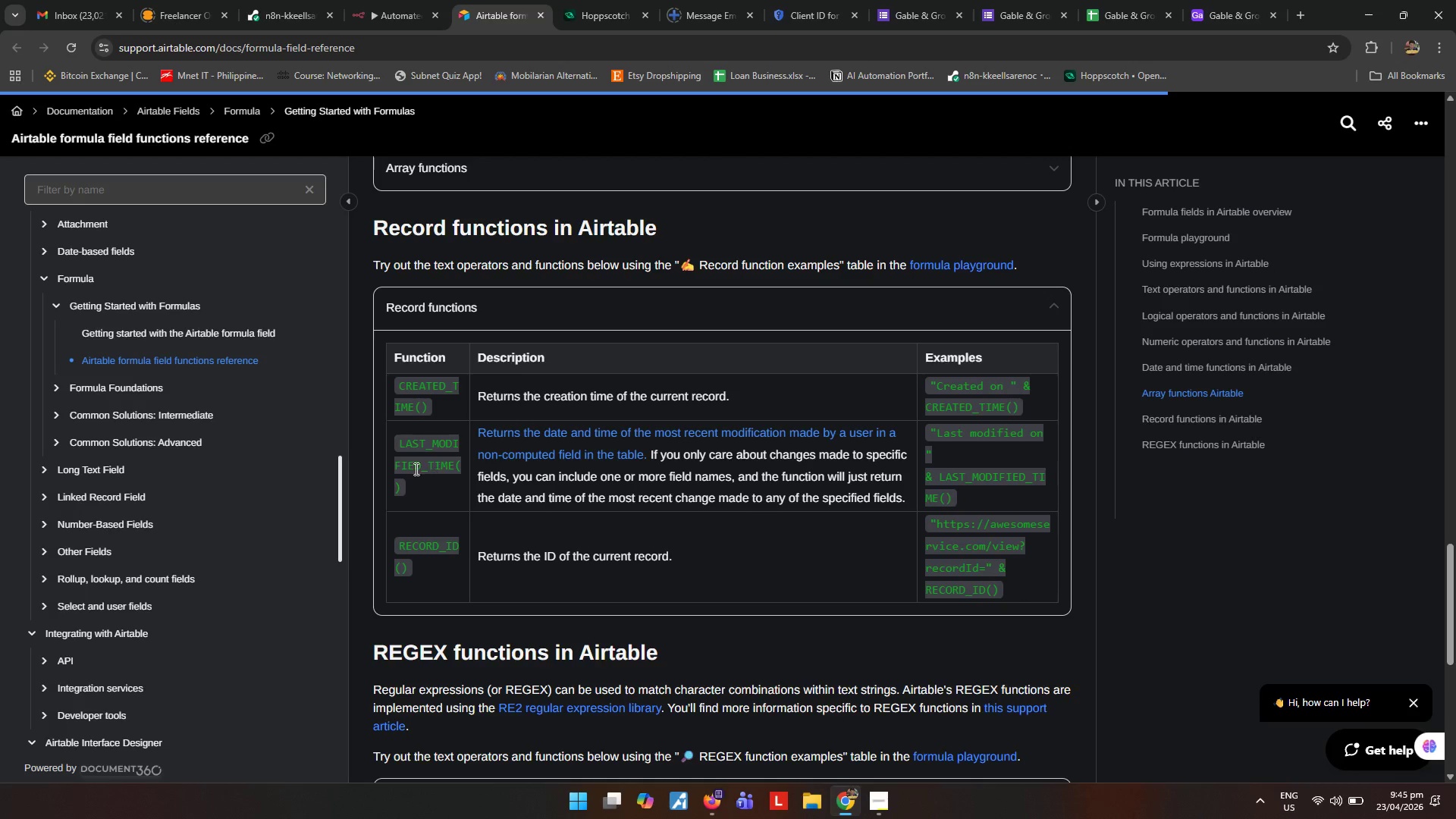 
left_click_drag(start_coordinate=[445, 468], to_coordinate=[412, 439])
 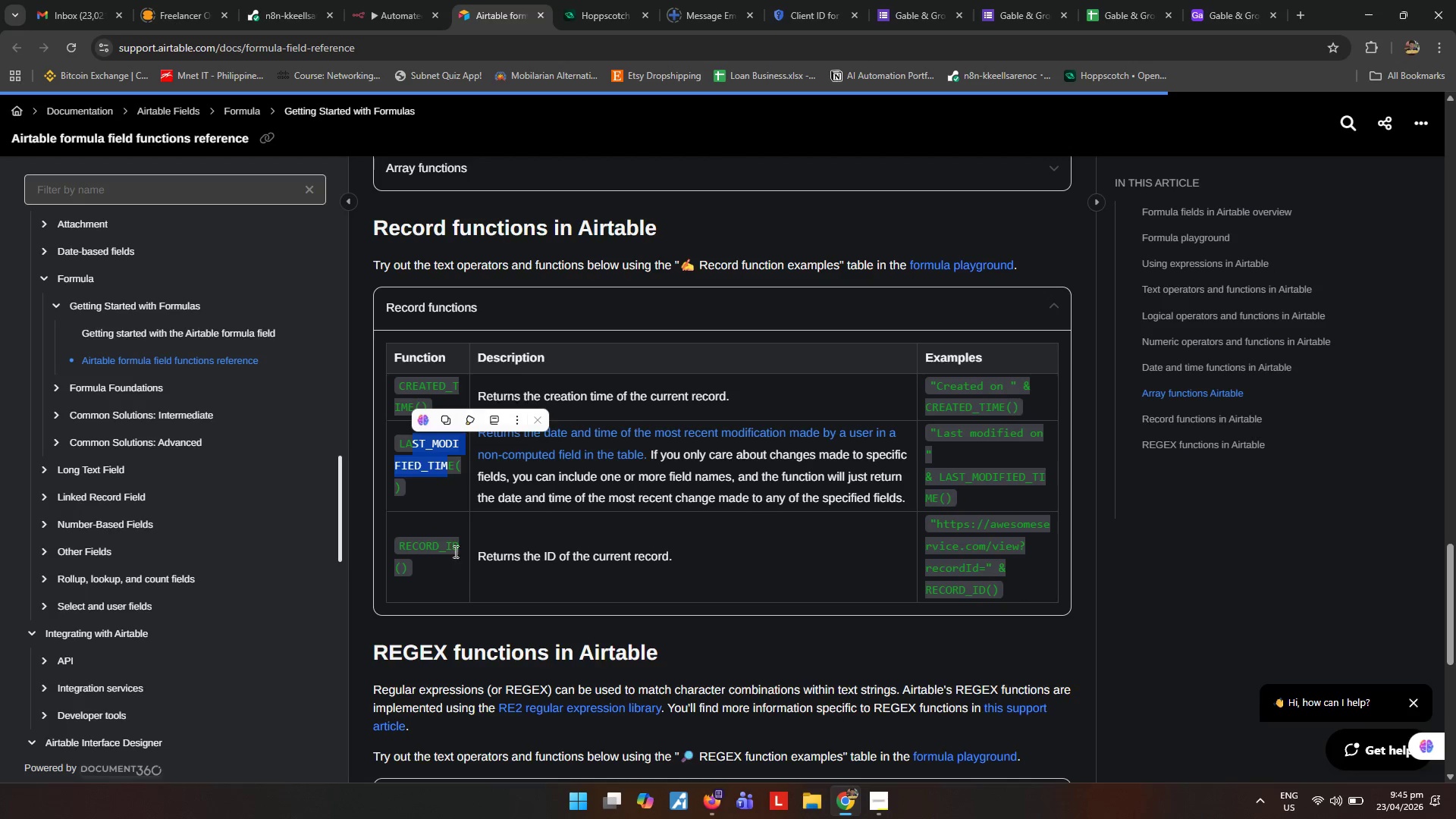 
left_click_drag(start_coordinate=[450, 544], to_coordinate=[385, 522])
 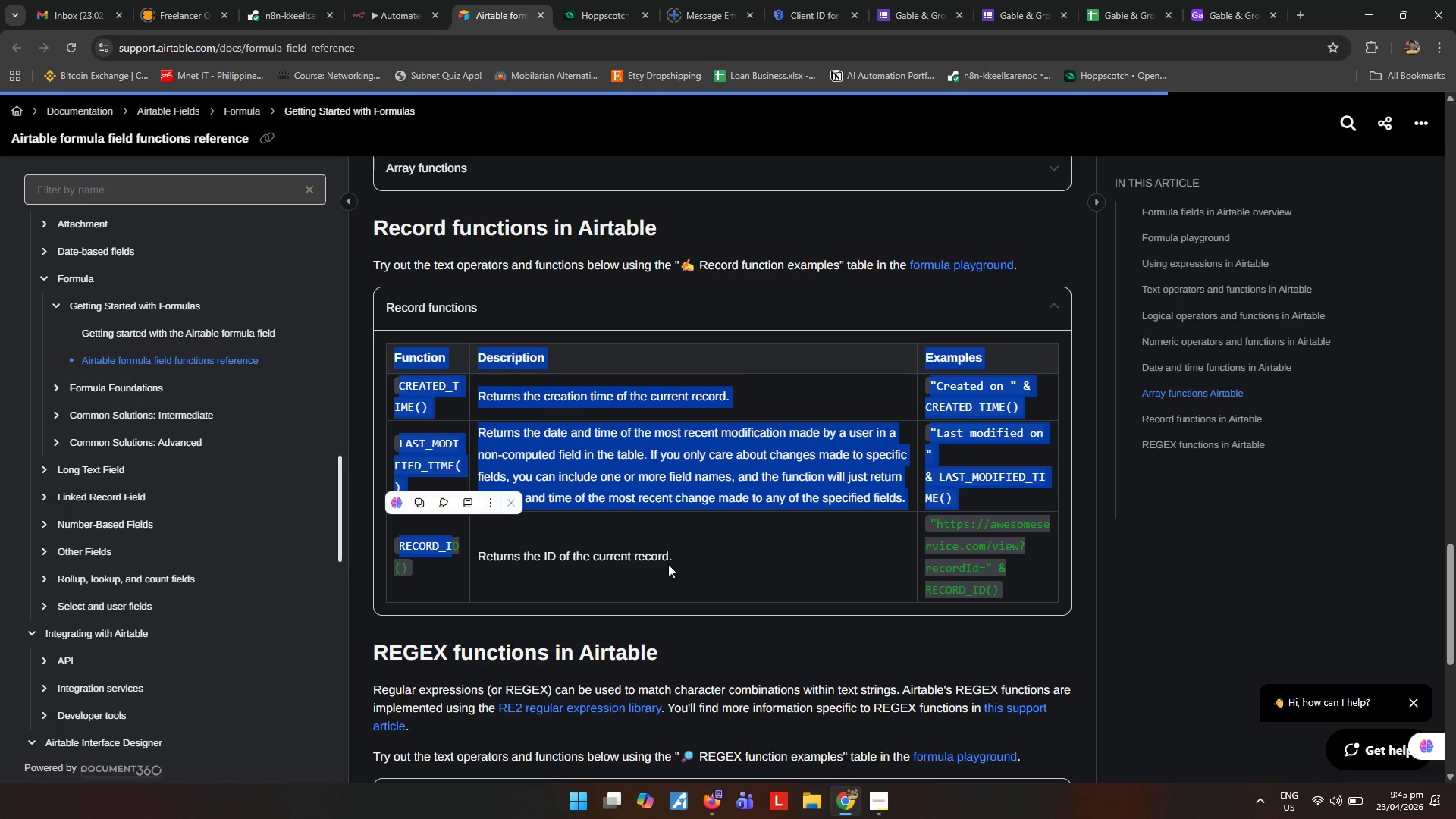 
left_click([705, 566])
 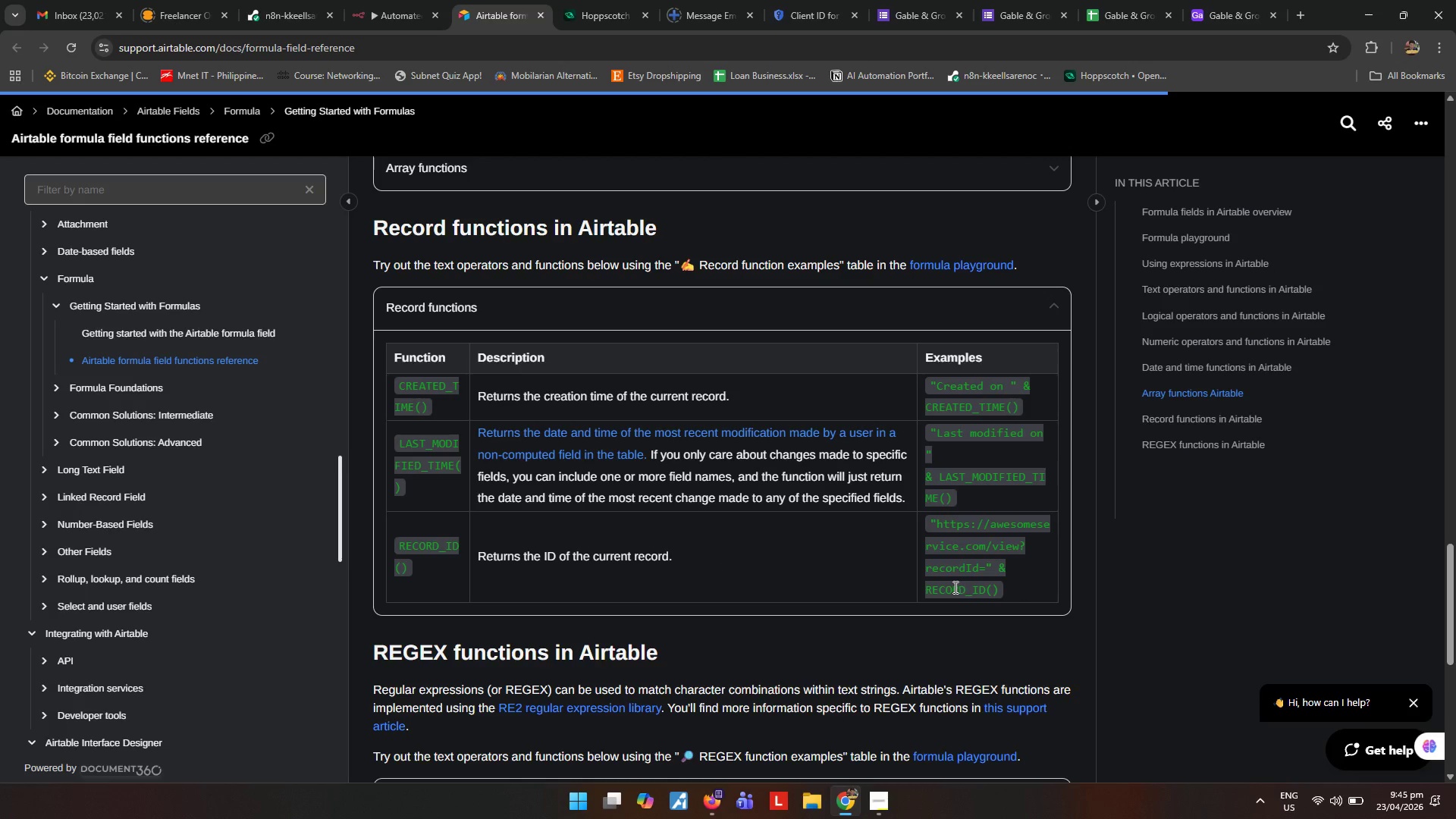 
scroll: coordinate [713, 494], scroll_direction: down, amount: 5.0
 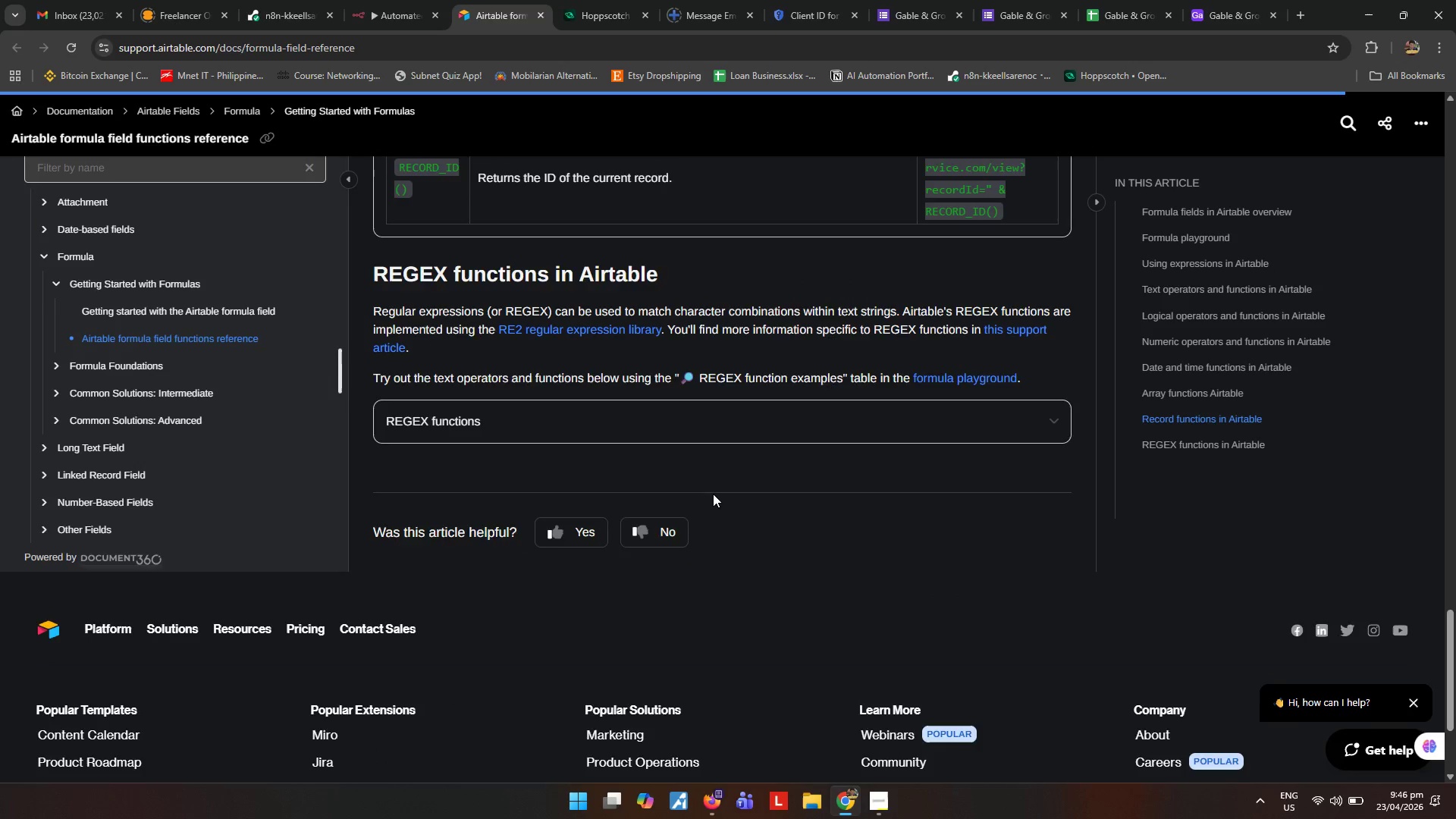 
scroll: coordinate [713, 494], scroll_direction: up, amount: 3.0
 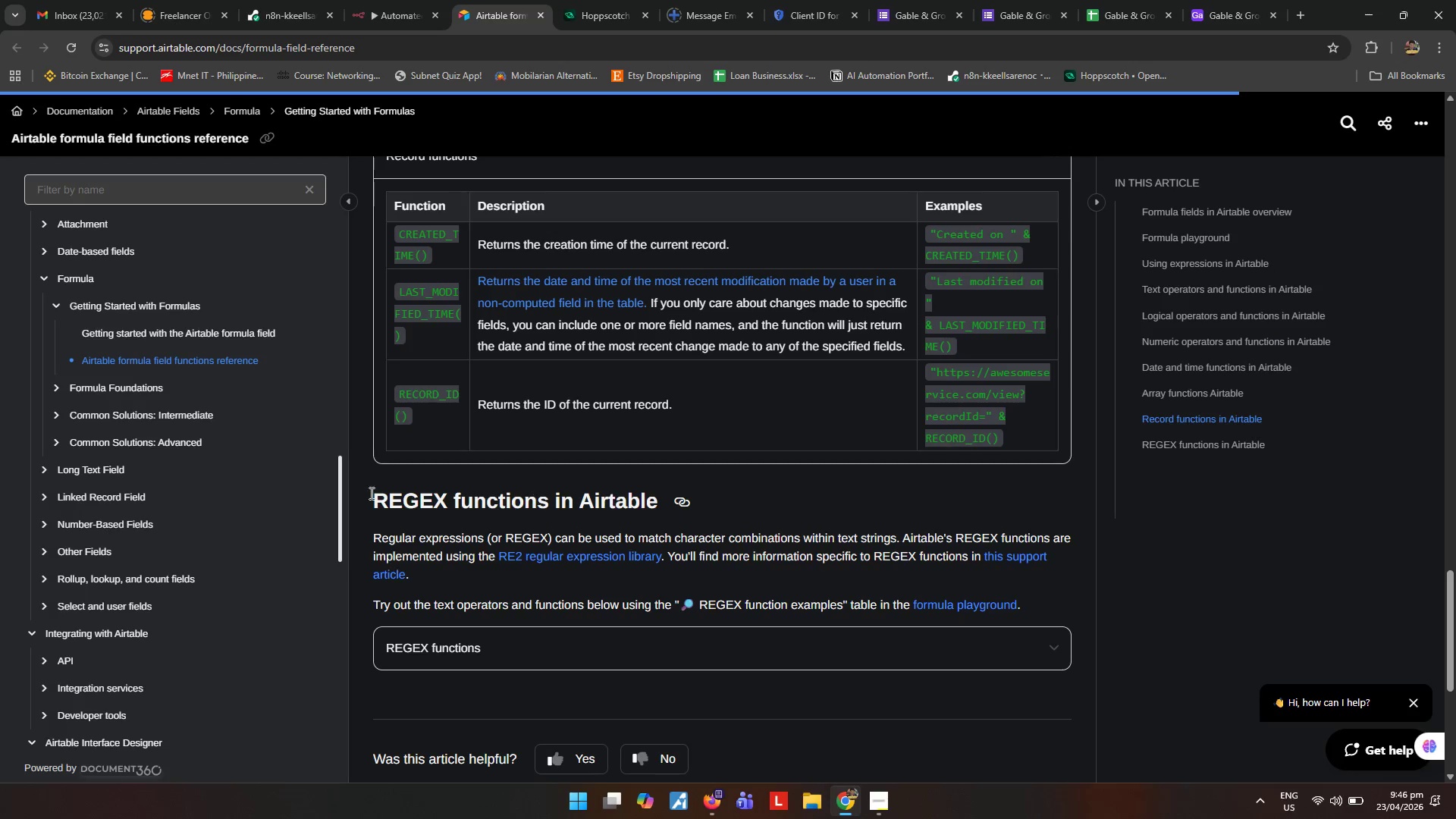 
mouse_move([38, 509])
 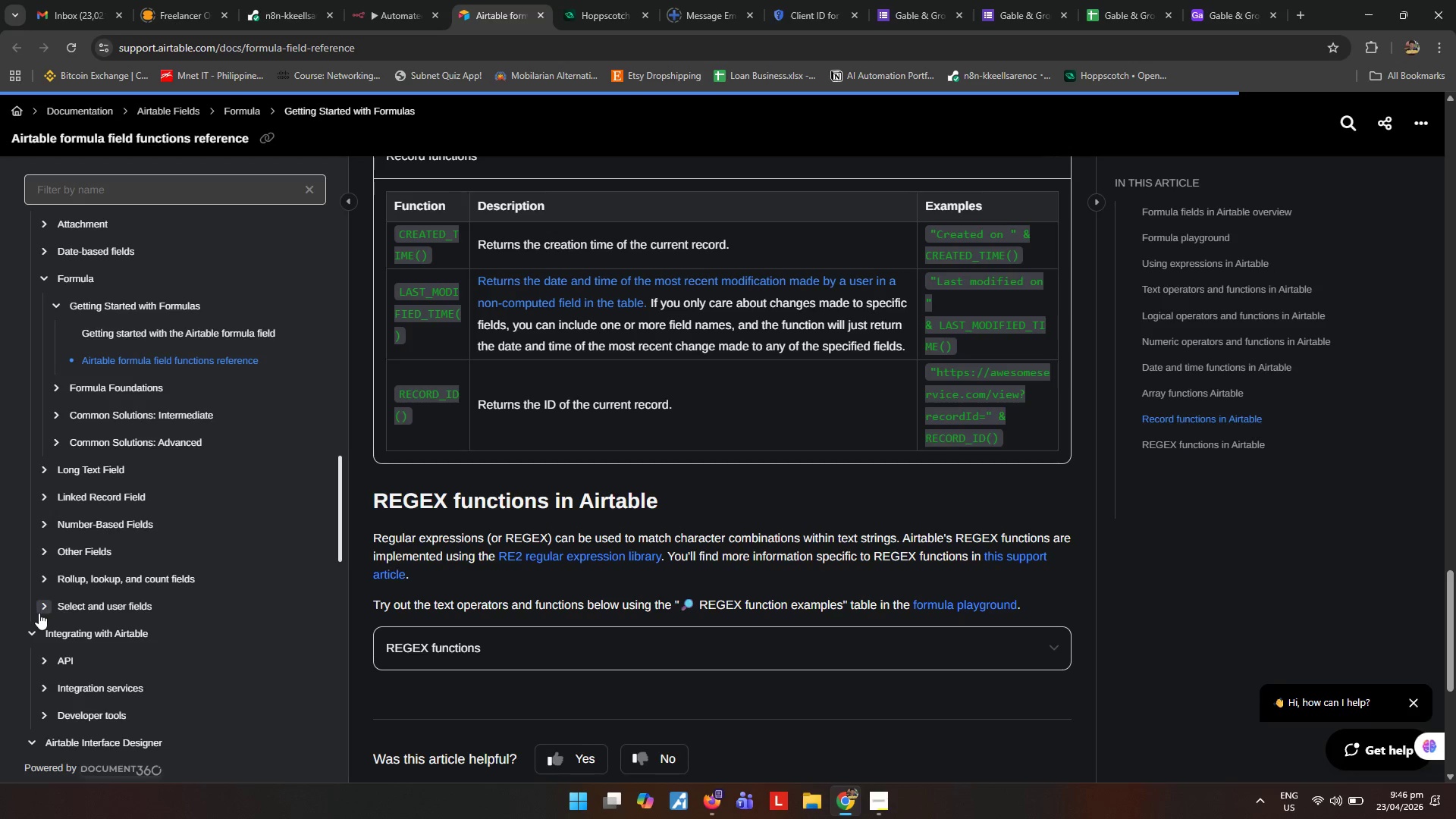 
left_click([39, 613])
 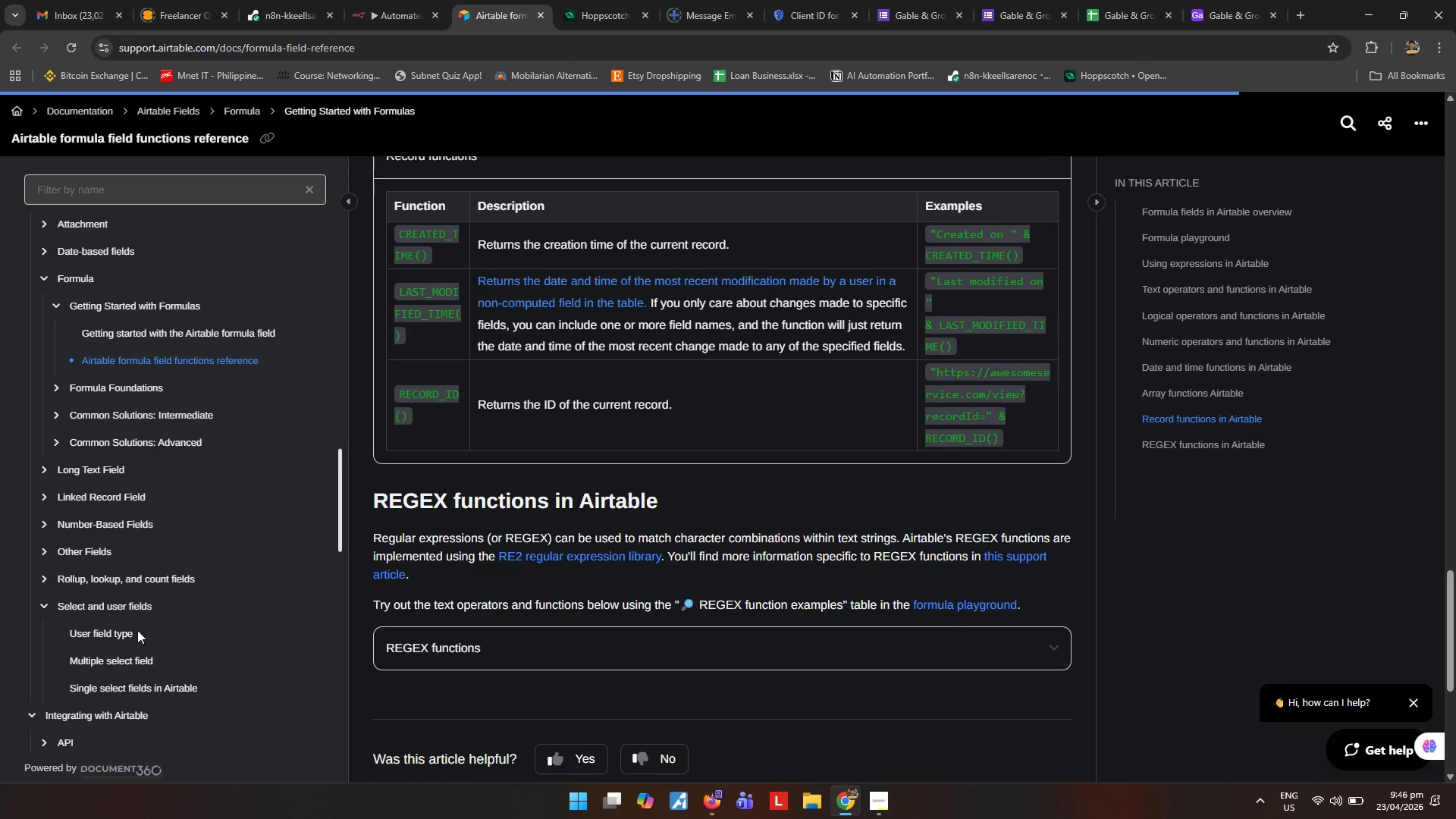 
left_click([113, 634])
 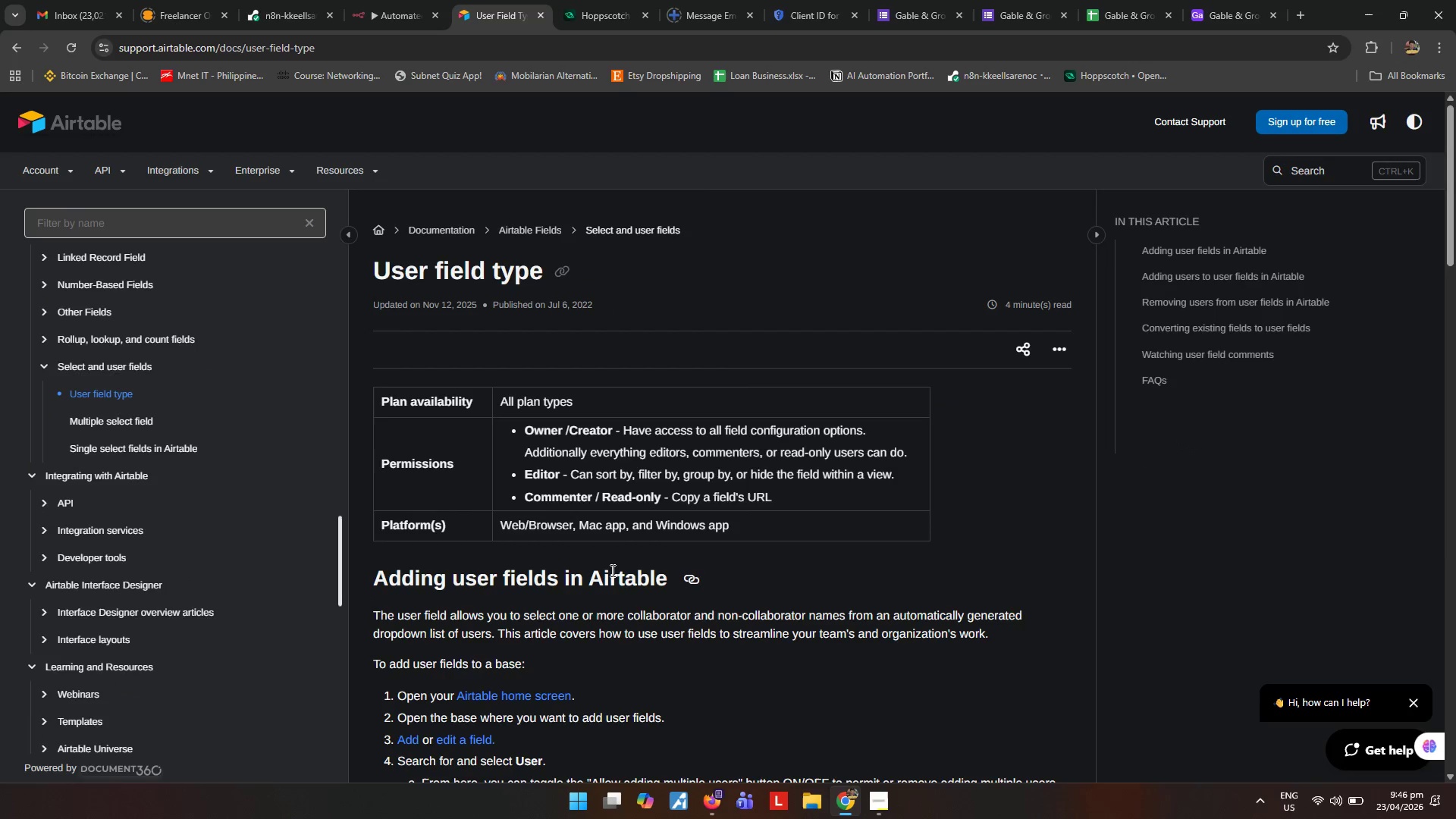 
scroll: coordinate [585, 563], scroll_direction: down, amount: 24.0
 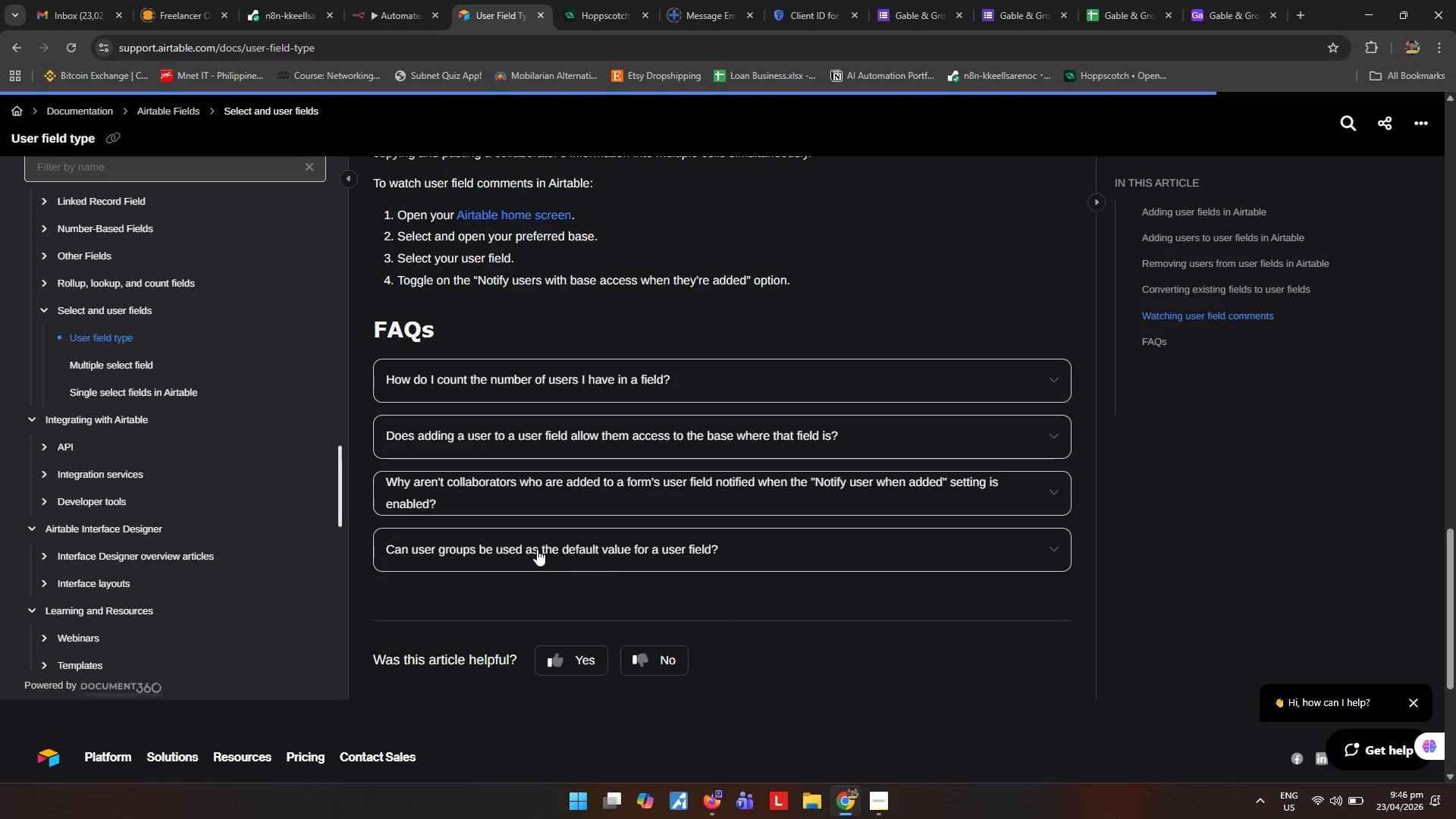 
left_click([109, 397])
 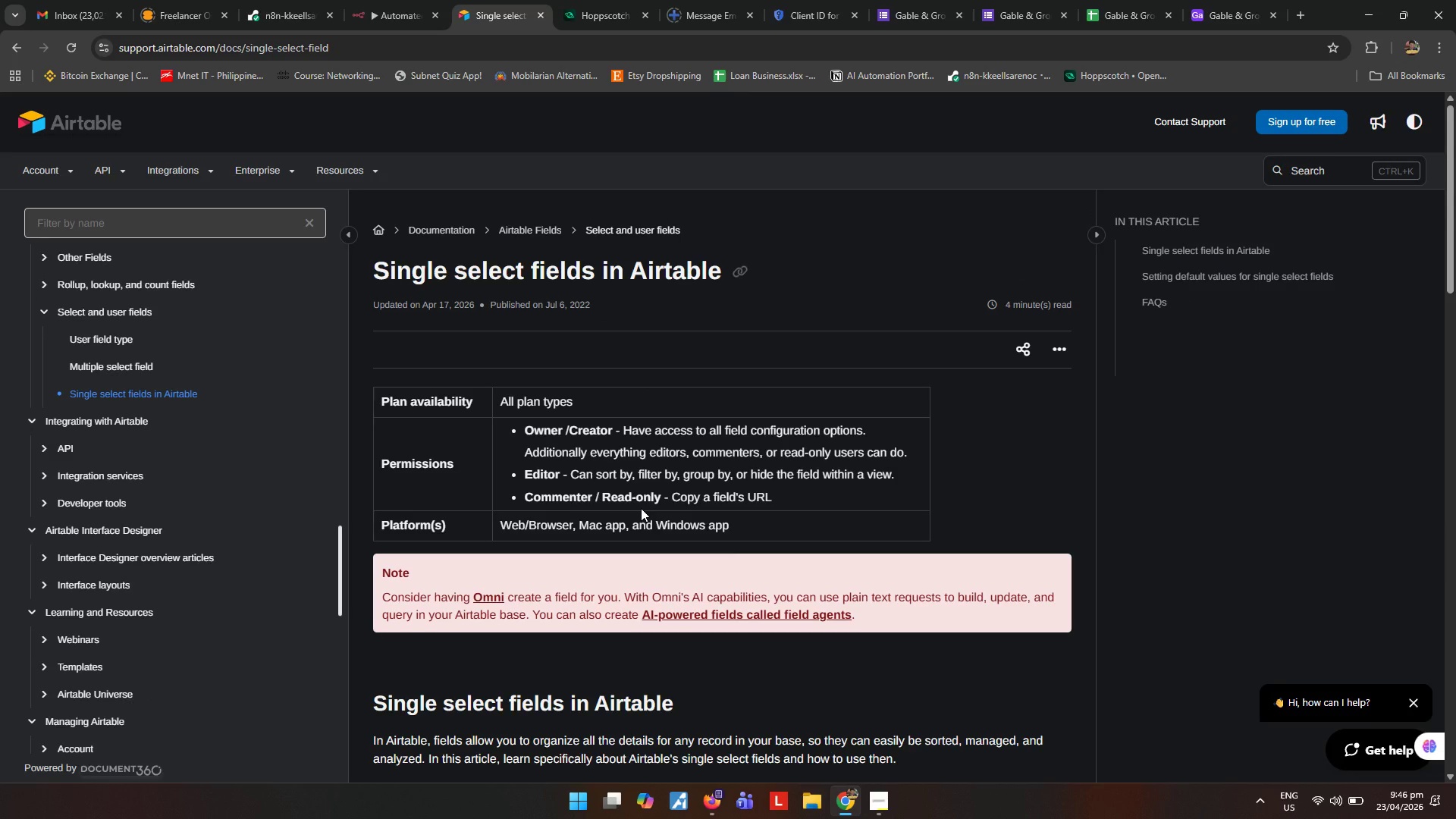 
scroll: coordinate [678, 532], scroll_direction: down, amount: 18.0
 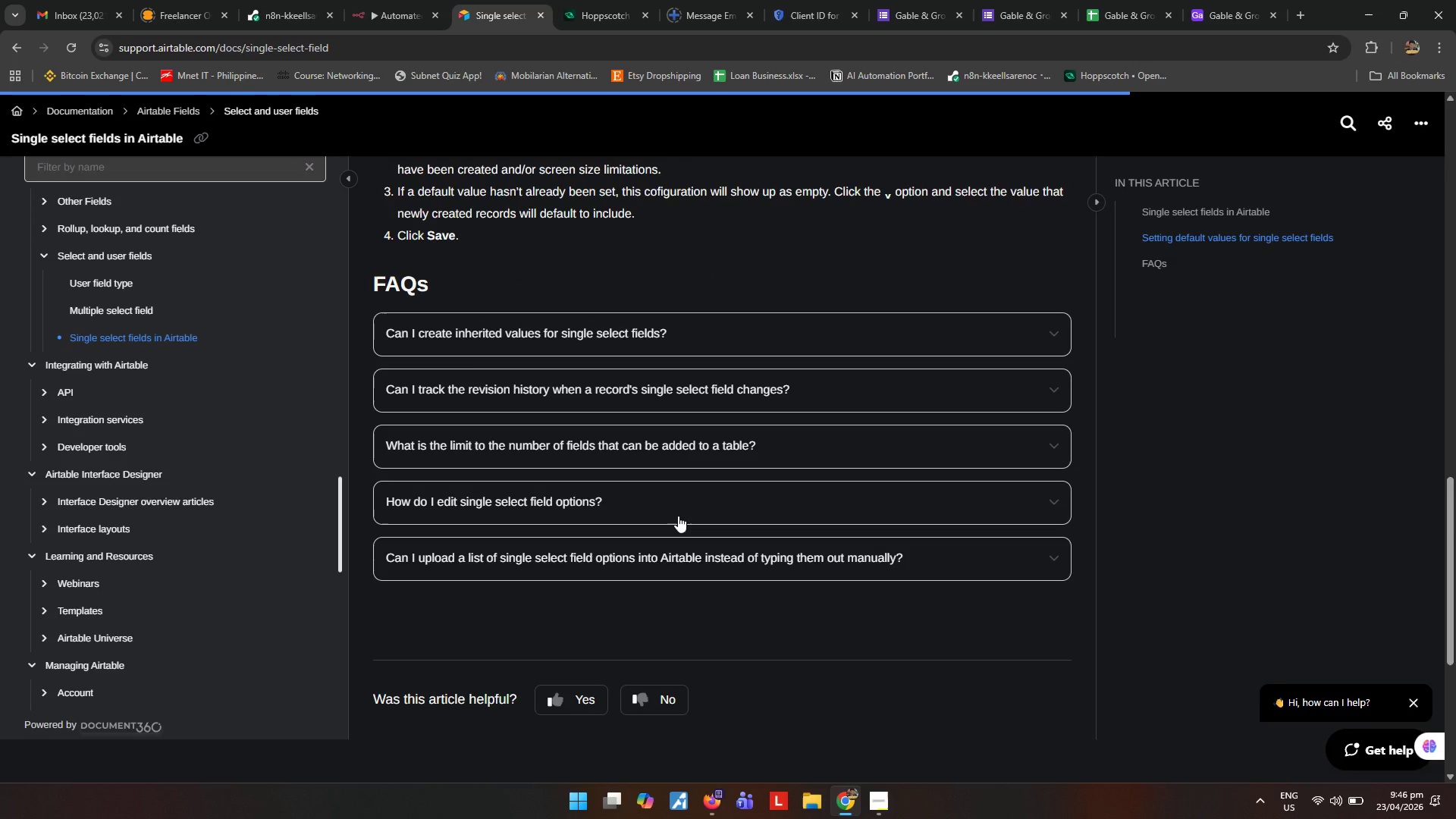 
scroll: coordinate [678, 510], scroll_direction: up, amount: 13.0
 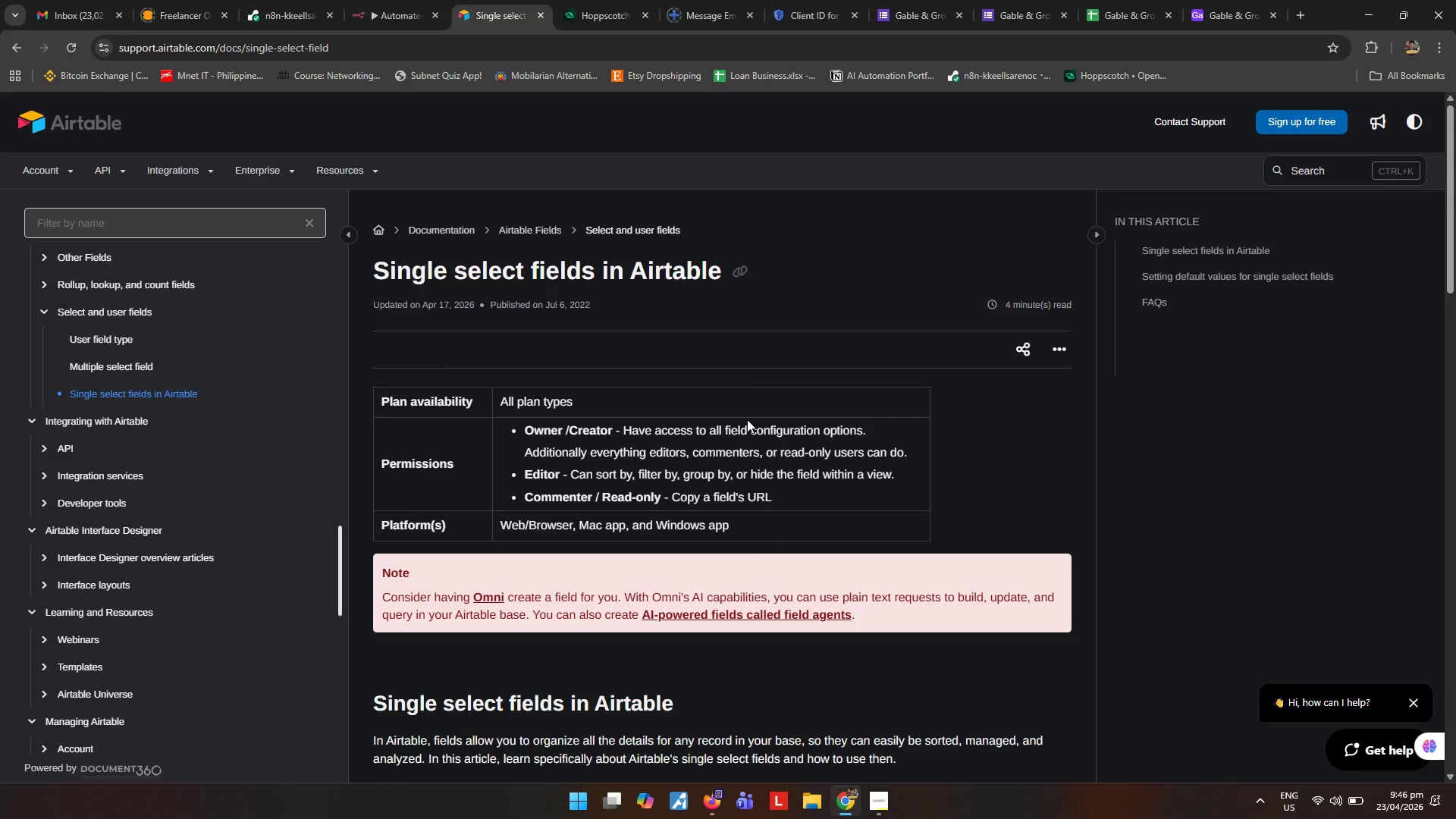 
wait(15.32)
 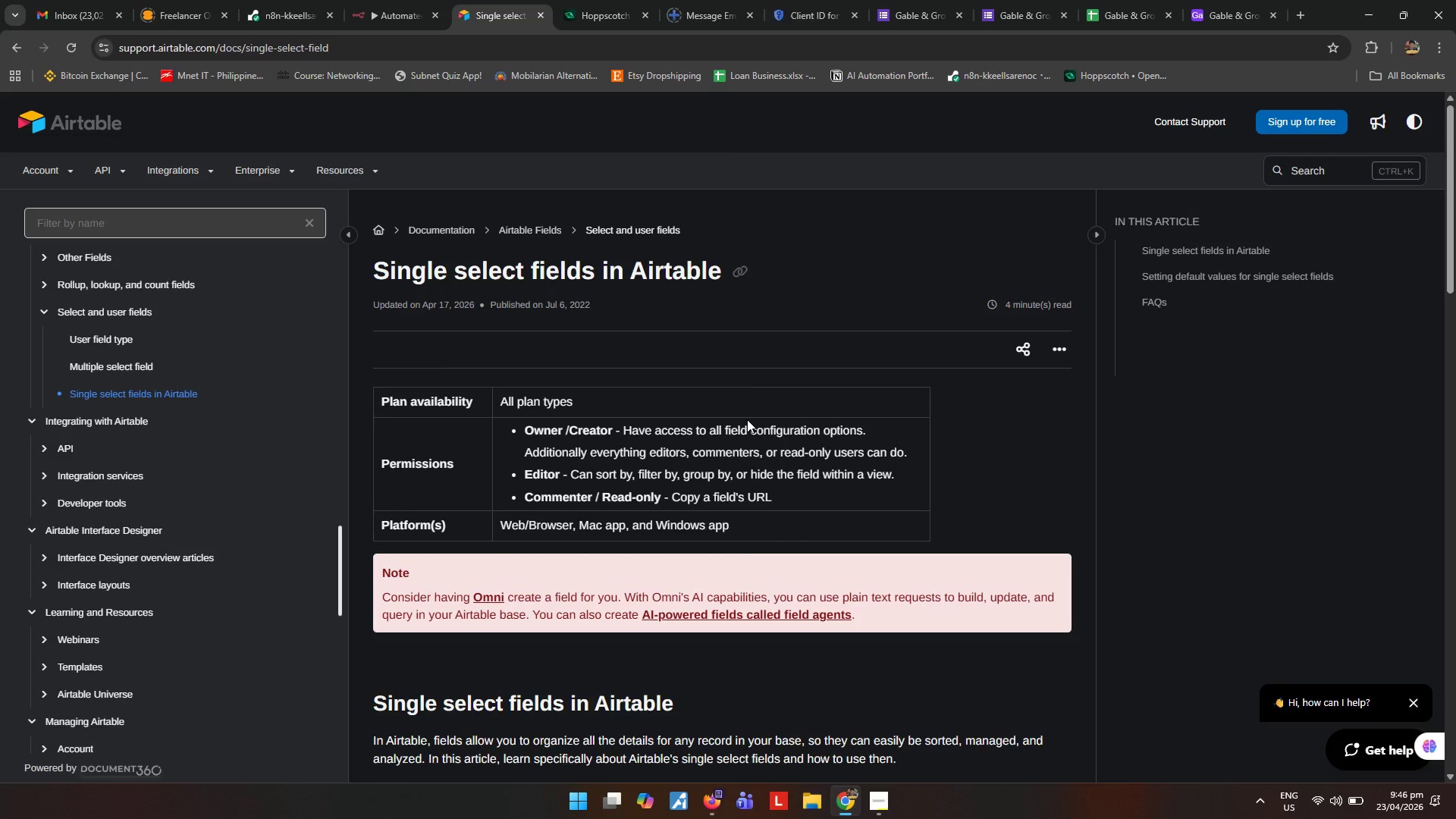 
scroll: coordinate [640, 541], scroll_direction: down, amount: 9.0
 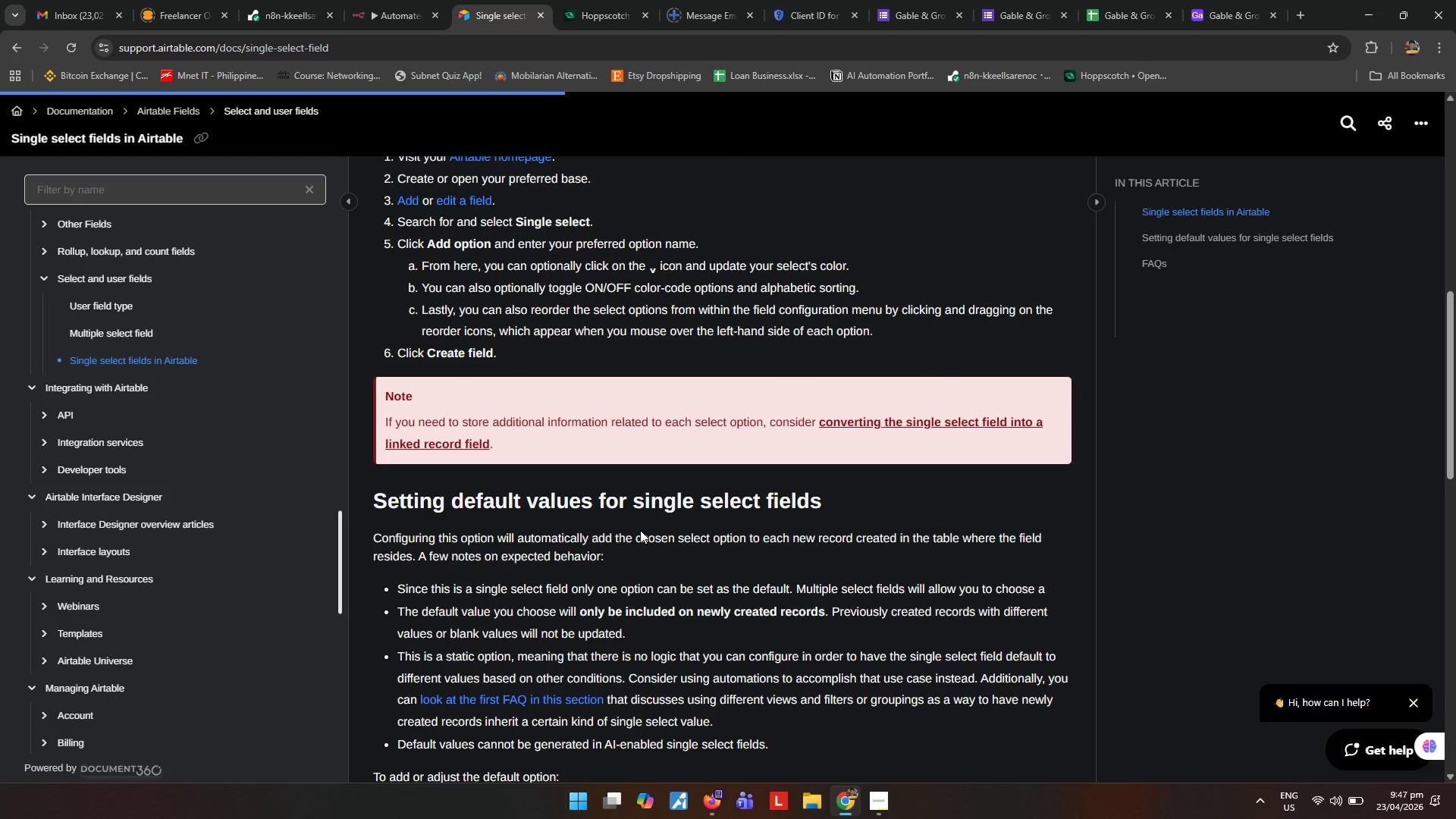 
wait(5.28)
 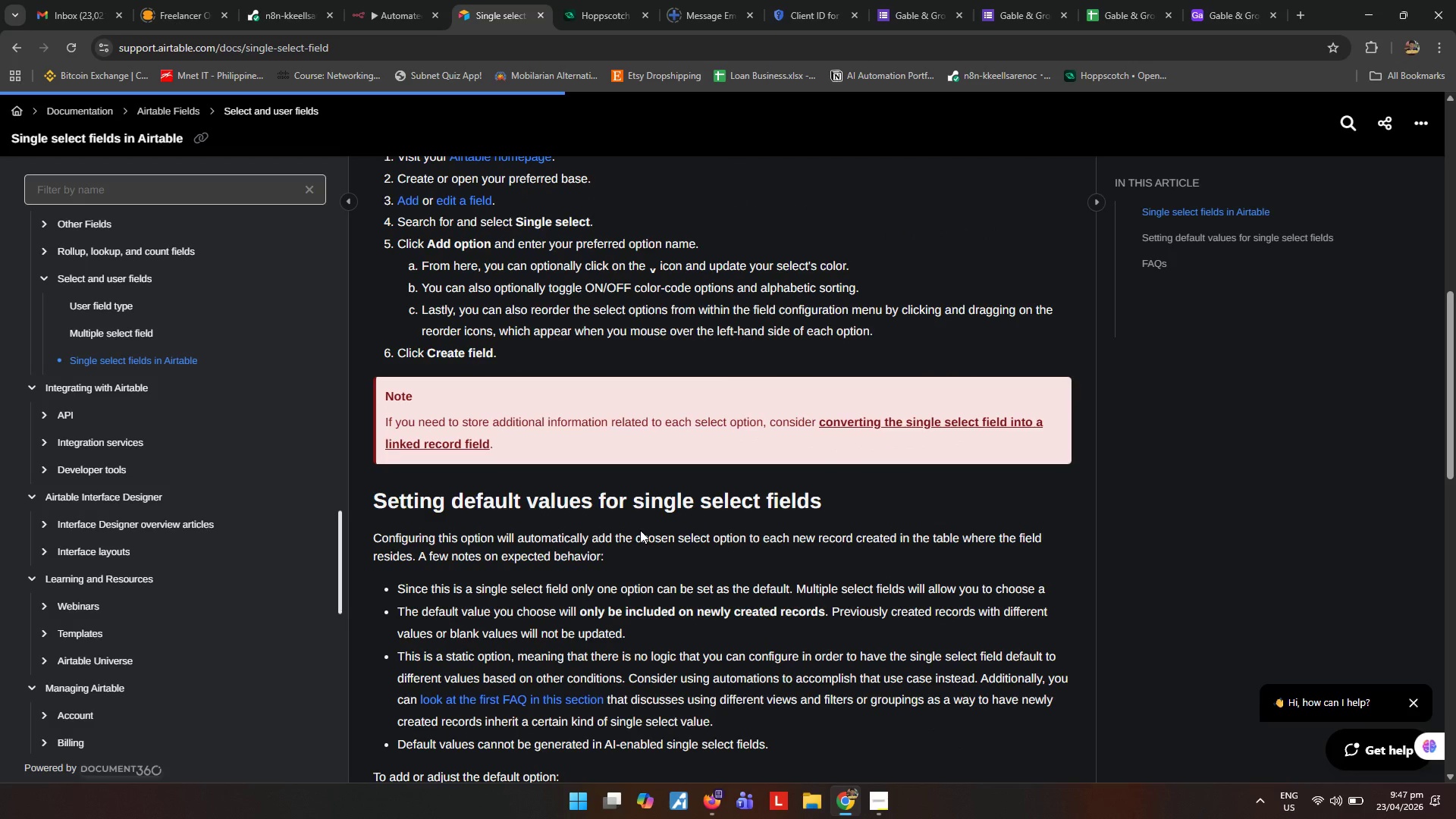 
scroll: coordinate [640, 530], scroll_direction: down, amount: 2.0
 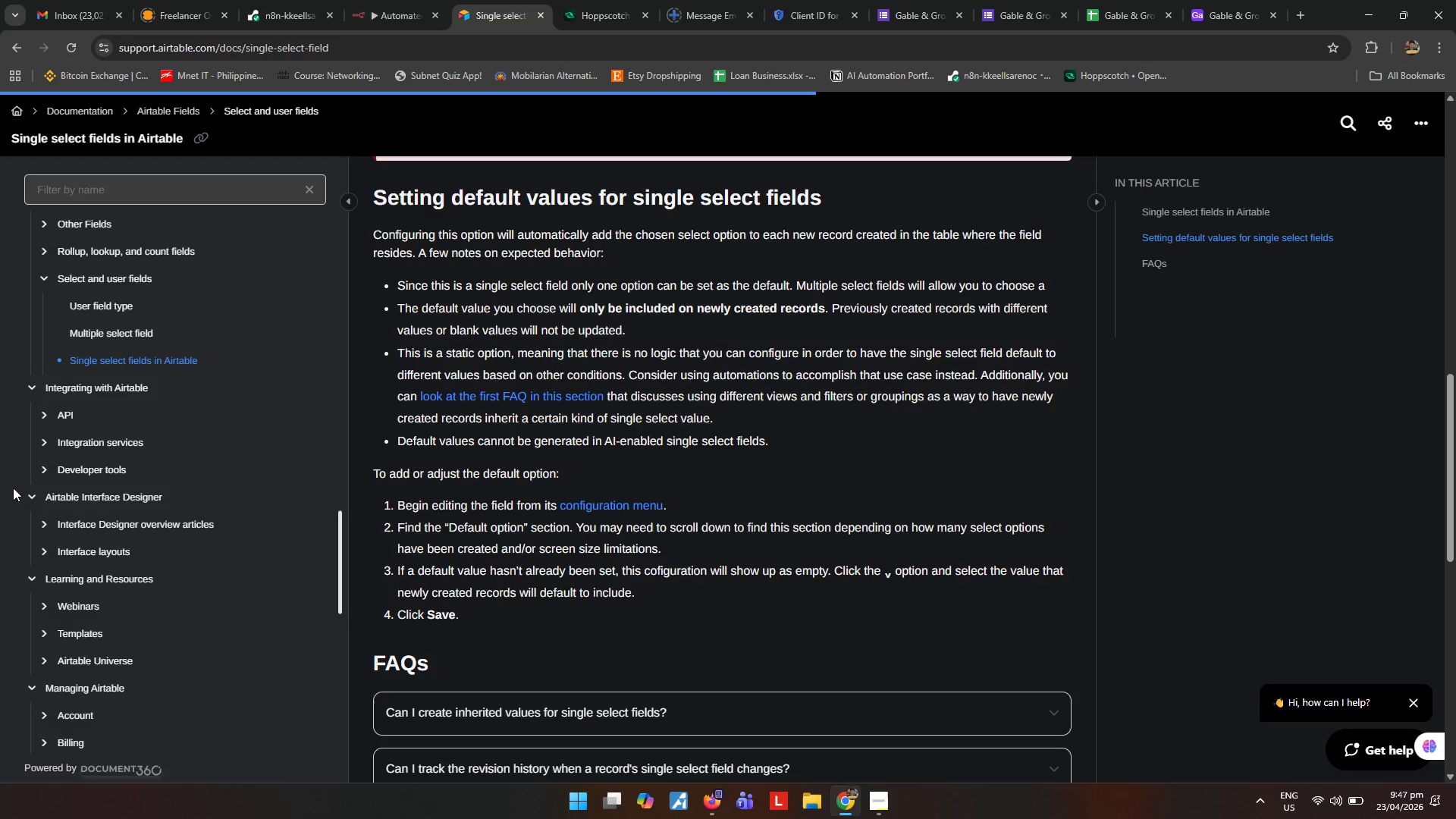 
wait(10.02)
 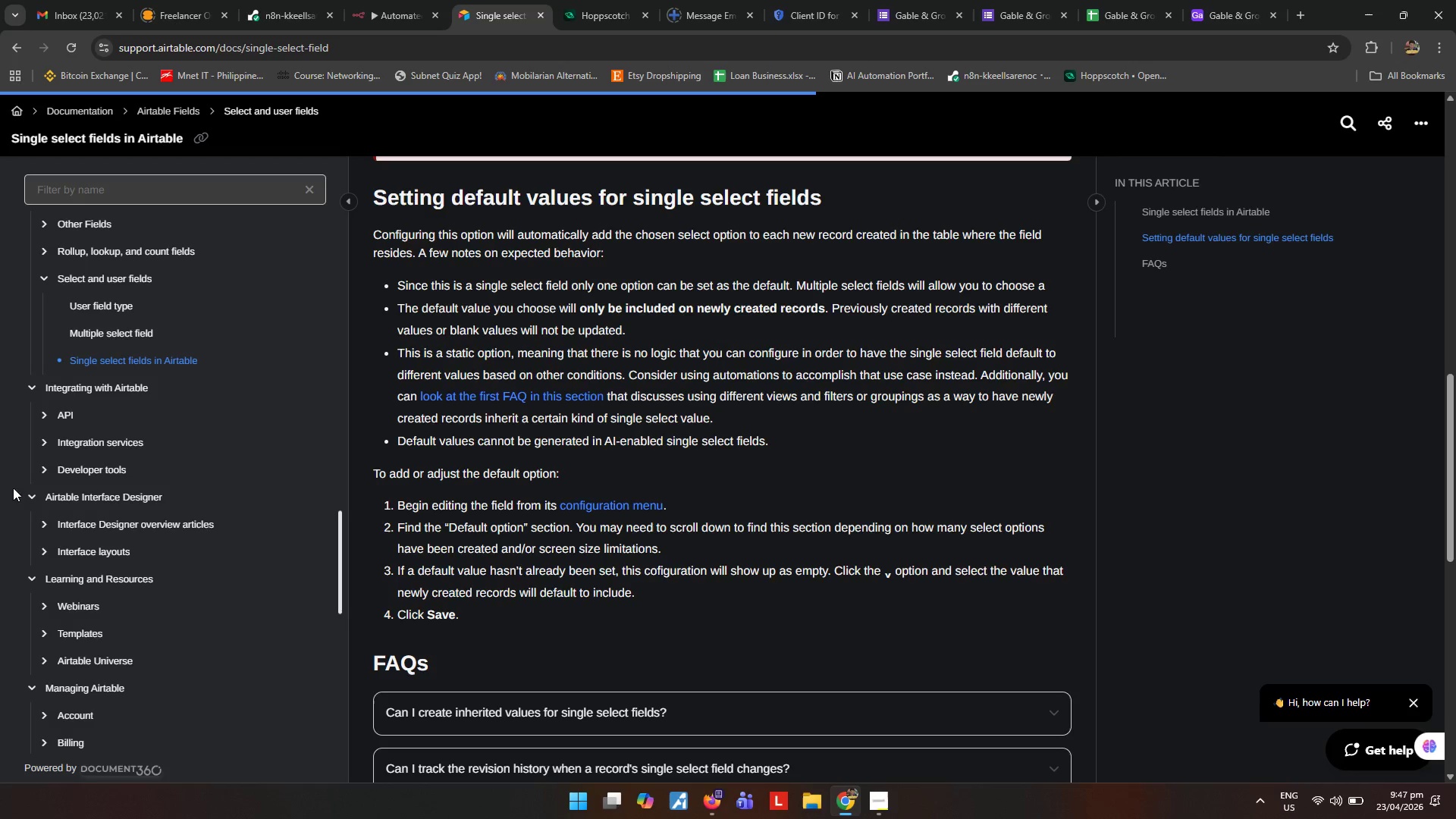 
left_click([133, 245])
 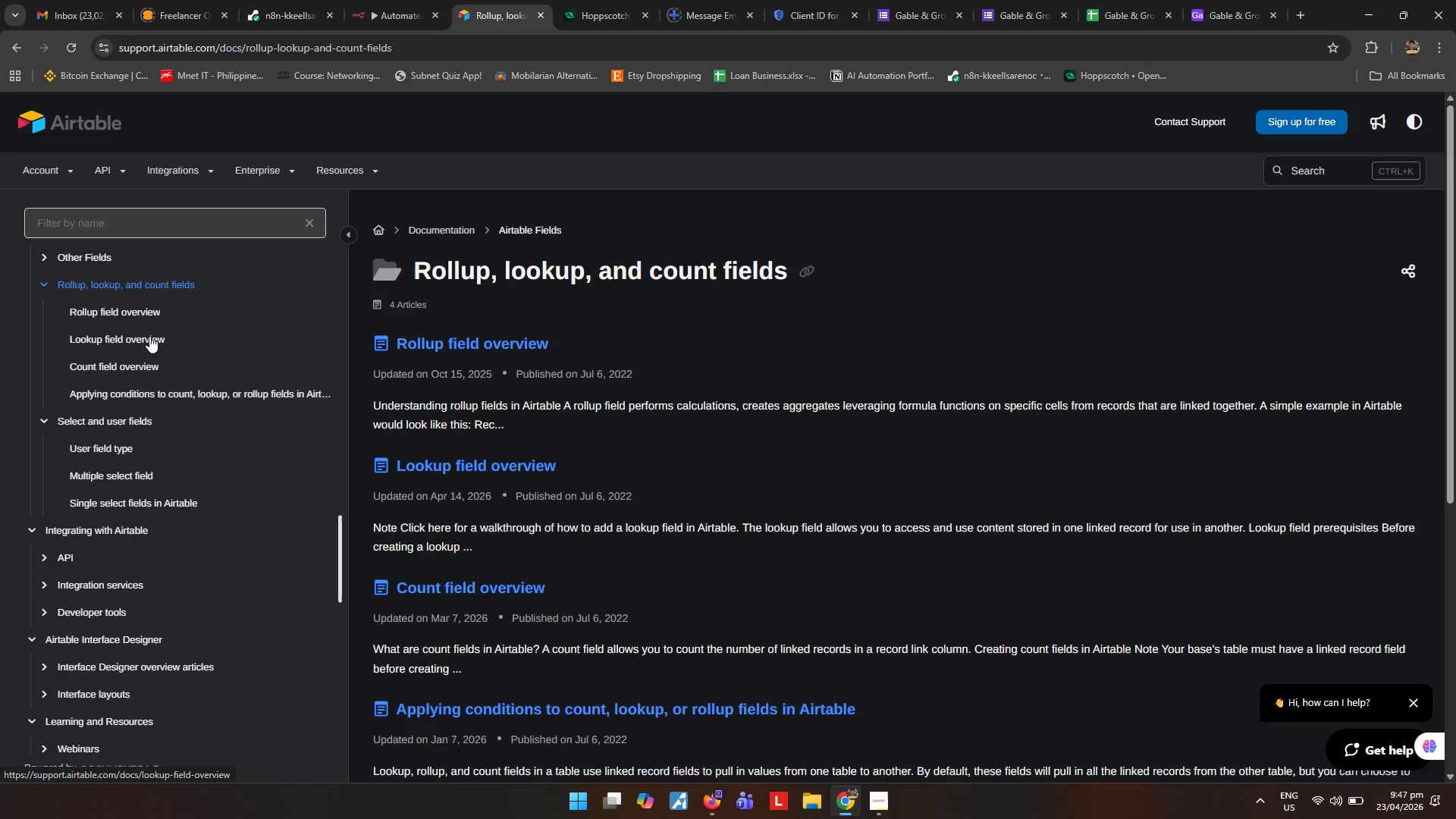 
wait(7.75)
 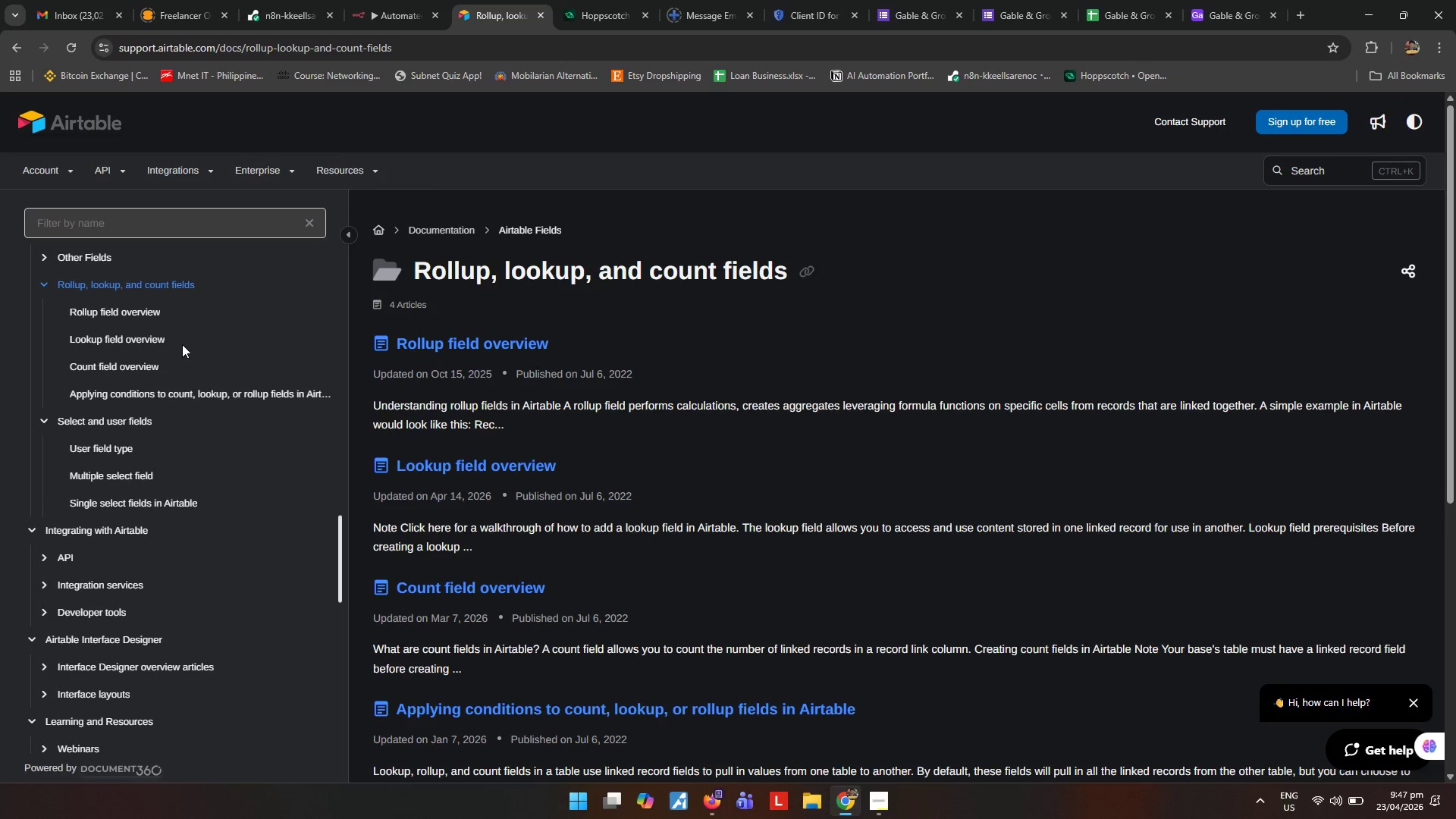 
scroll: coordinate [679, 469], scroll_direction: down, amount: 4.0
 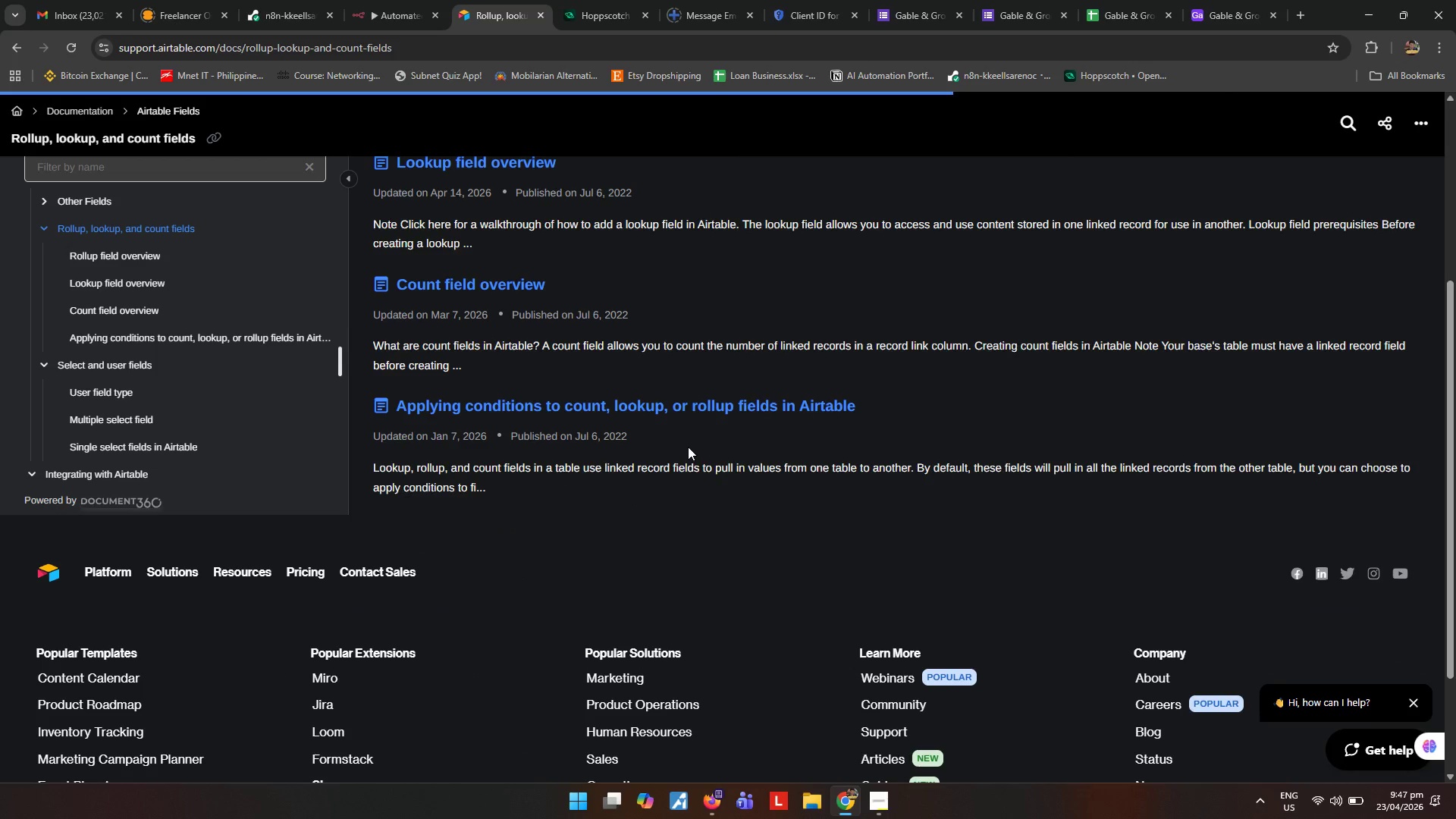 
scroll: coordinate [41, 428], scroll_direction: up, amount: 10.0
 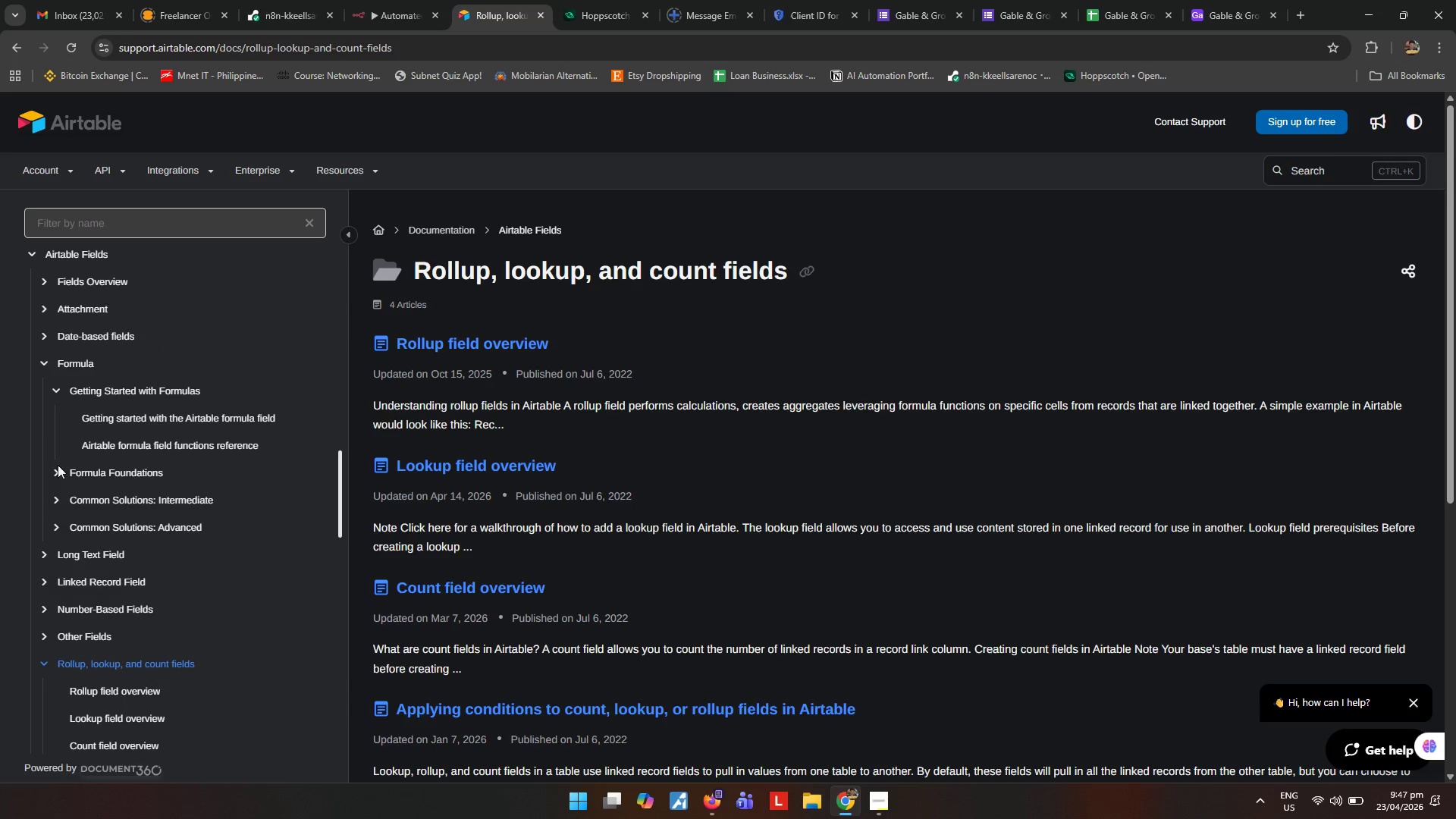 
left_click([53, 470])
 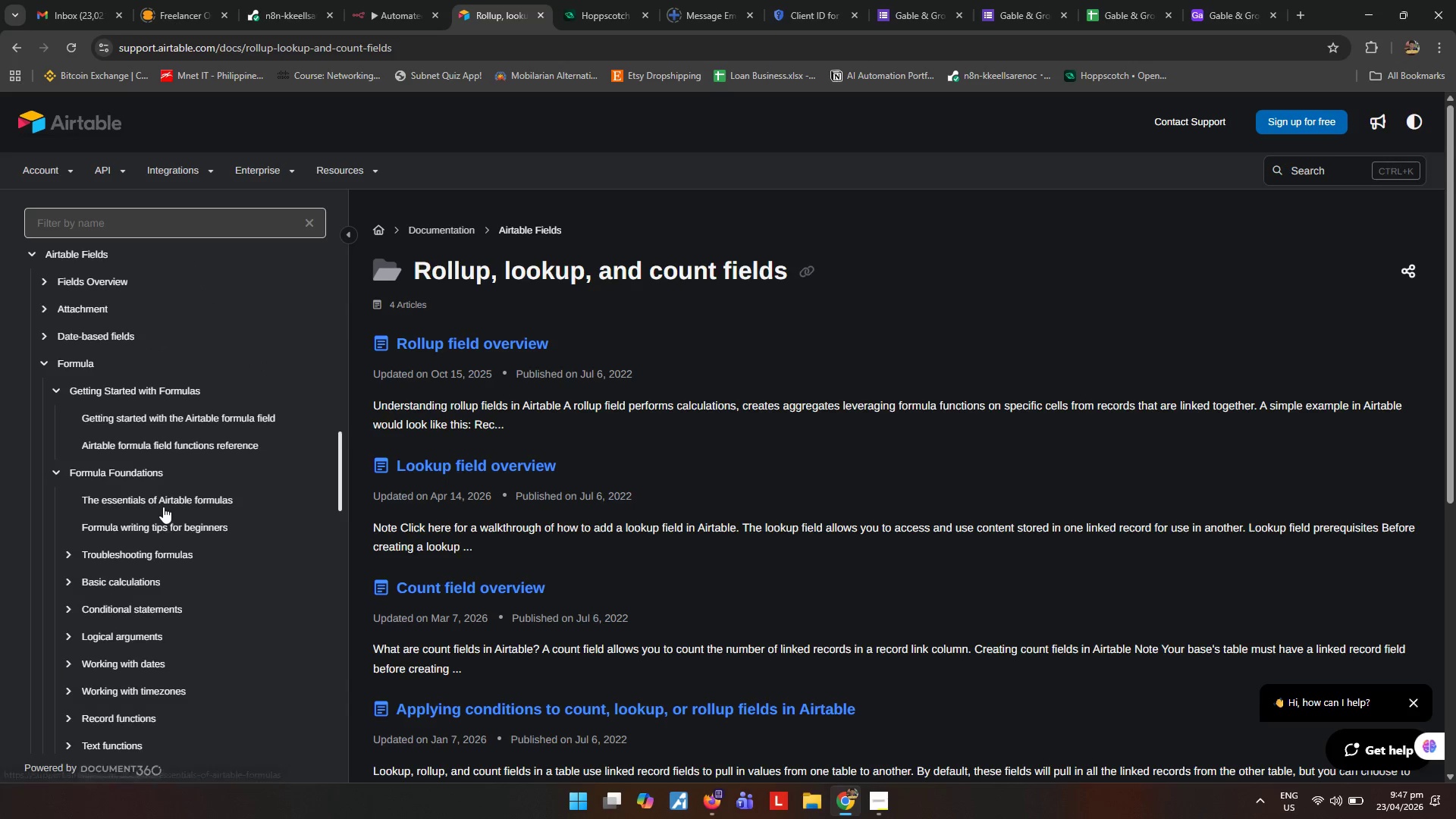 
scroll: coordinate [163, 511], scroll_direction: down, amount: 2.0
 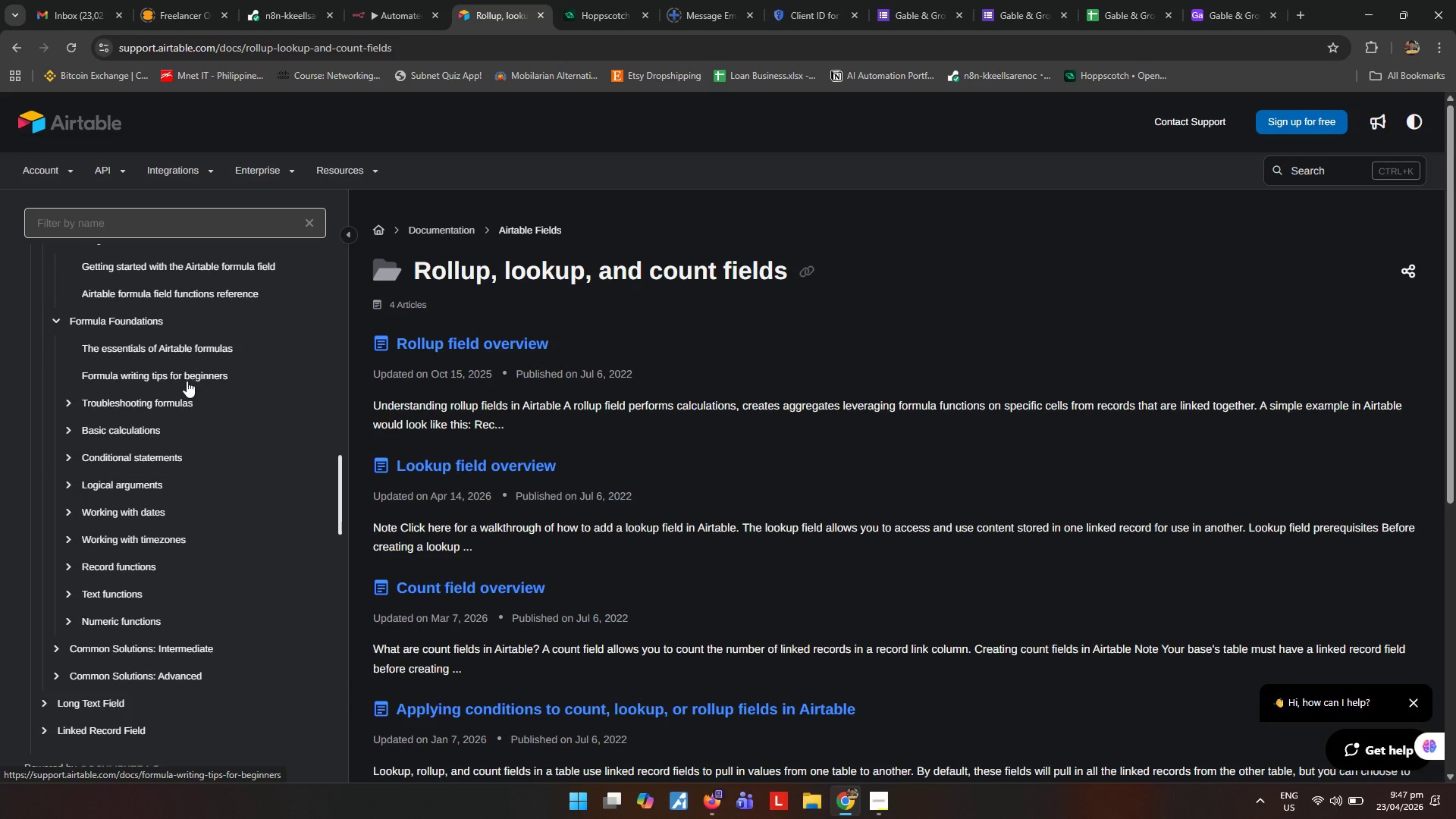 
left_click([174, 374])
 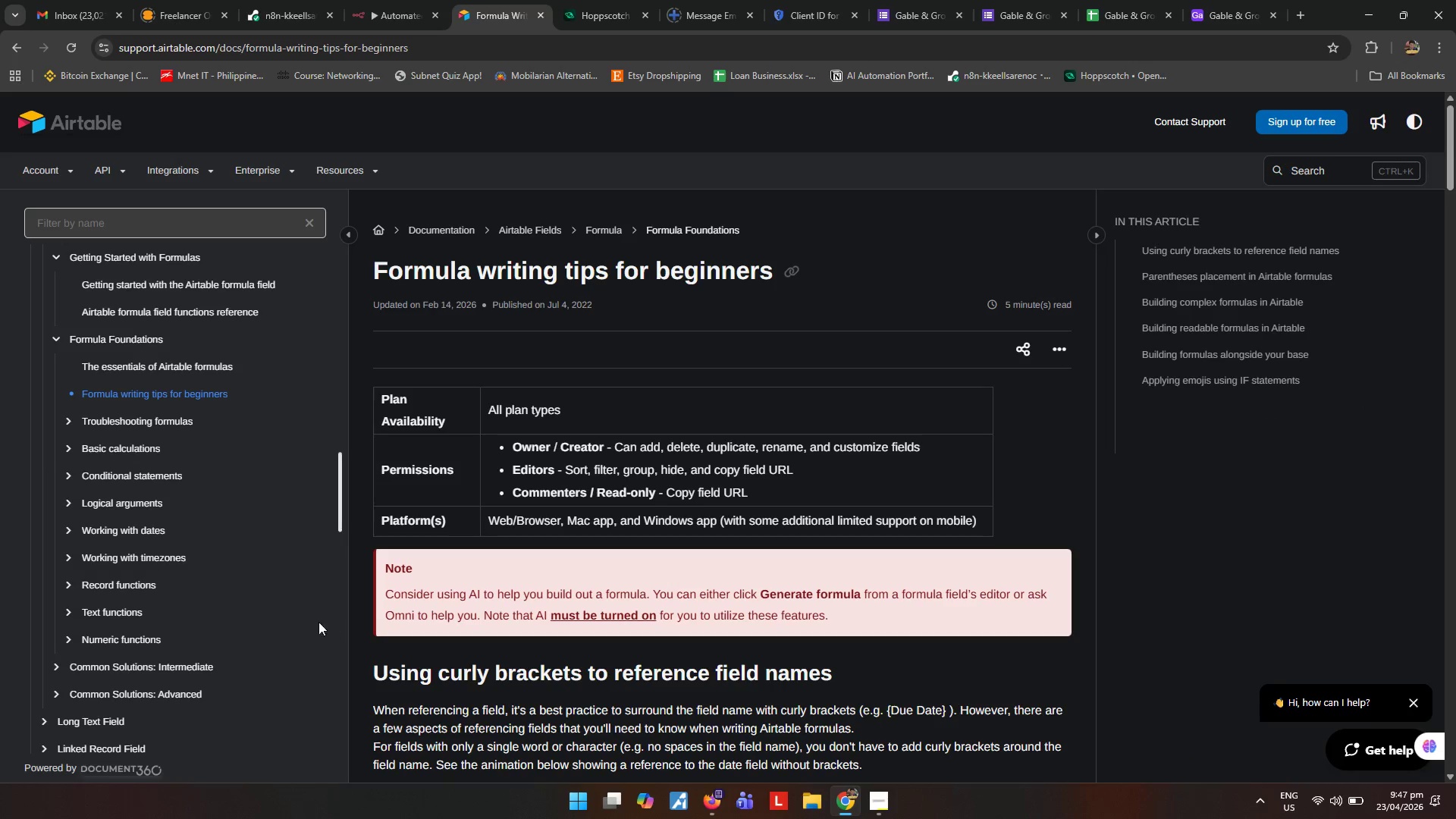 
scroll: coordinate [541, 583], scroll_direction: down, amount: 15.0
 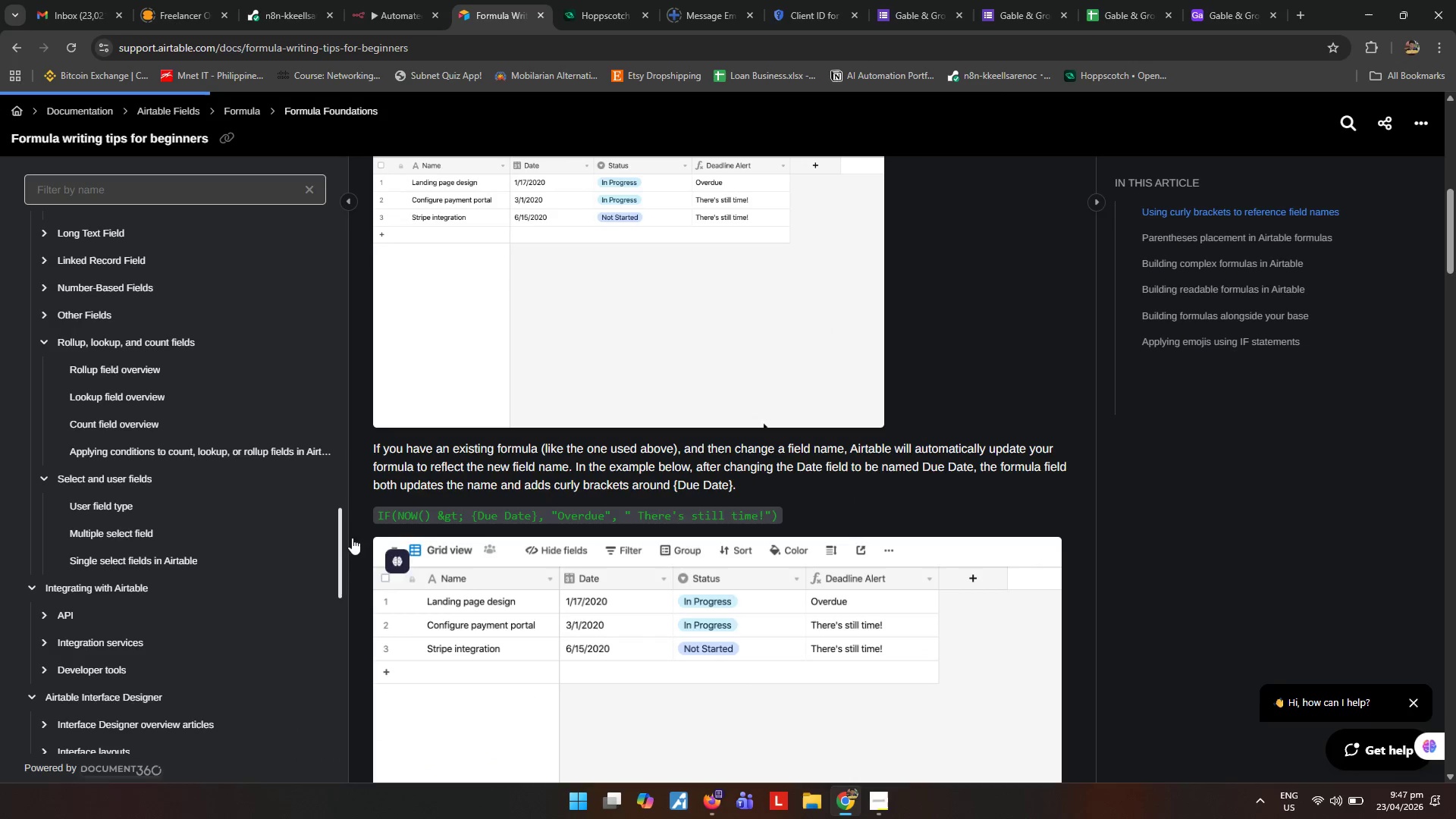 
scroll: coordinate [511, 538], scroll_direction: none, amount: 0.0
 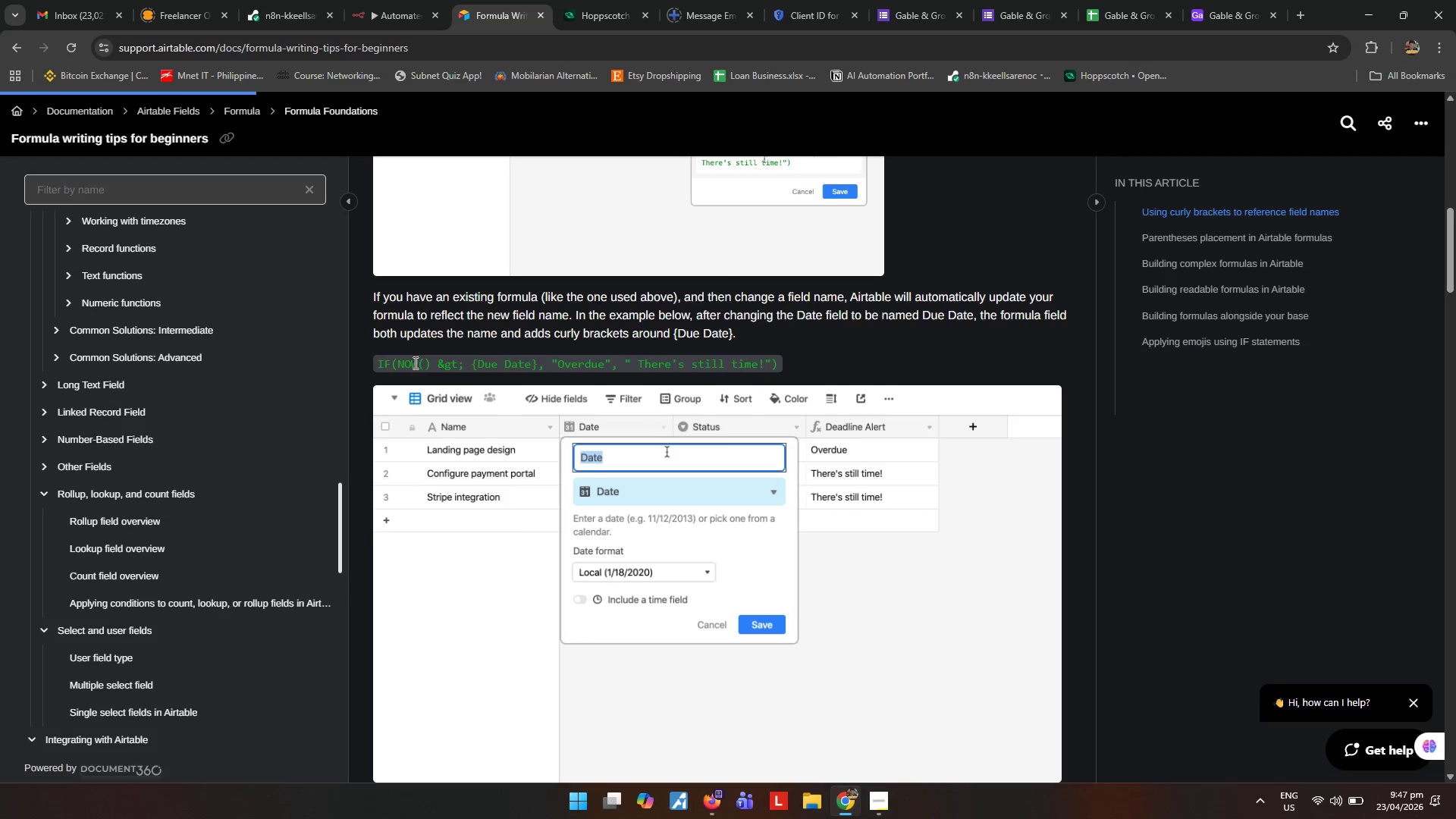 
scroll: coordinate [920, 378], scroll_direction: up, amount: 3.0
 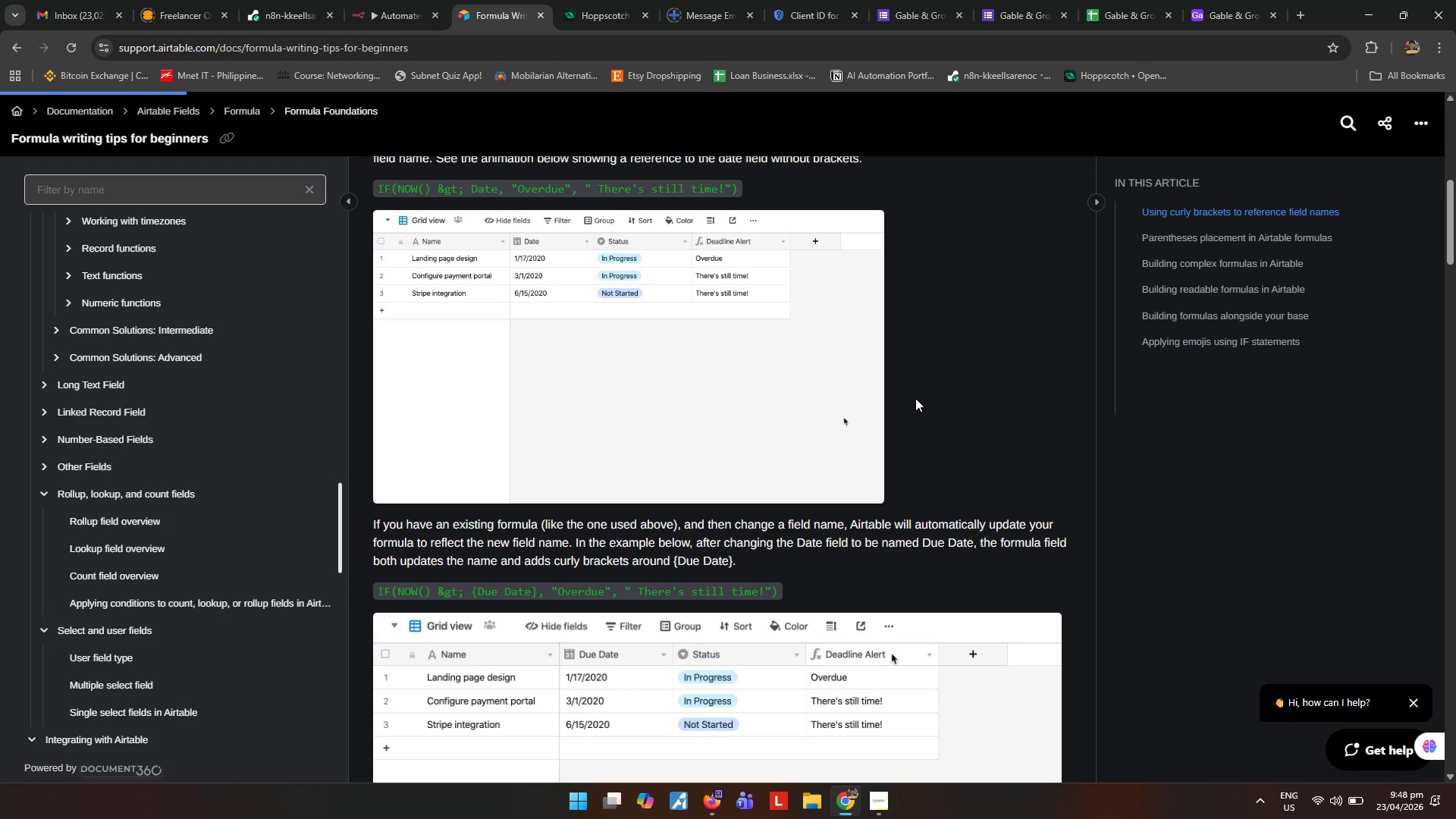 
scroll: coordinate [863, 518], scroll_direction: down, amount: 23.0
 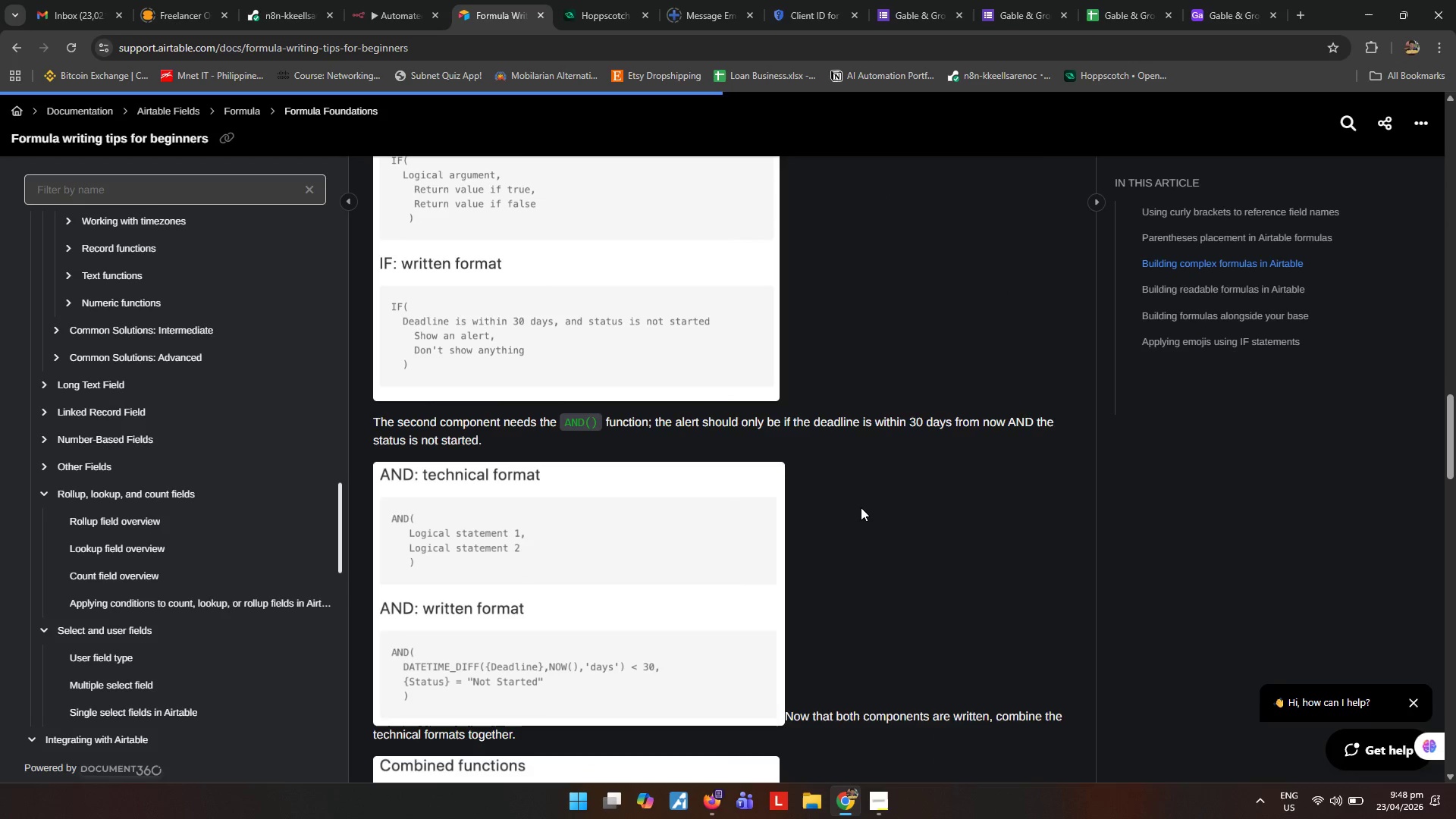 
scroll: coordinate [772, 504], scroll_direction: down, amount: 16.0
 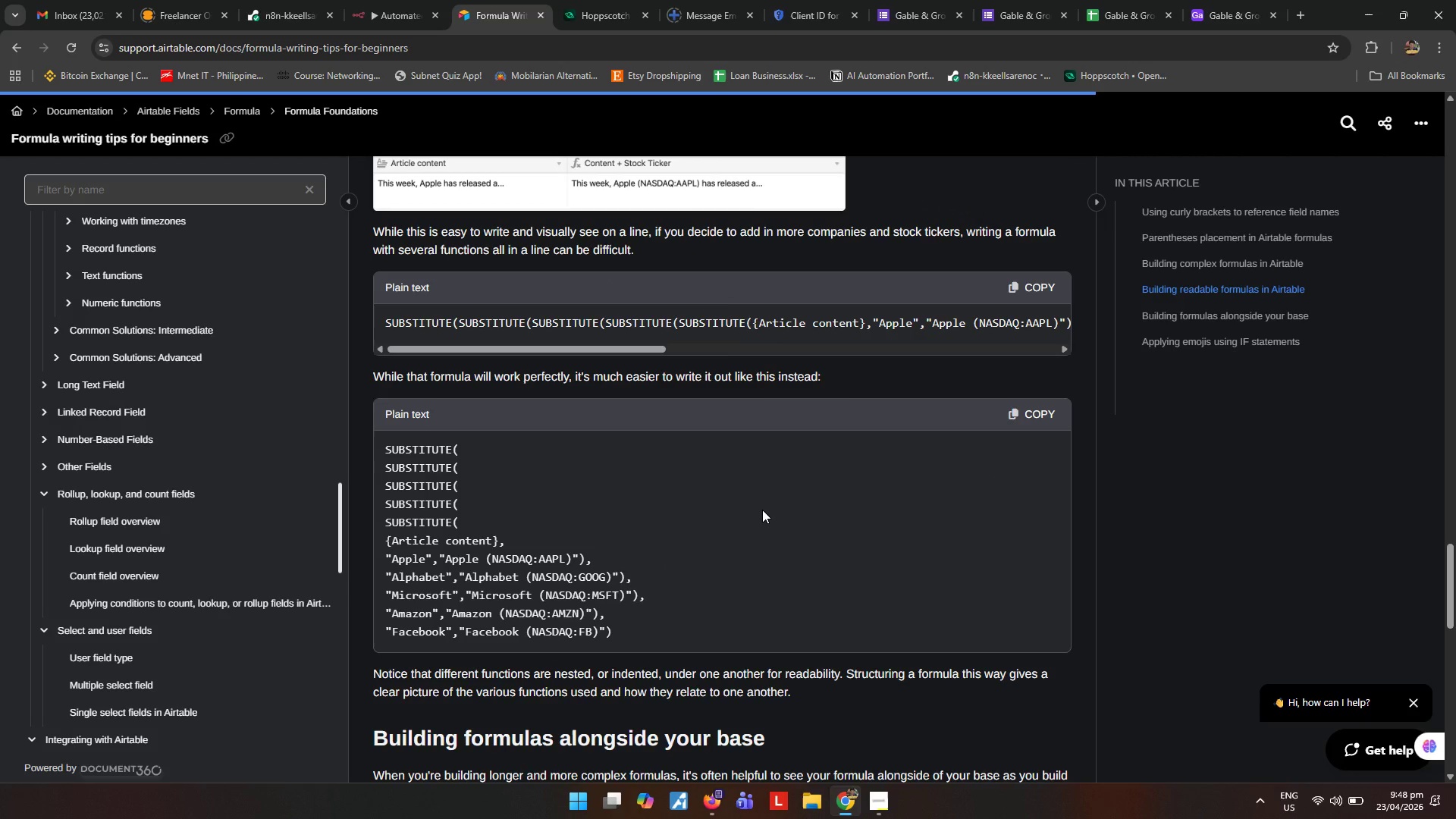 
wait(7.54)
 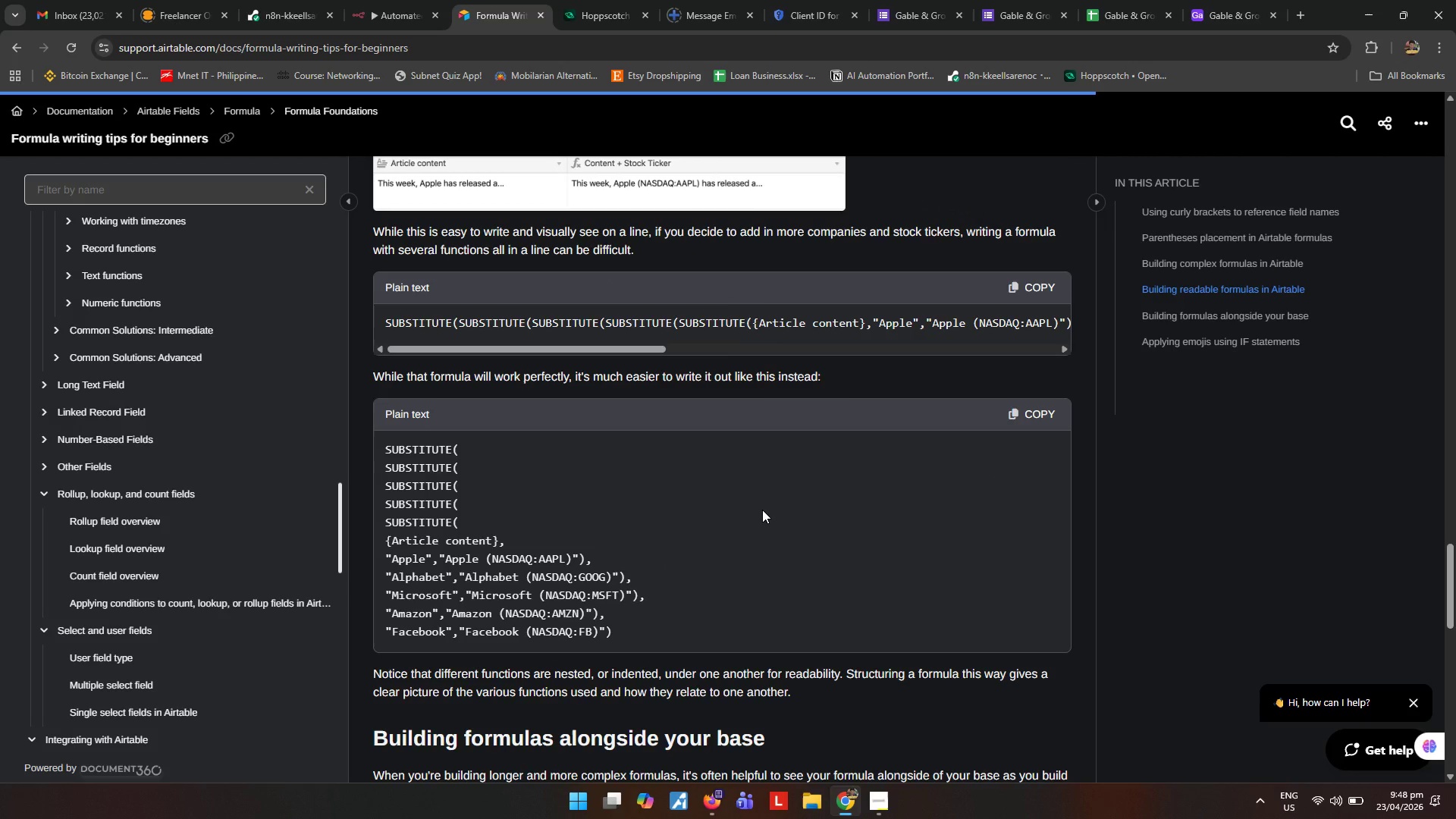 
scroll: coordinate [532, 669], scroll_direction: up, amount: 2.0
 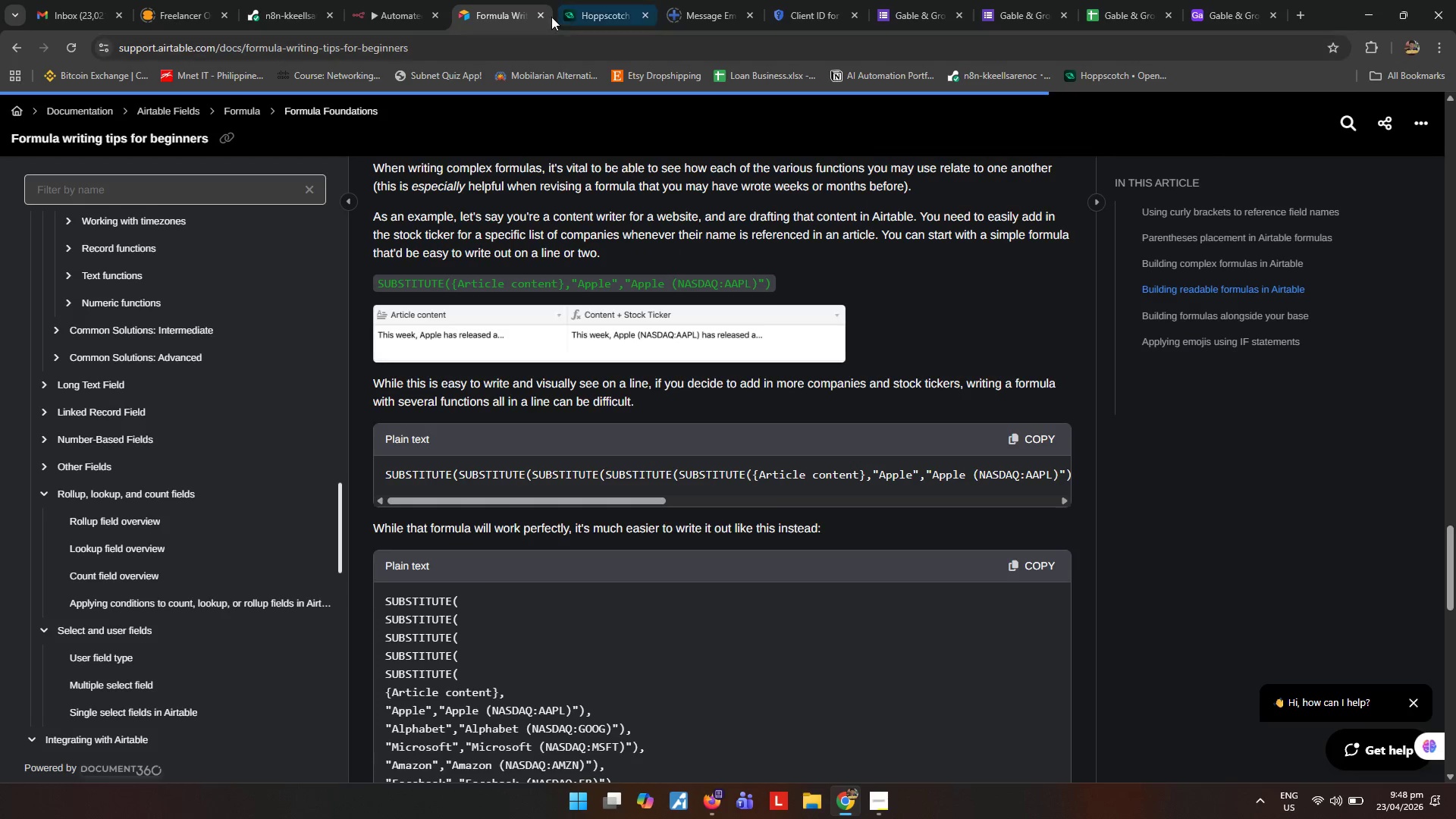 
left_click([390, 0])
 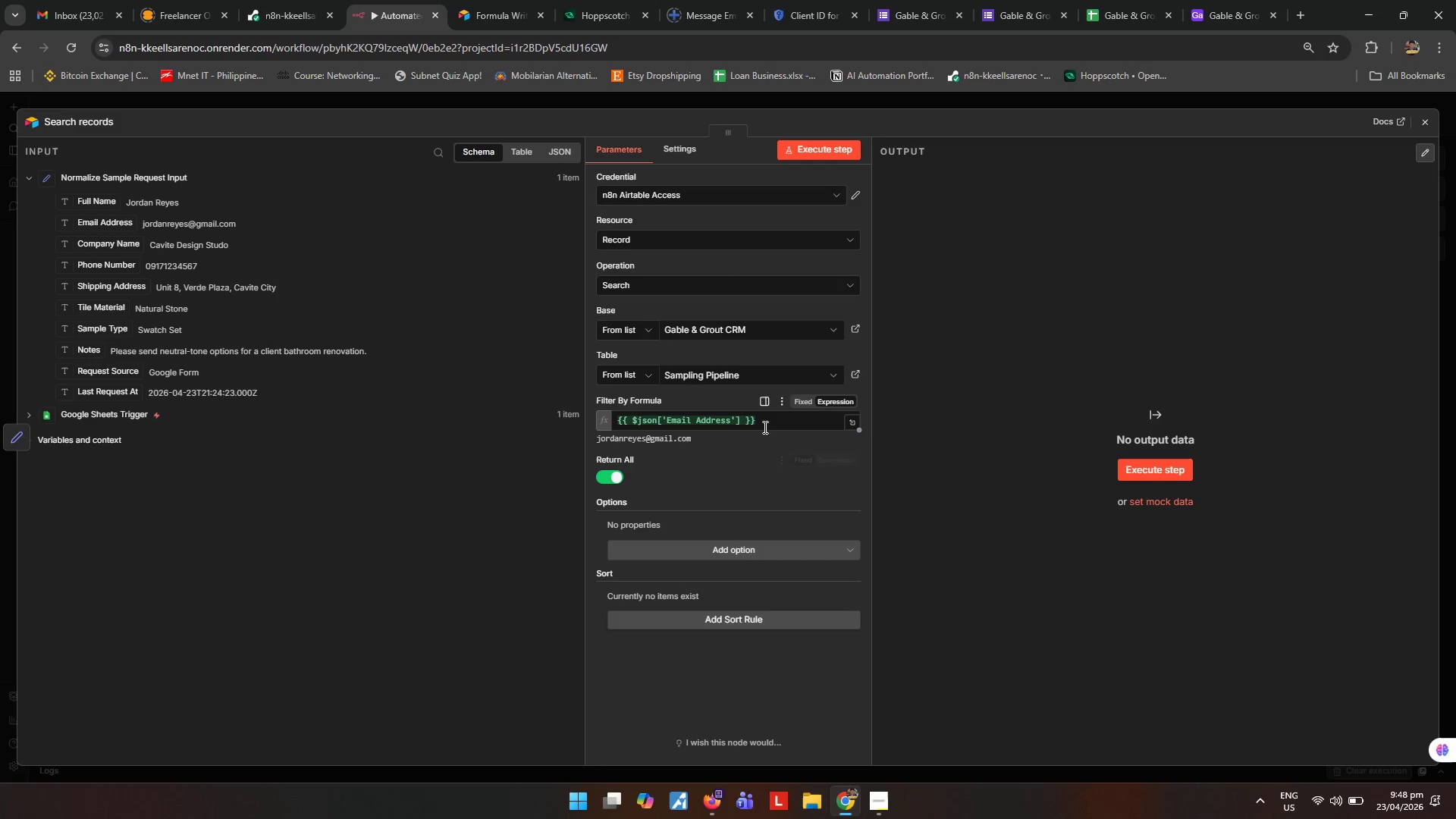 
left_click_drag(start_coordinate=[776, 422], to_coordinate=[359, 427])
 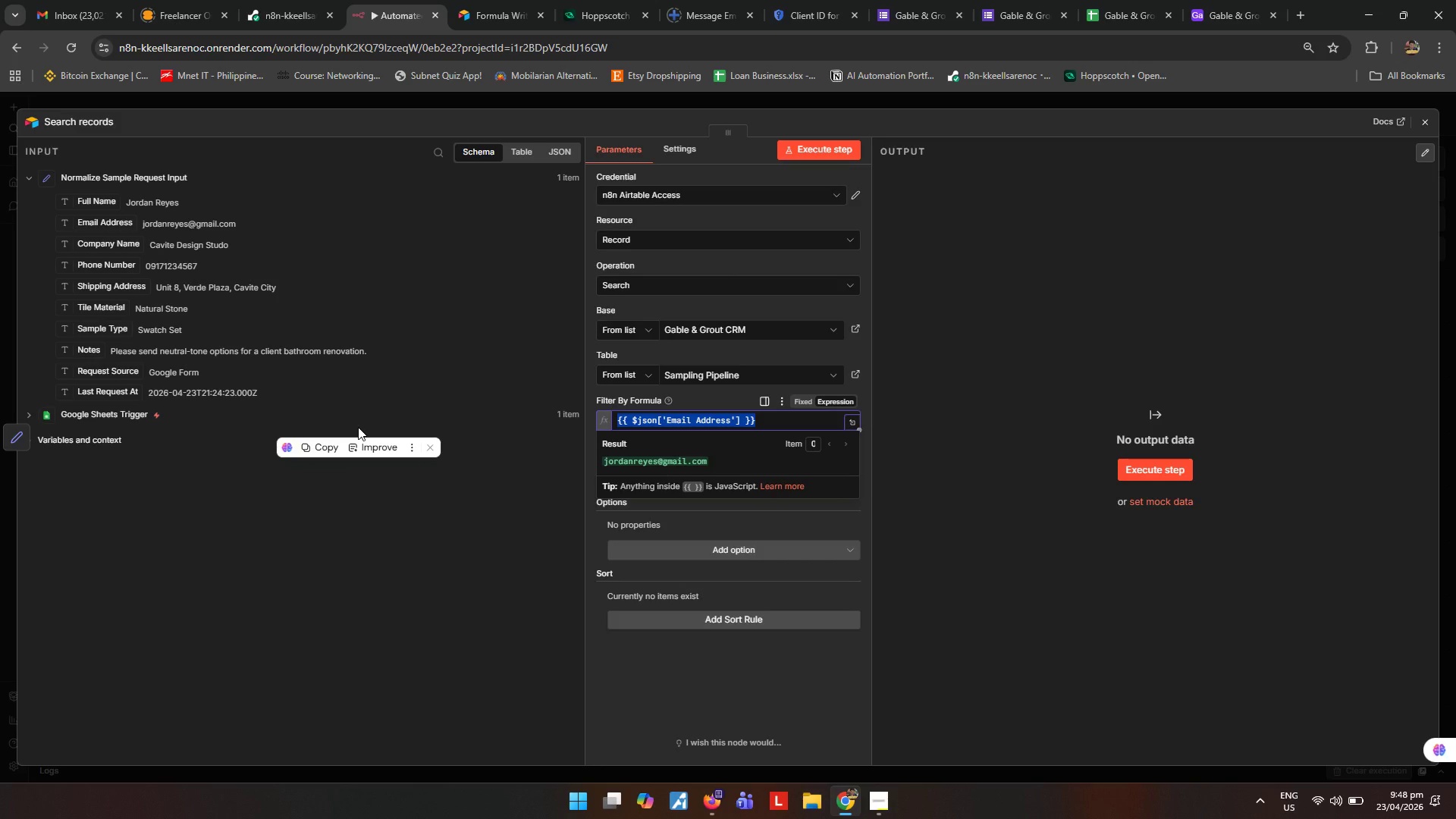 
type({{)
key(Backspace)
key(Backspace)
key(Backspace)
type({{`{Email Address)
 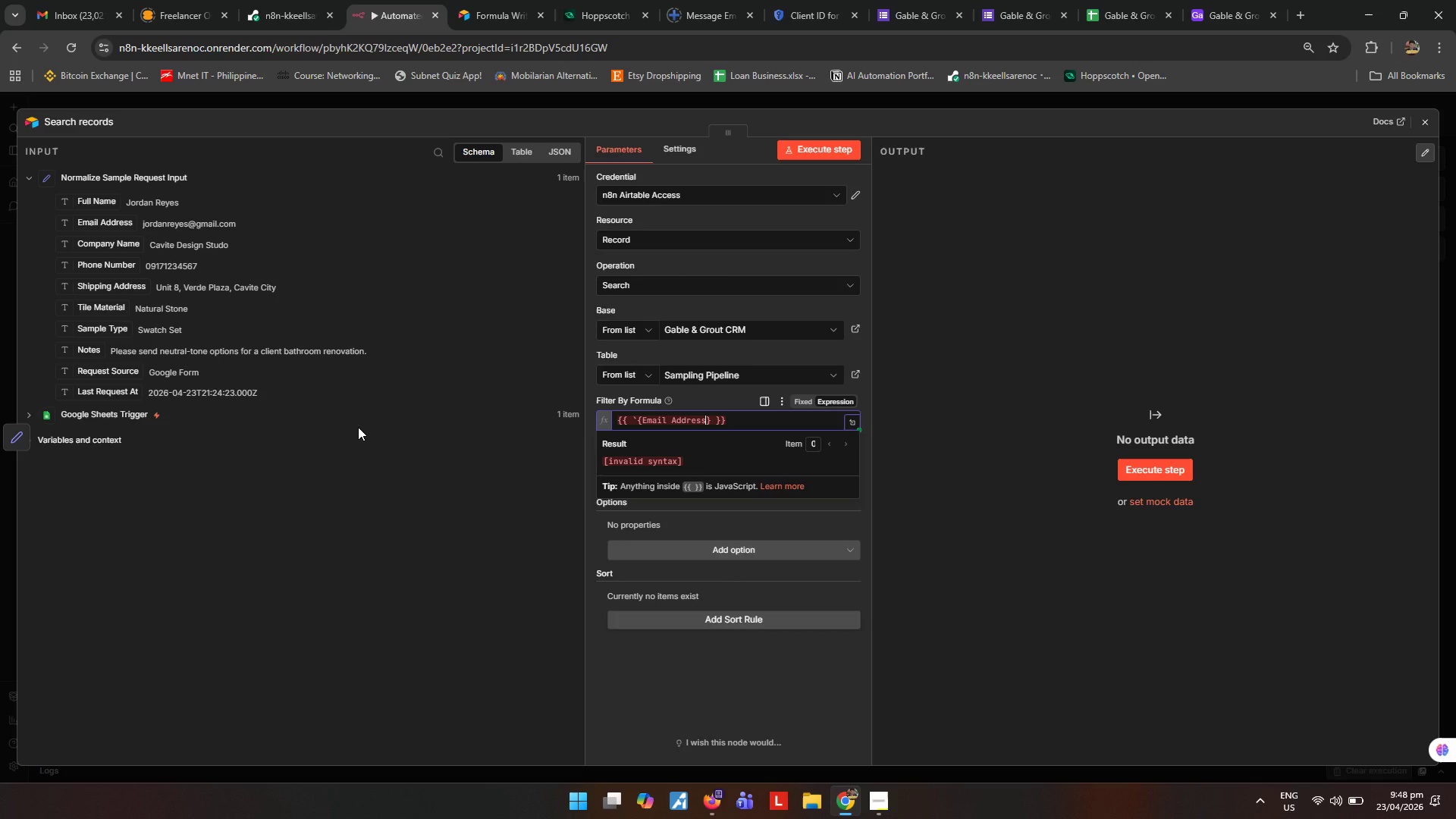 
key(ArrowRight)
 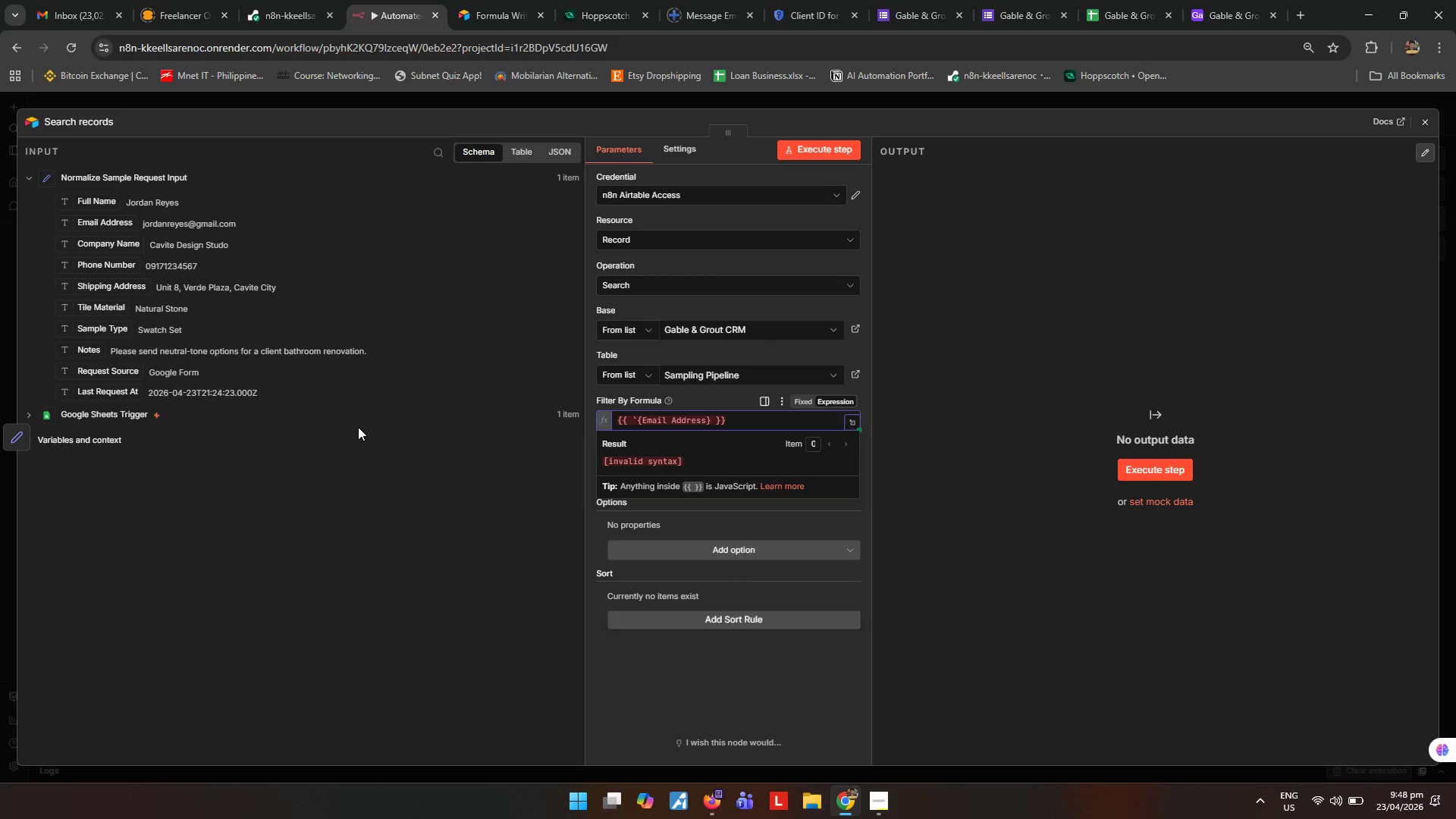 
key(Space)
 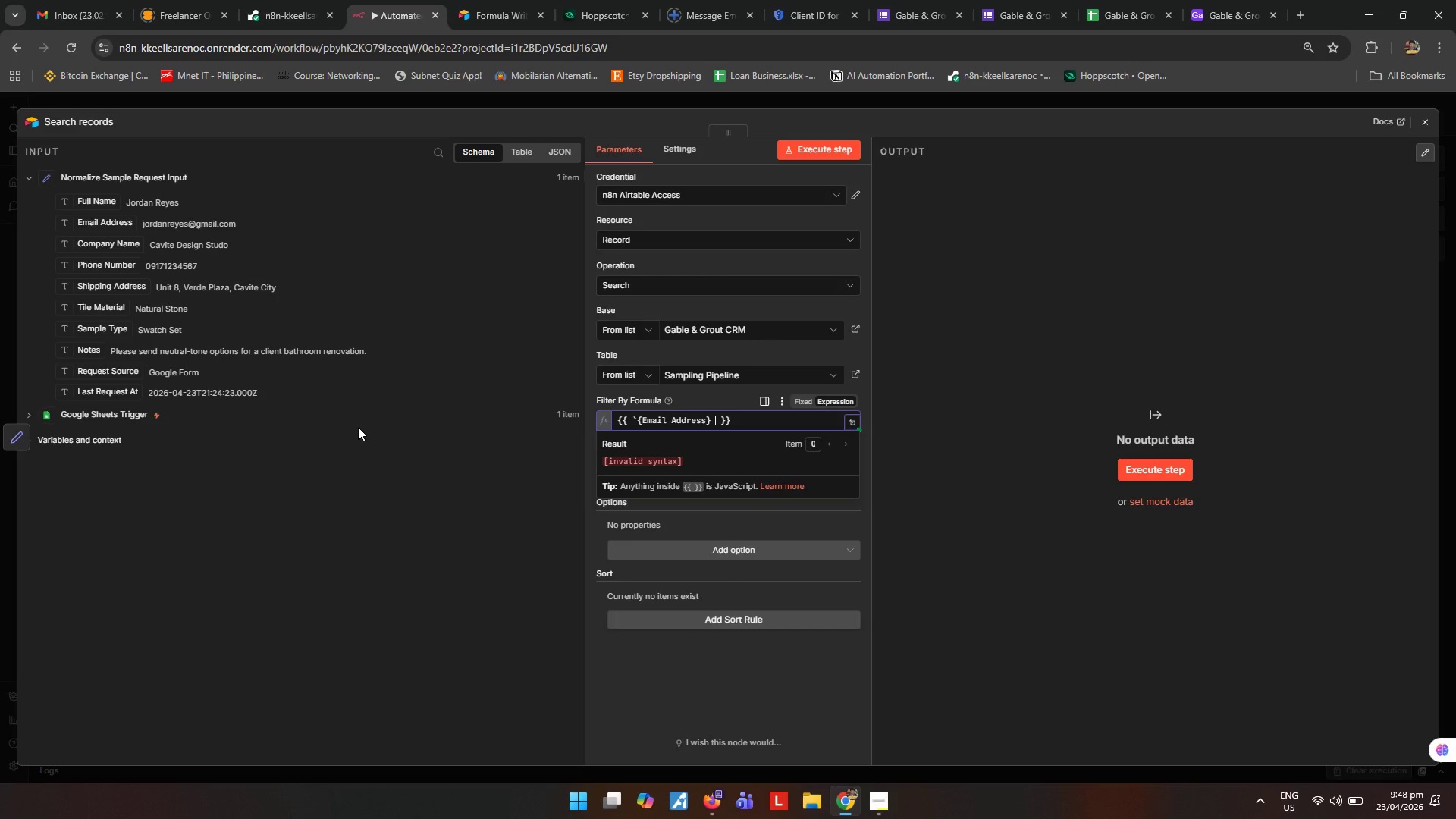 
key(Equal)
 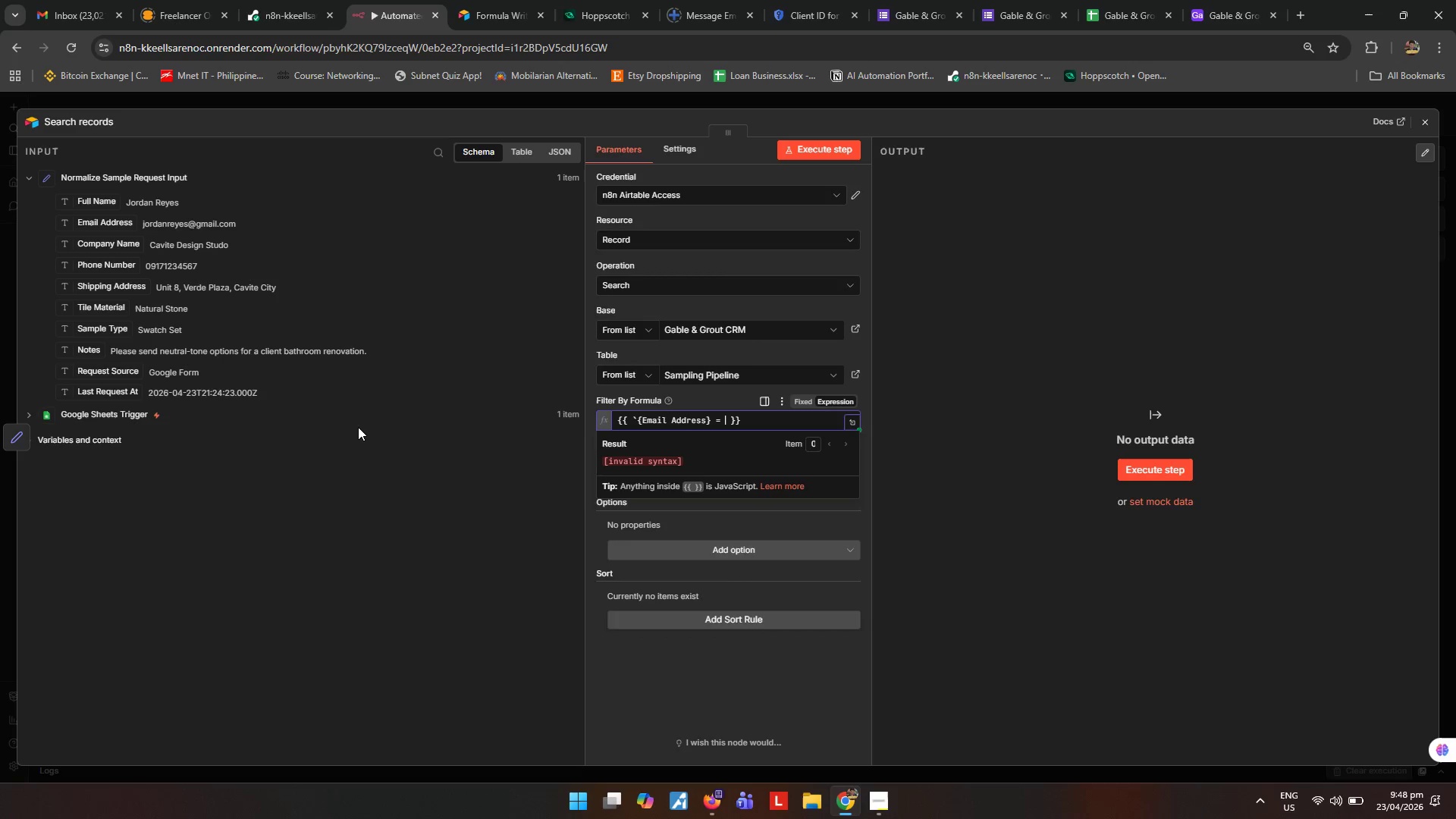 
key(Space)
 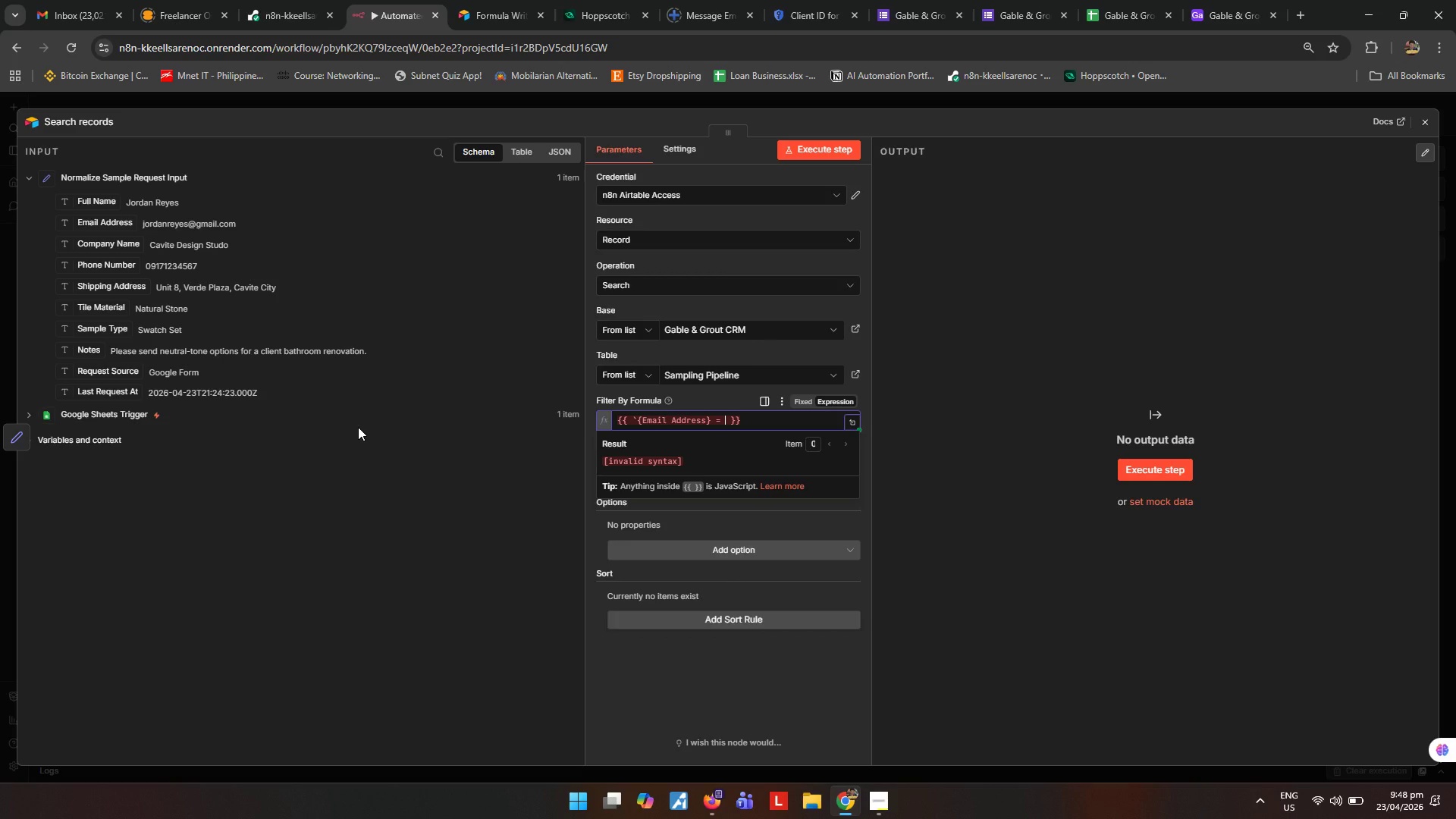 
key(Shift+Quote)
 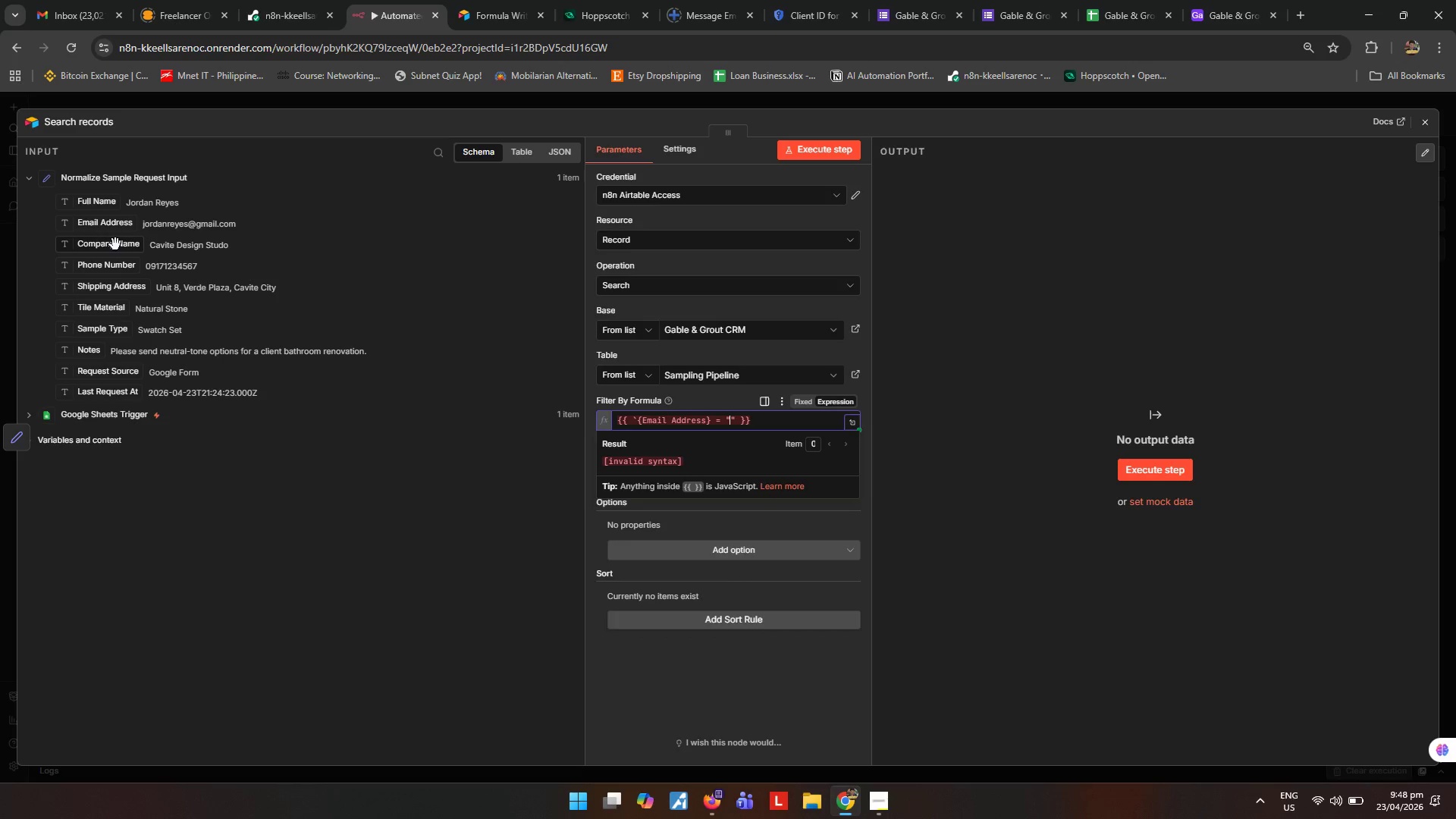 
wait(8.44)
 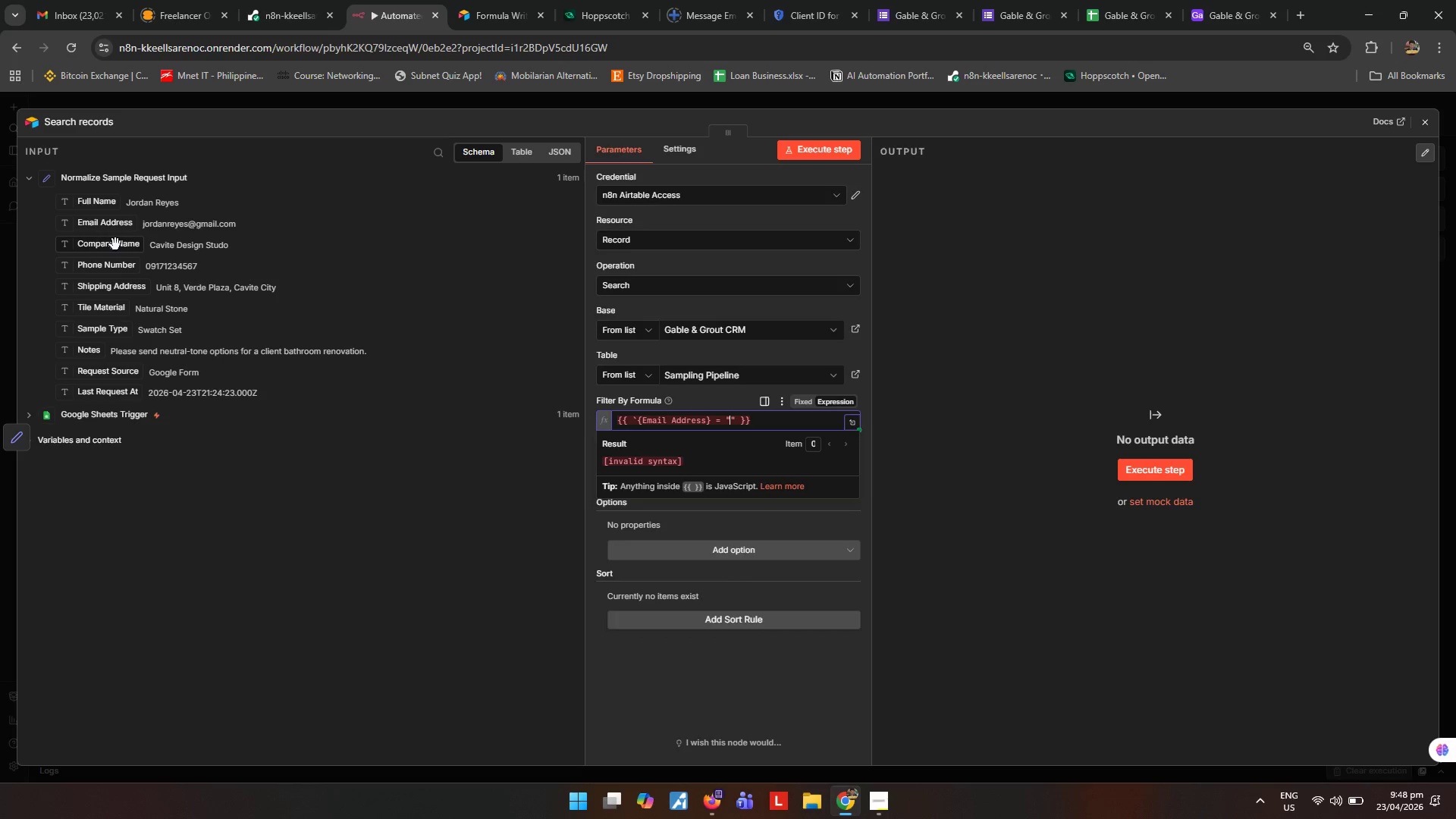 
key(Shift+ShiftLeft)
 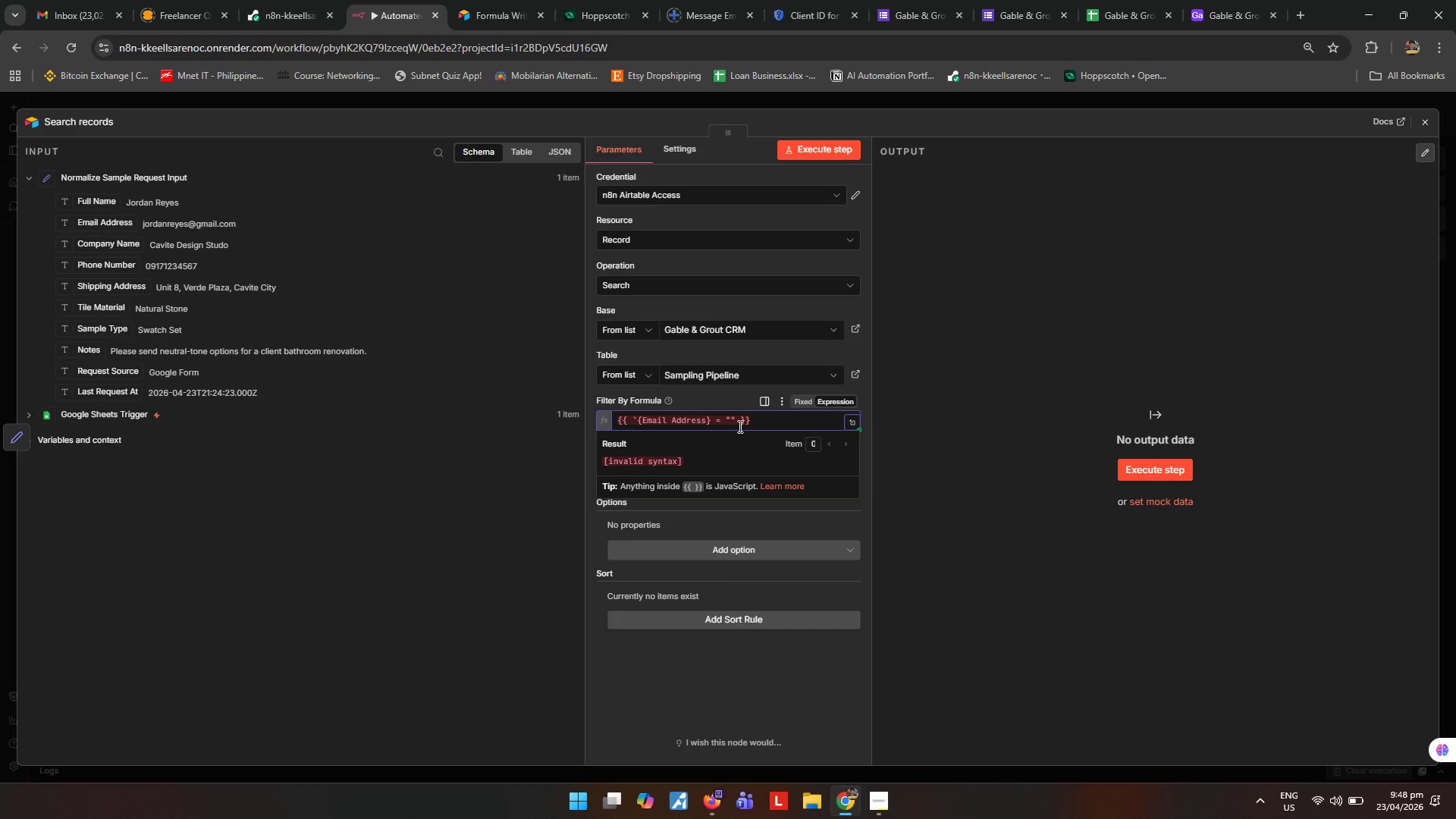 
key(Shift+4)
 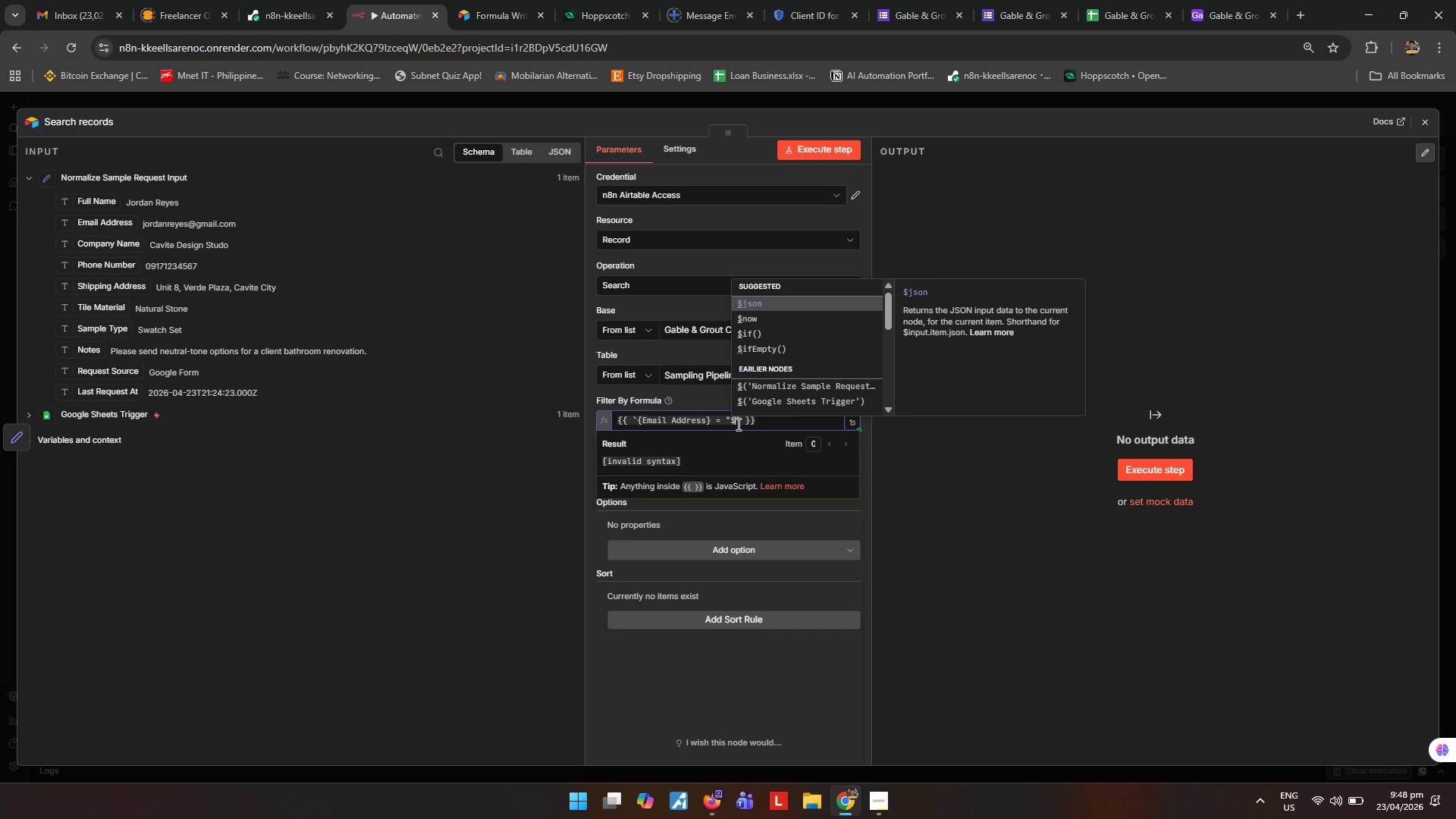 
key(Shift+ShiftRight)
 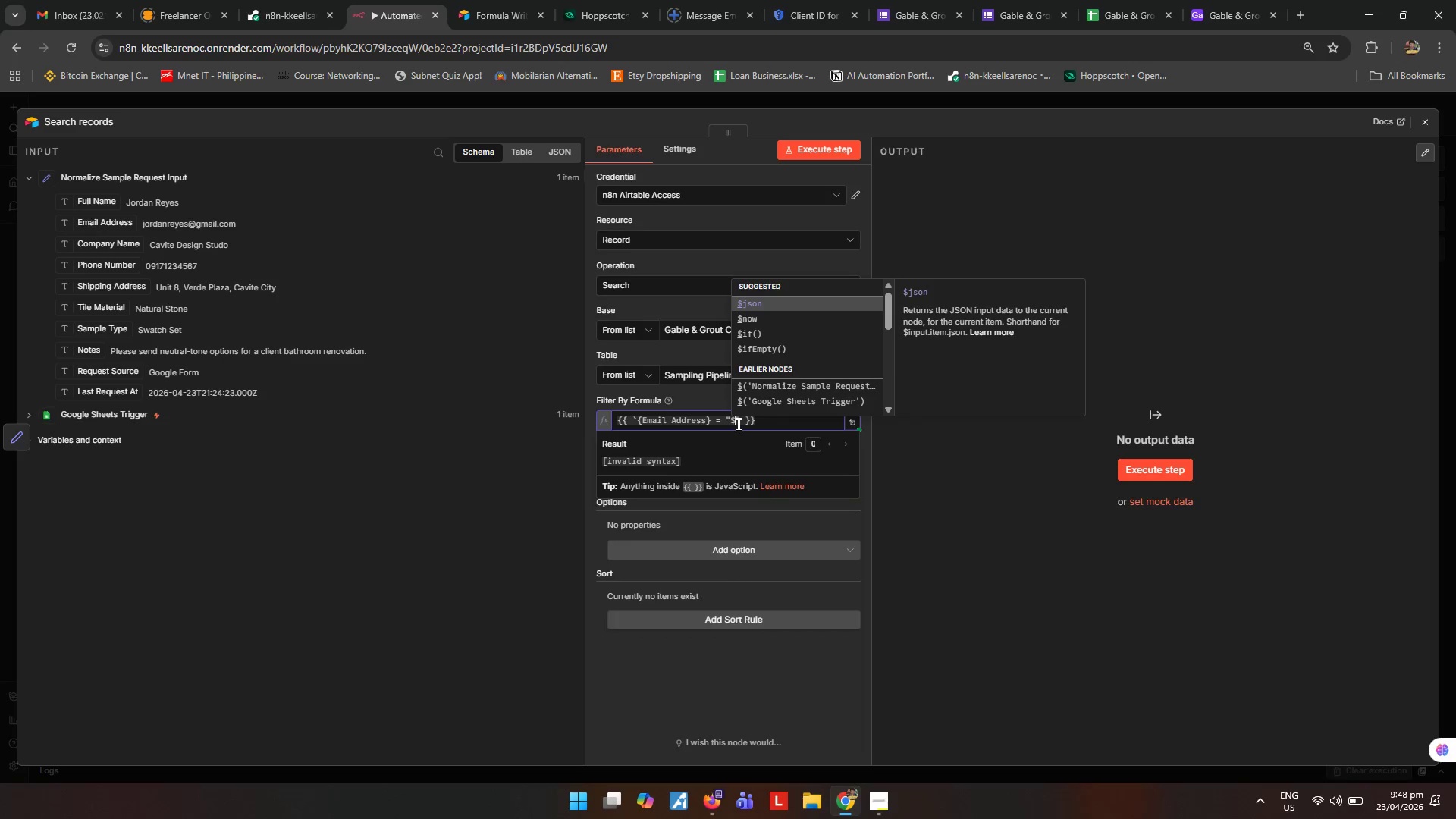 
key(Shift+BracketLeft)
 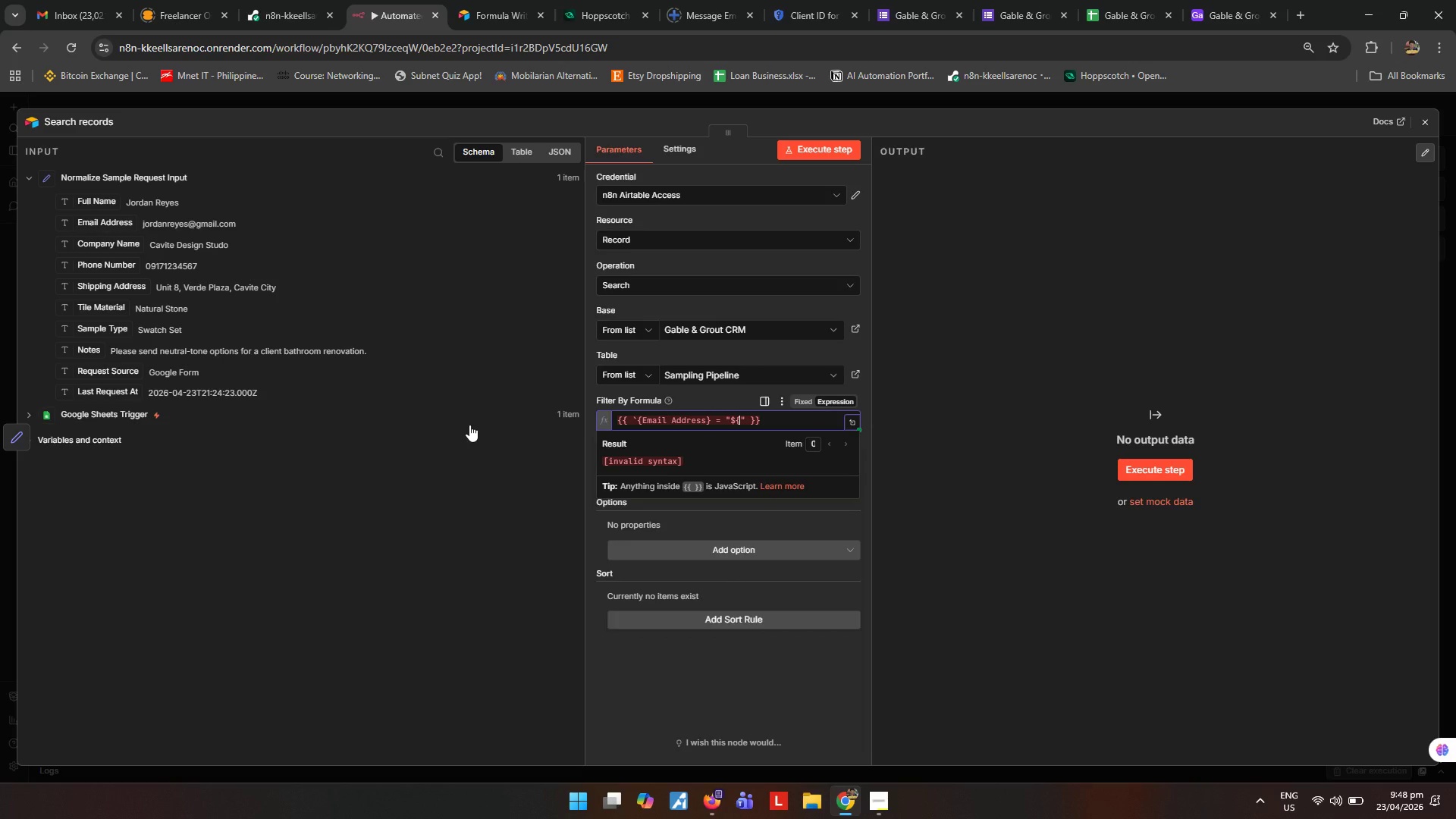 
wait(6.22)
 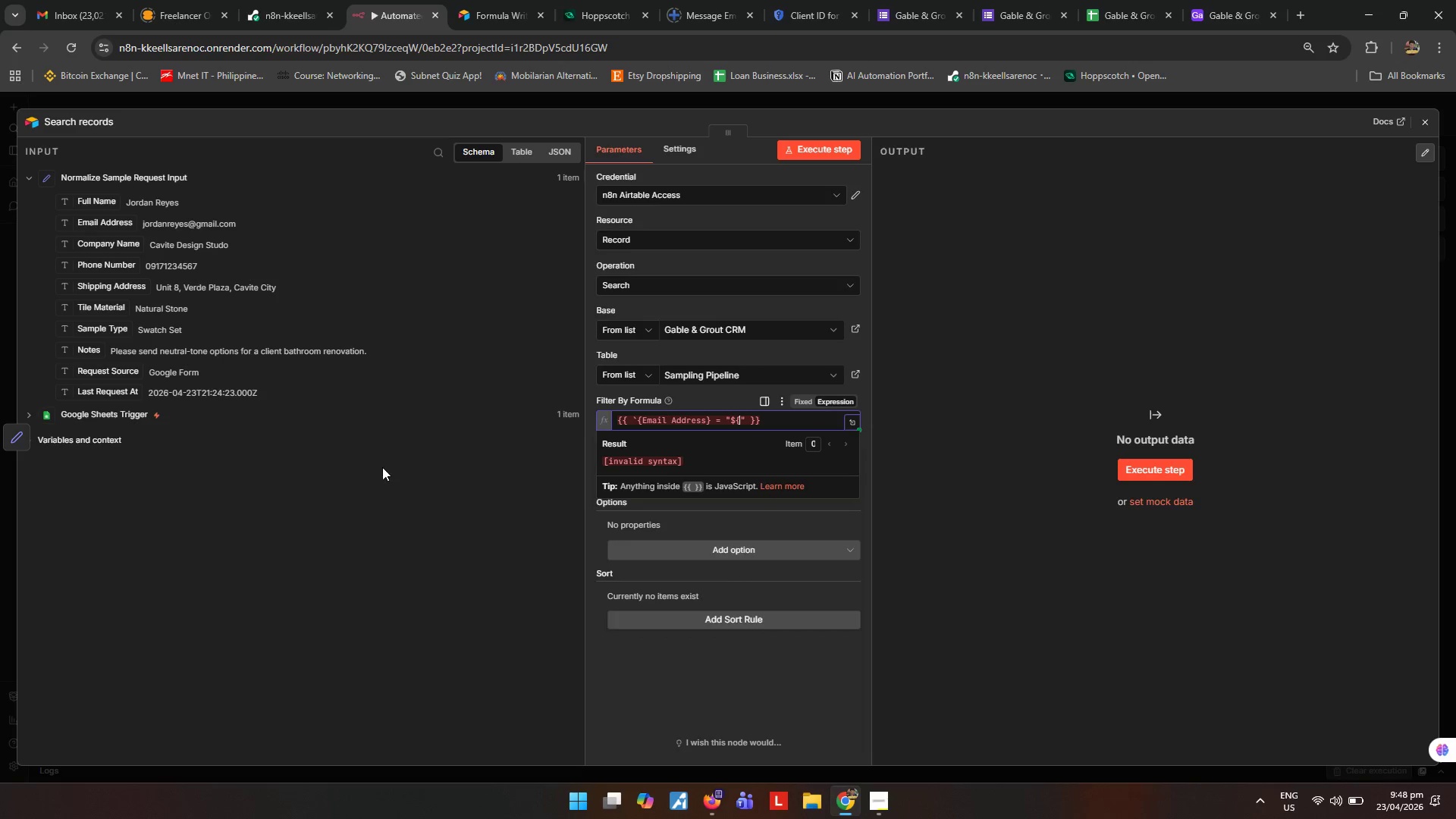 
left_click_drag(start_coordinate=[115, 228], to_coordinate=[742, 420])
 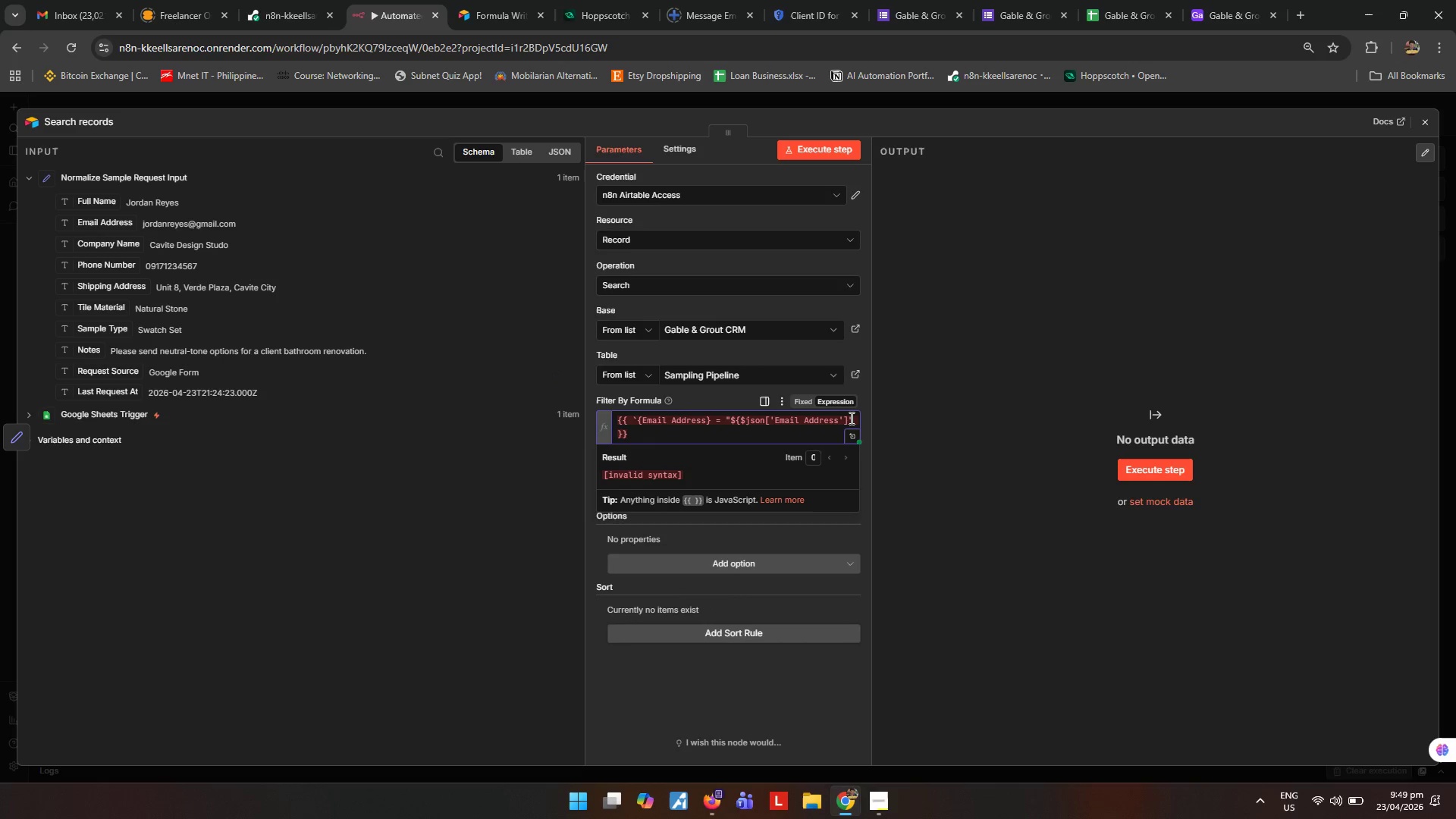 
left_click([850, 418])
 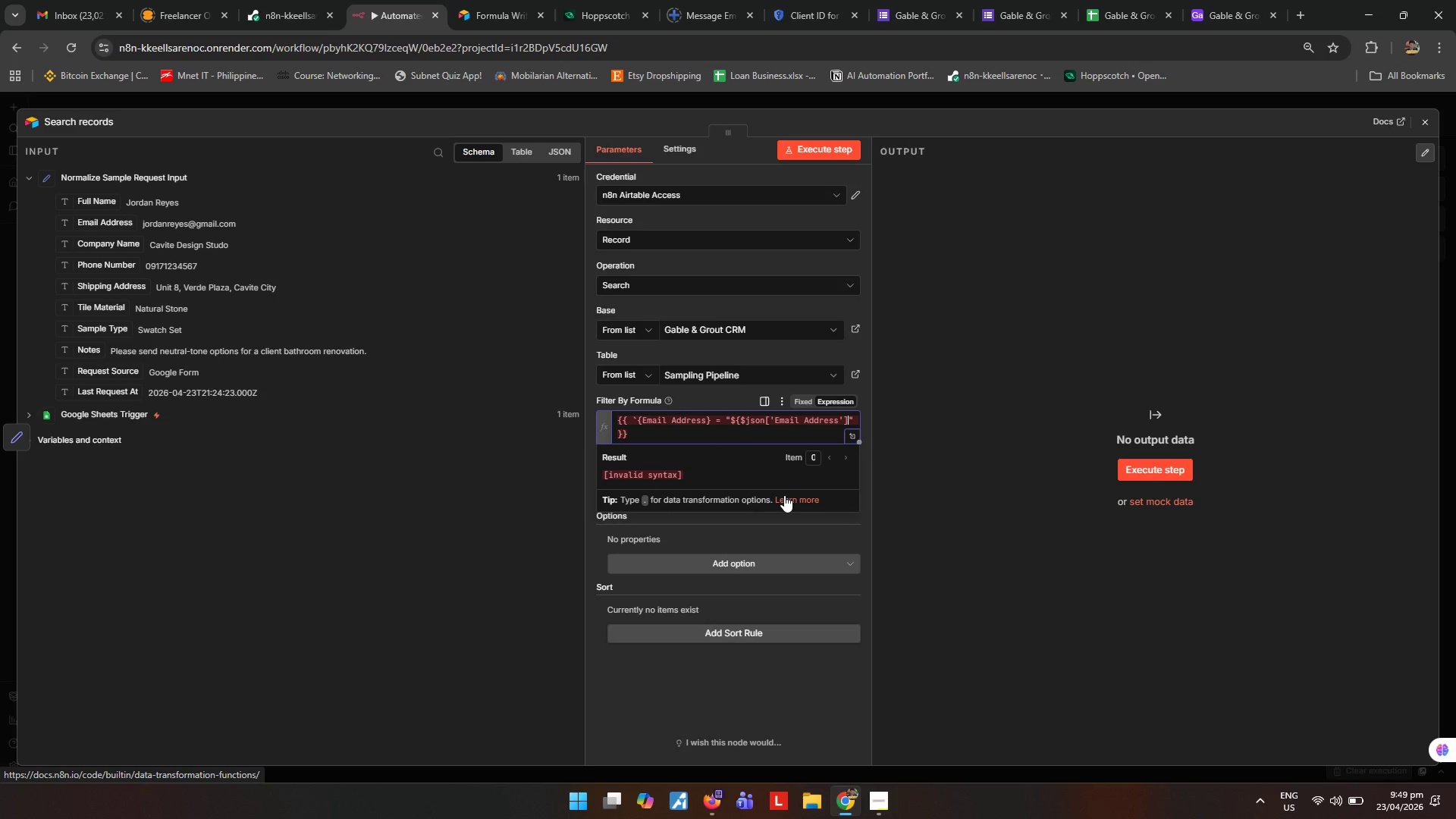 
key(Shift+ShiftRight)
 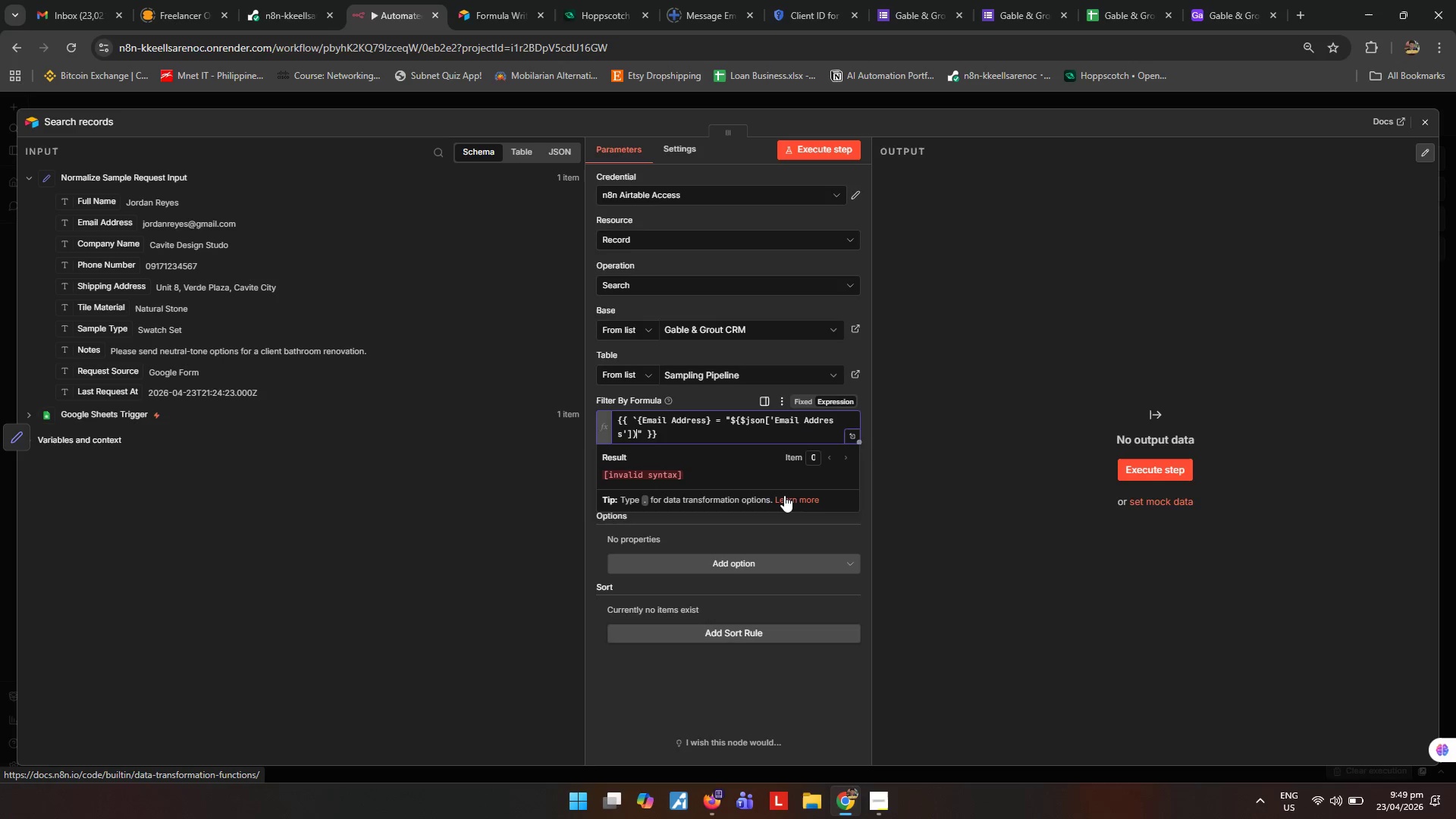 
key(Shift+0)
 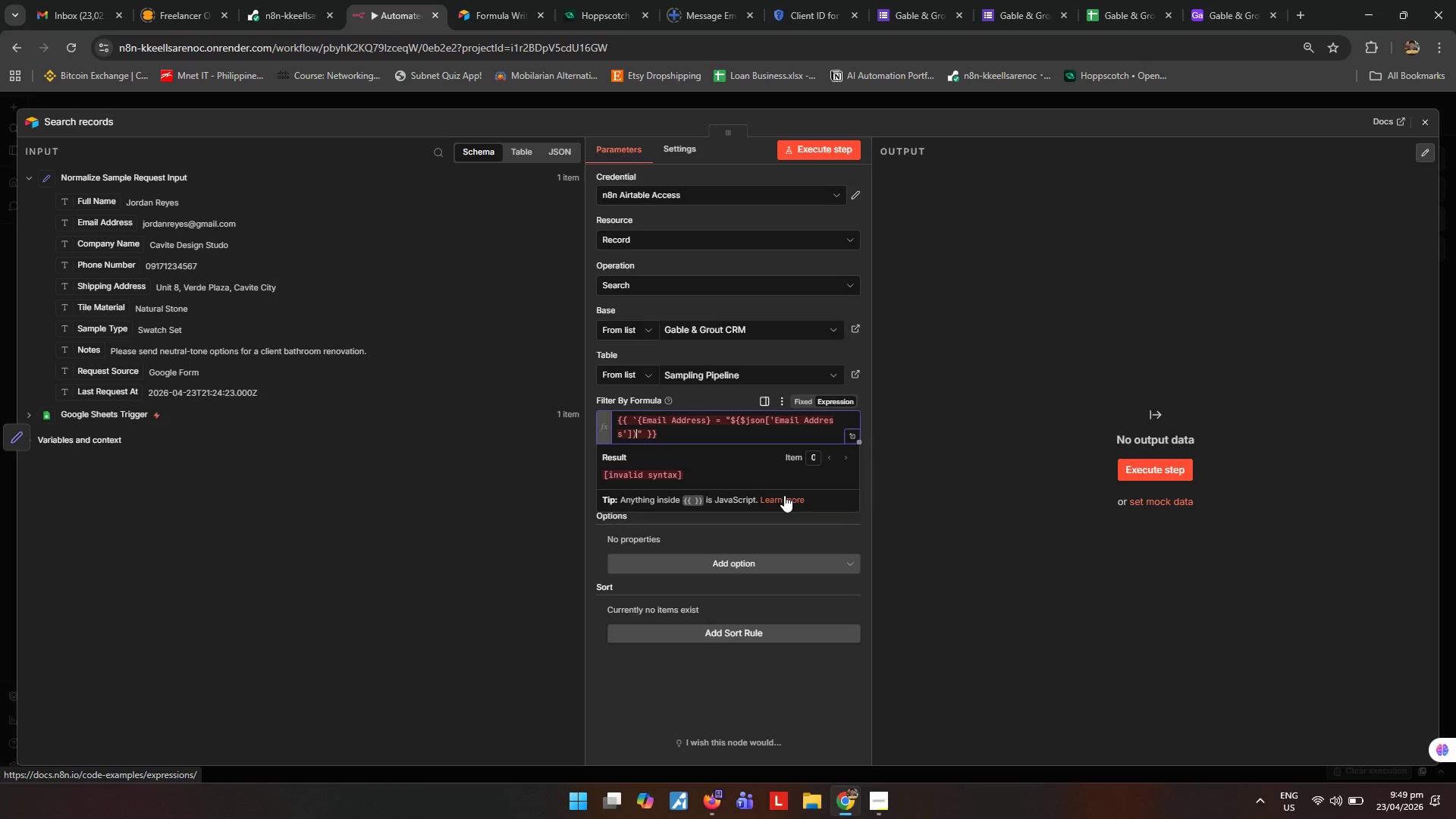 
wait(9.86)
 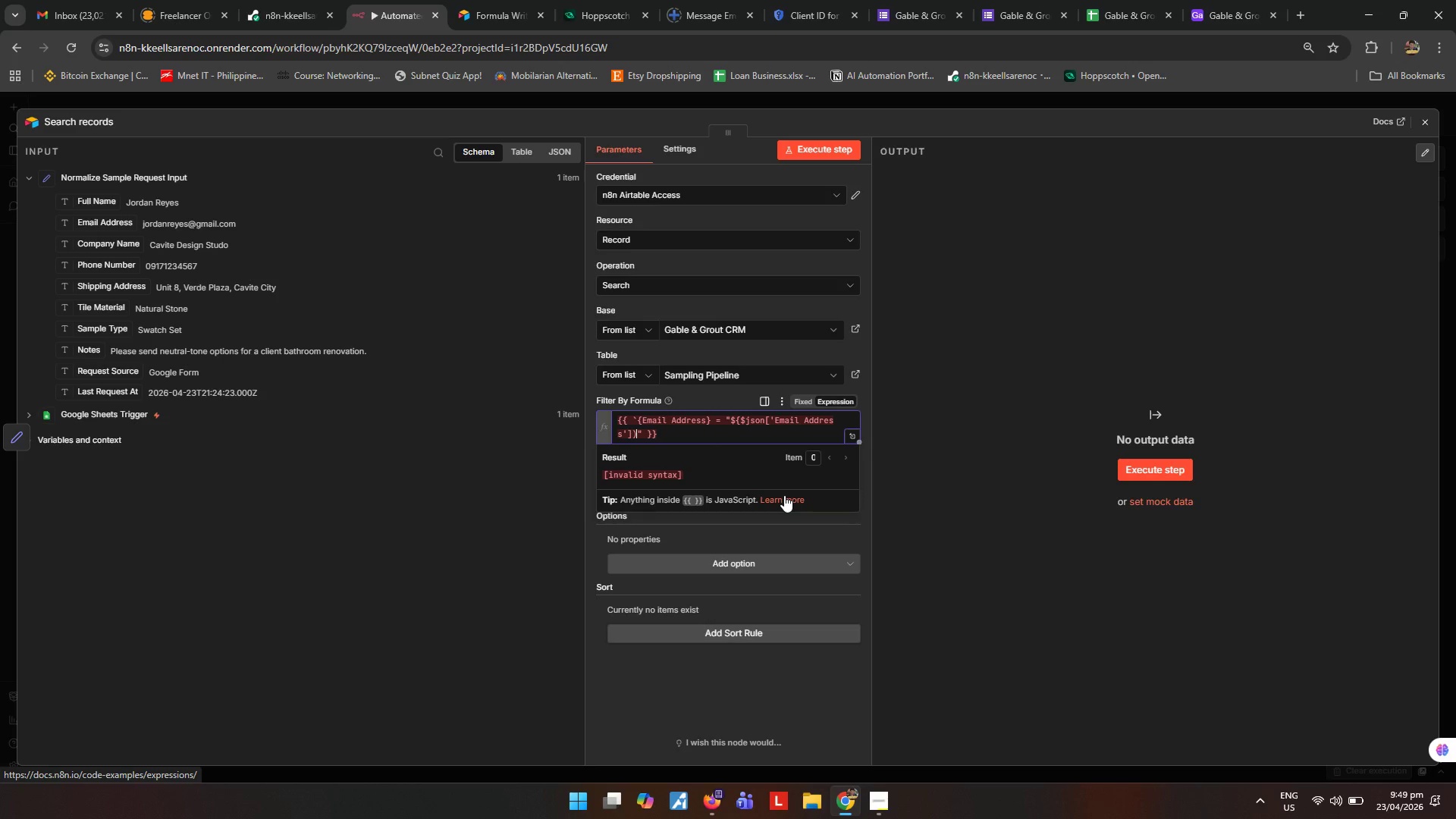 
key(ArrowRight)
 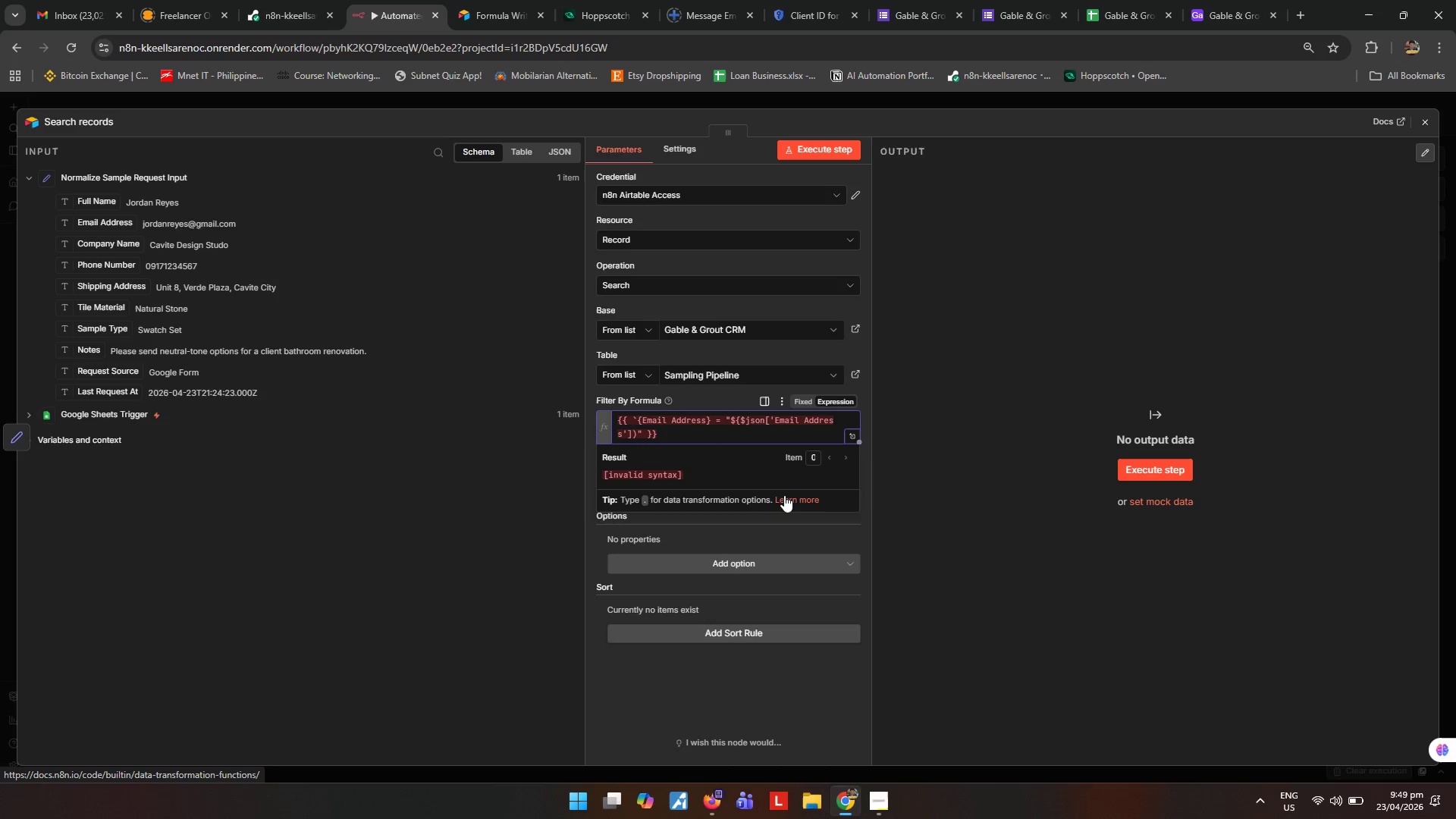 
key(Backquote)
 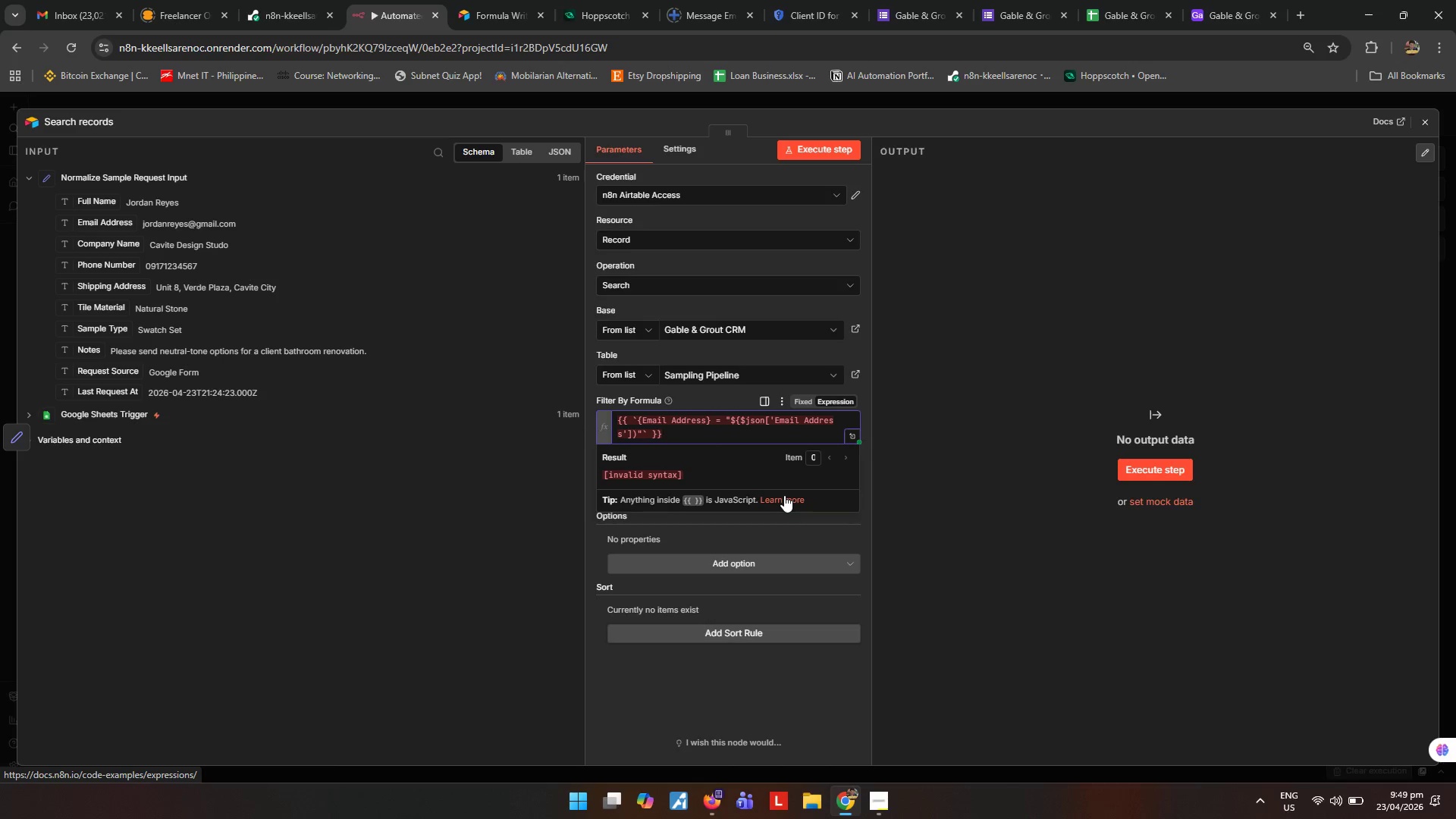 
wait(13.64)
 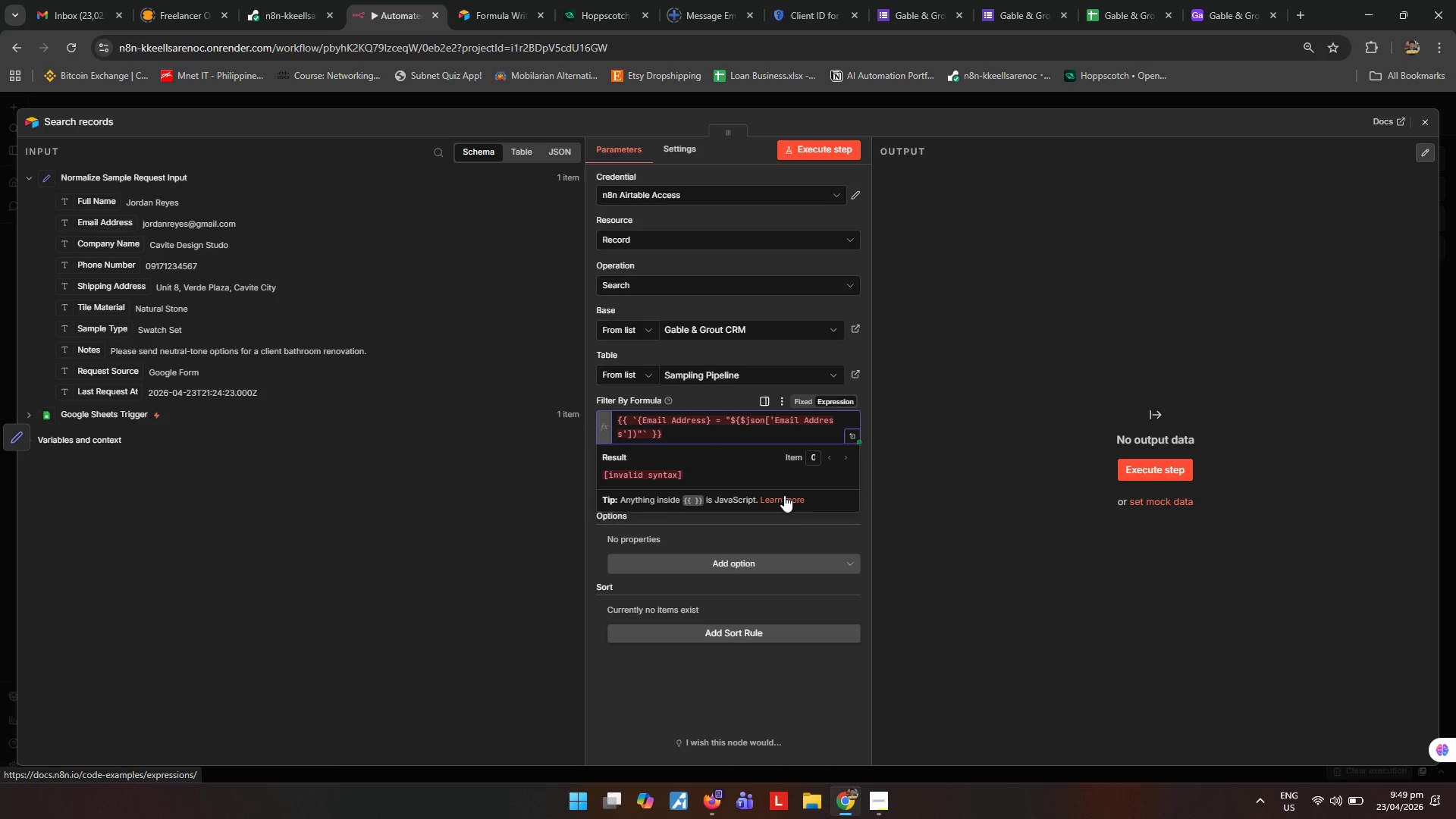 
left_click([948, 467])
 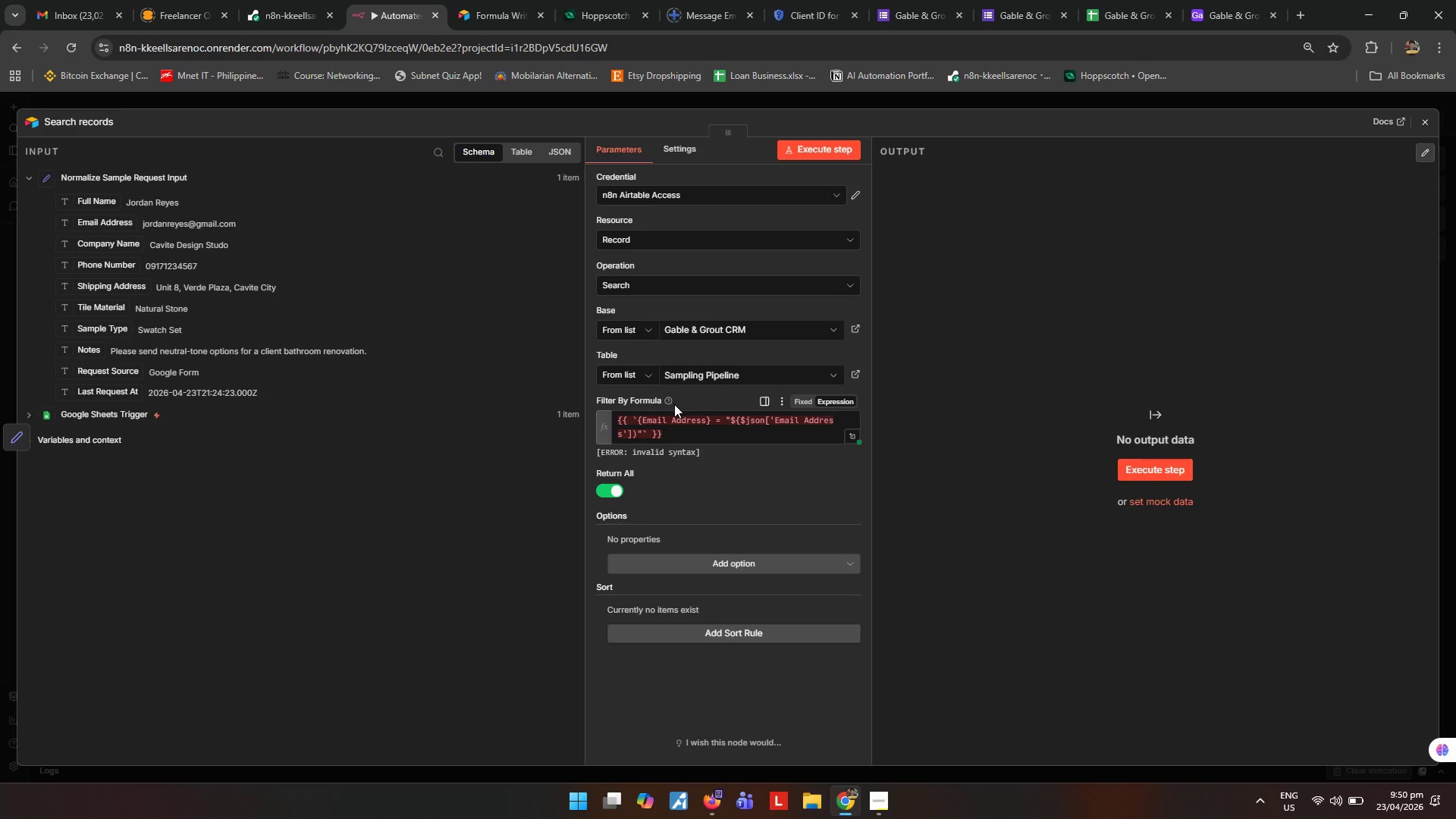 
wait(50.8)
 